 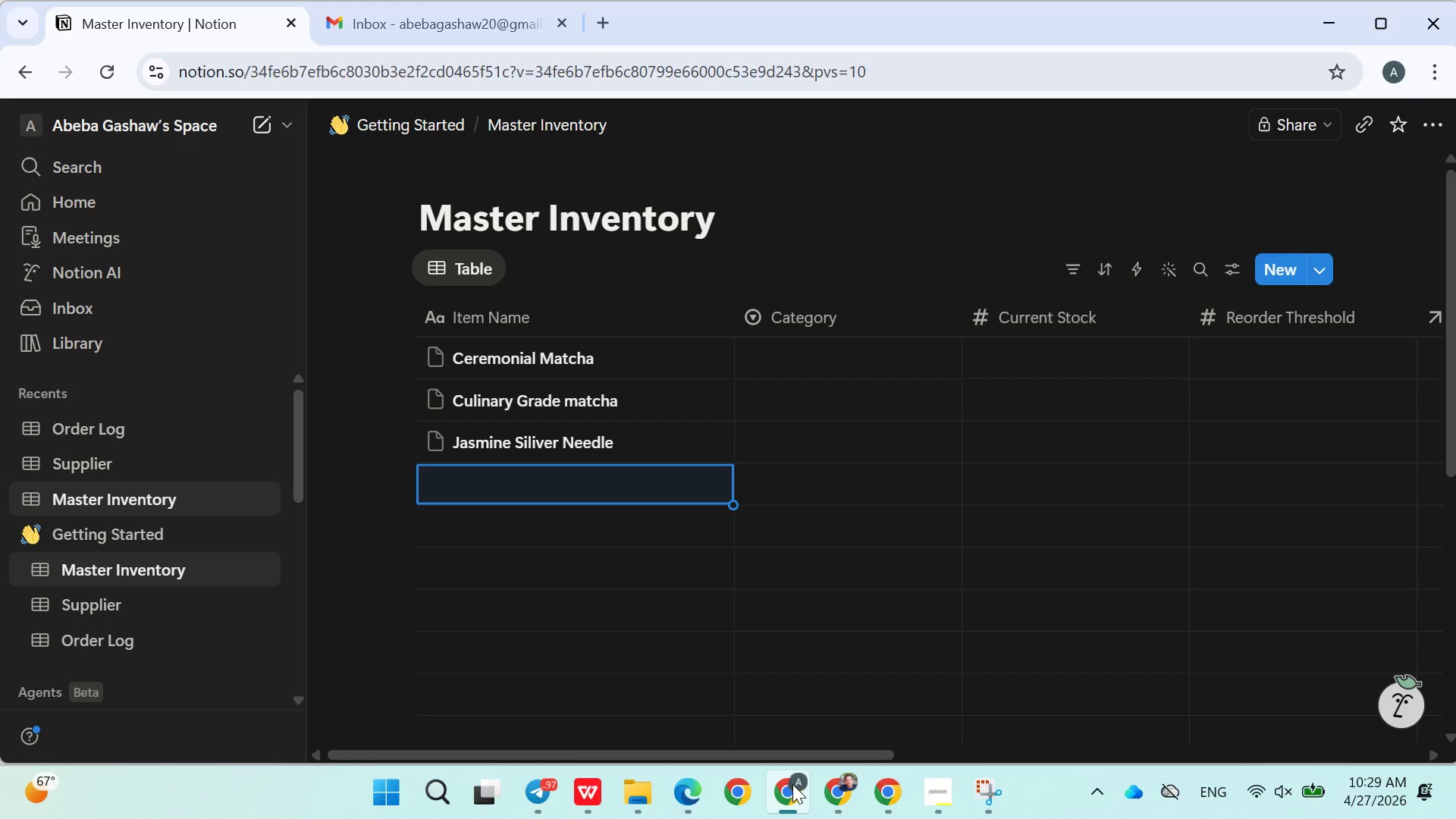 
type(Dragon Wall ())
 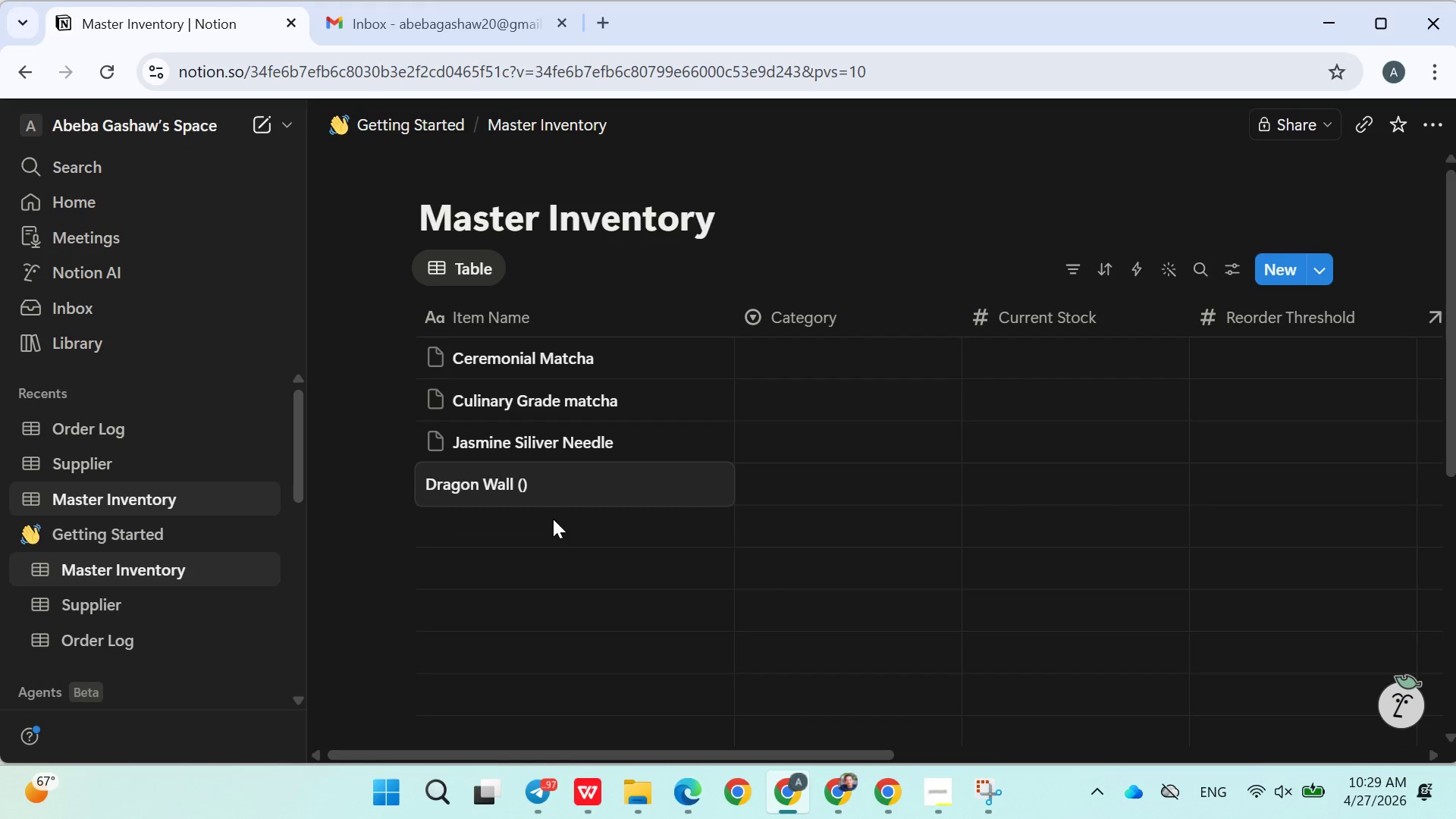 
key(ArrowLeft)
 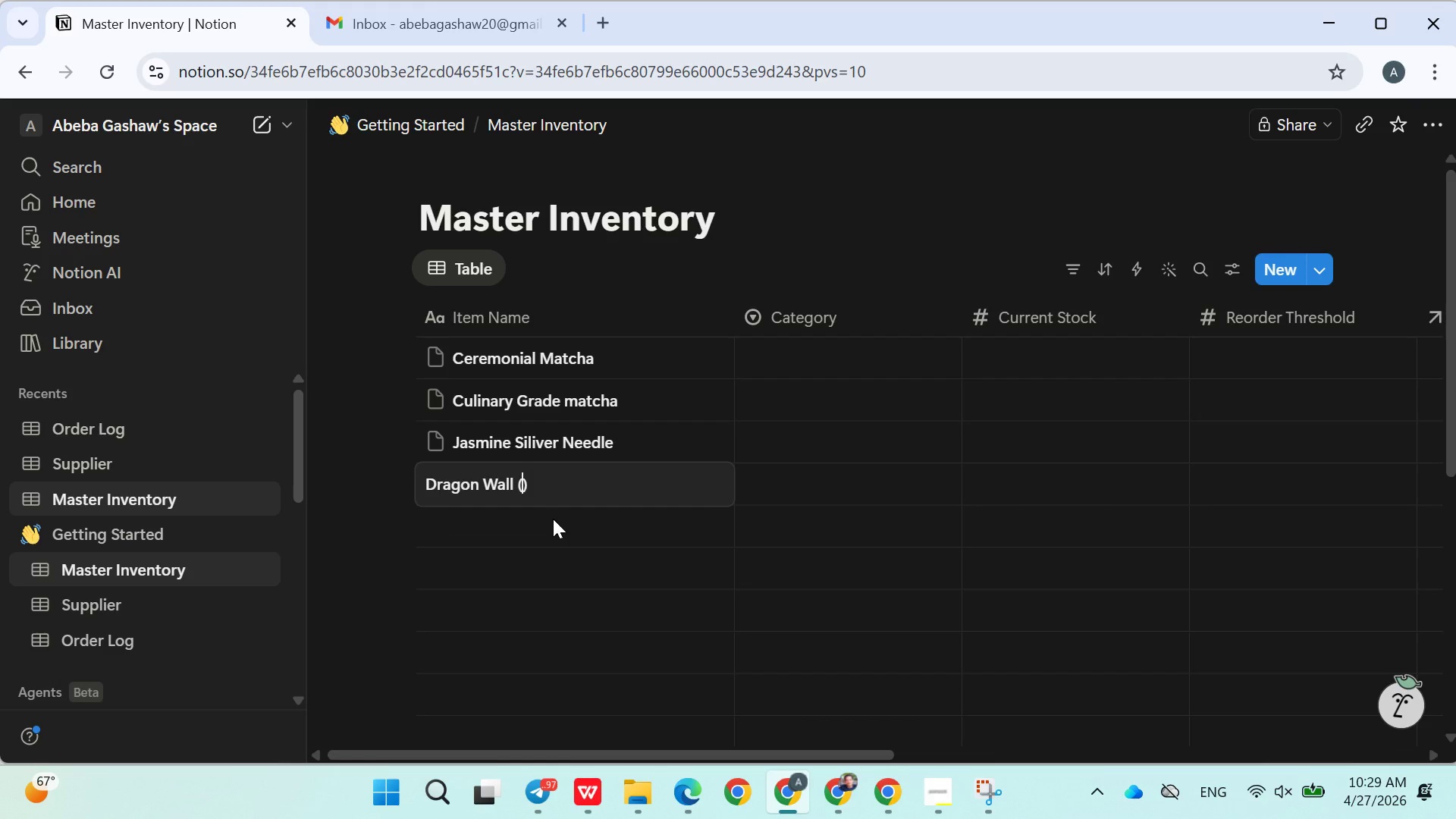 
type(Log)
 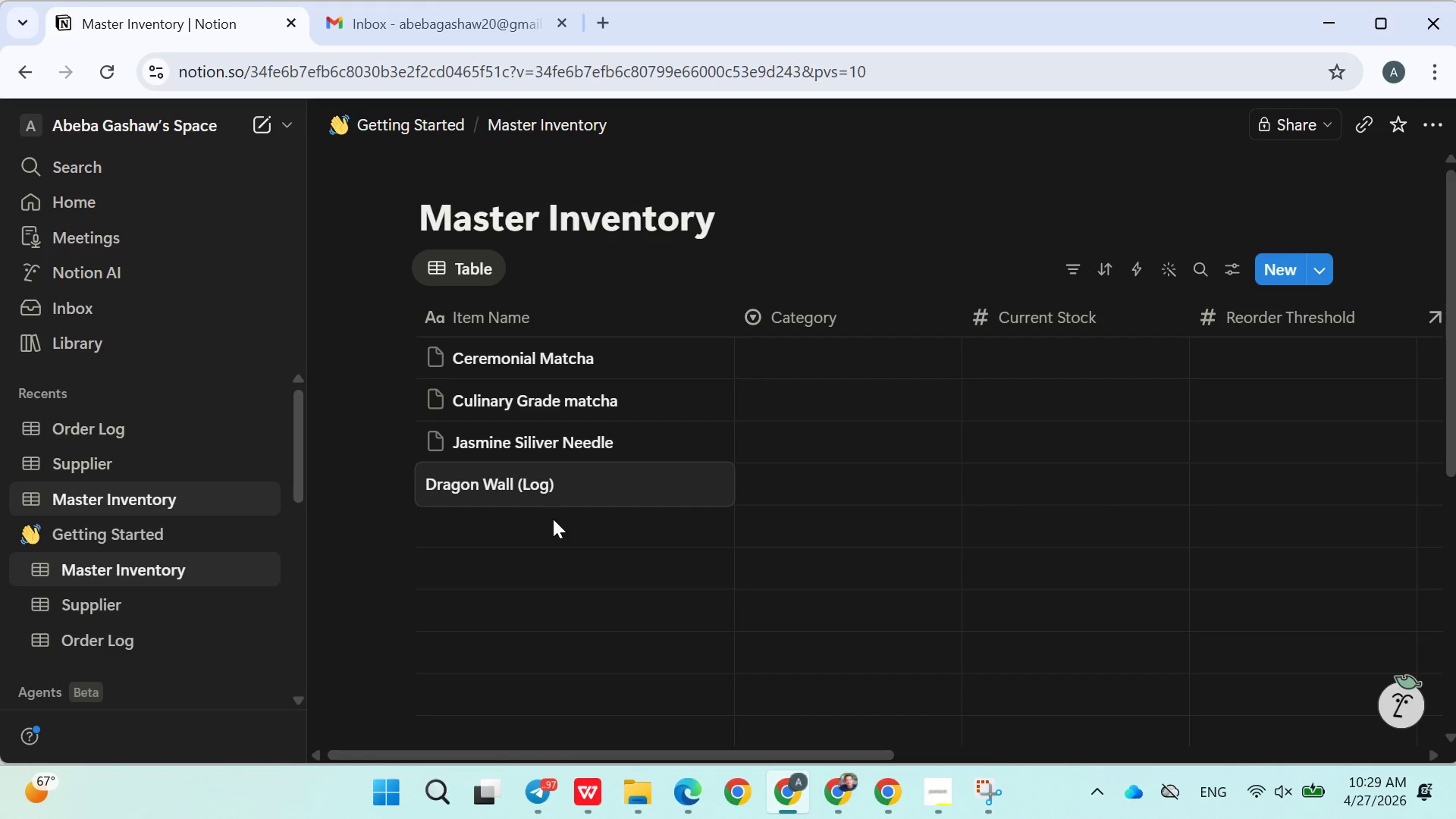 
key(Backspace)
type(ngjing)
 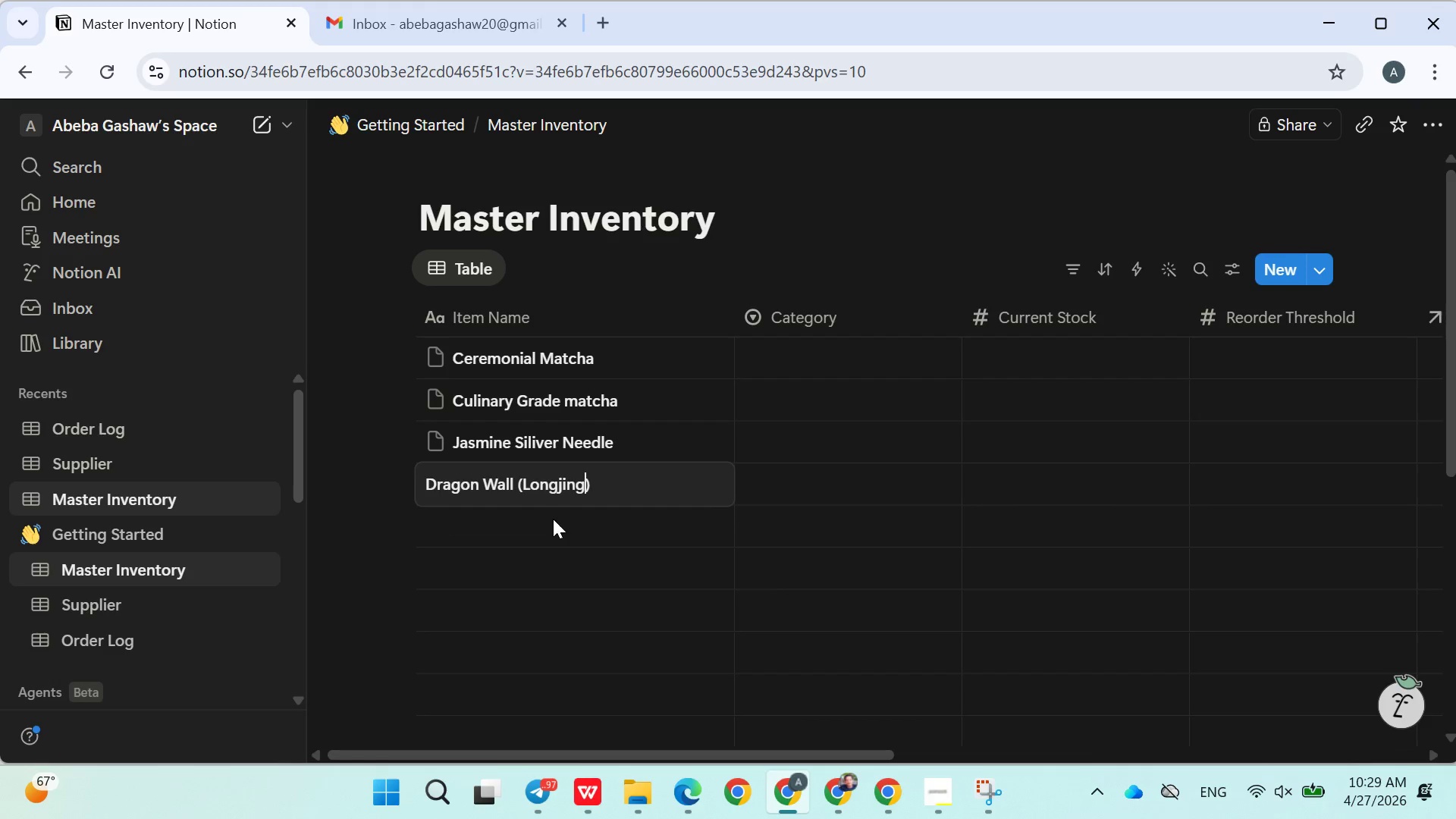 
key(Enter)
 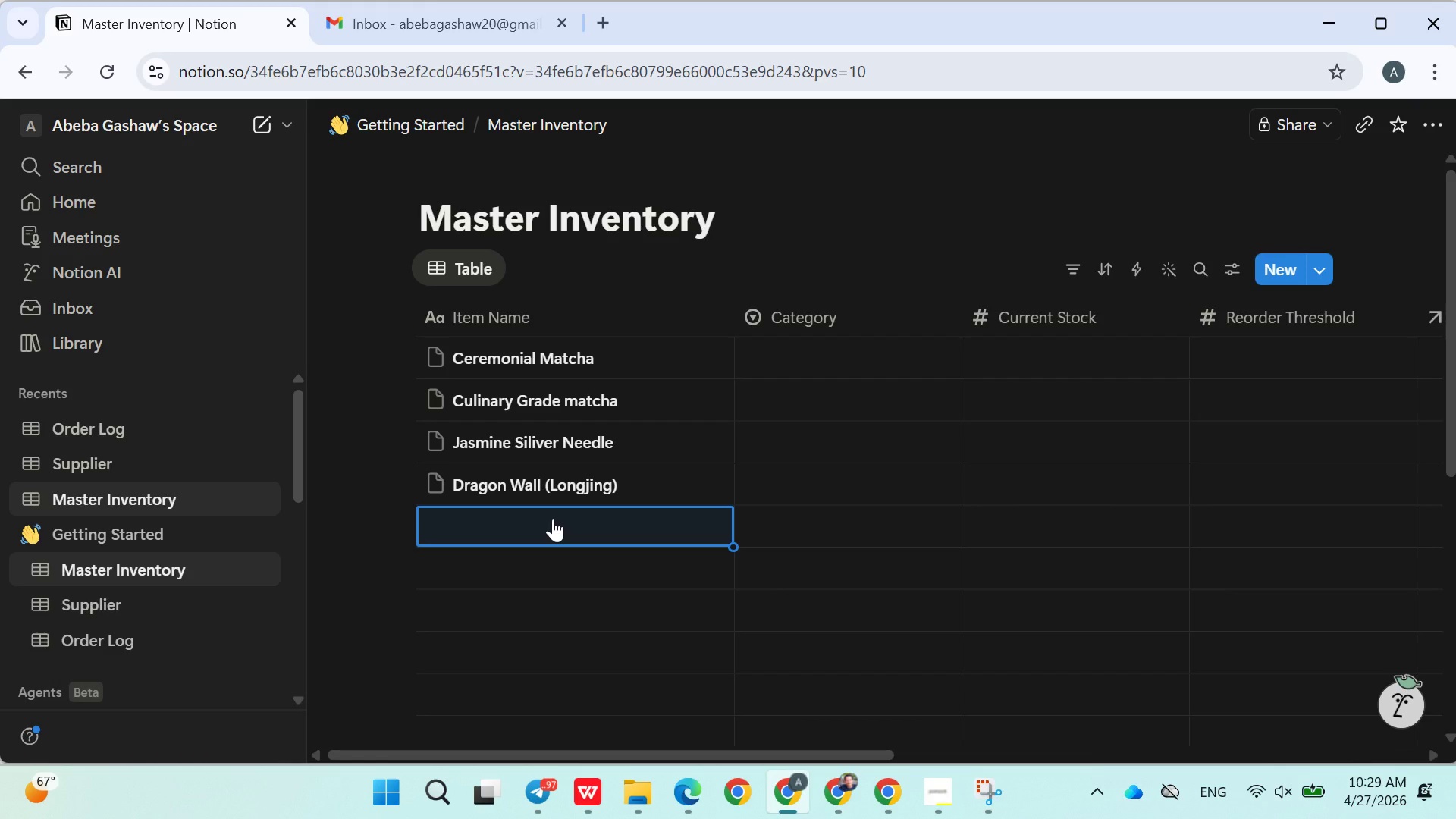 
type(Assam Black Tea)
 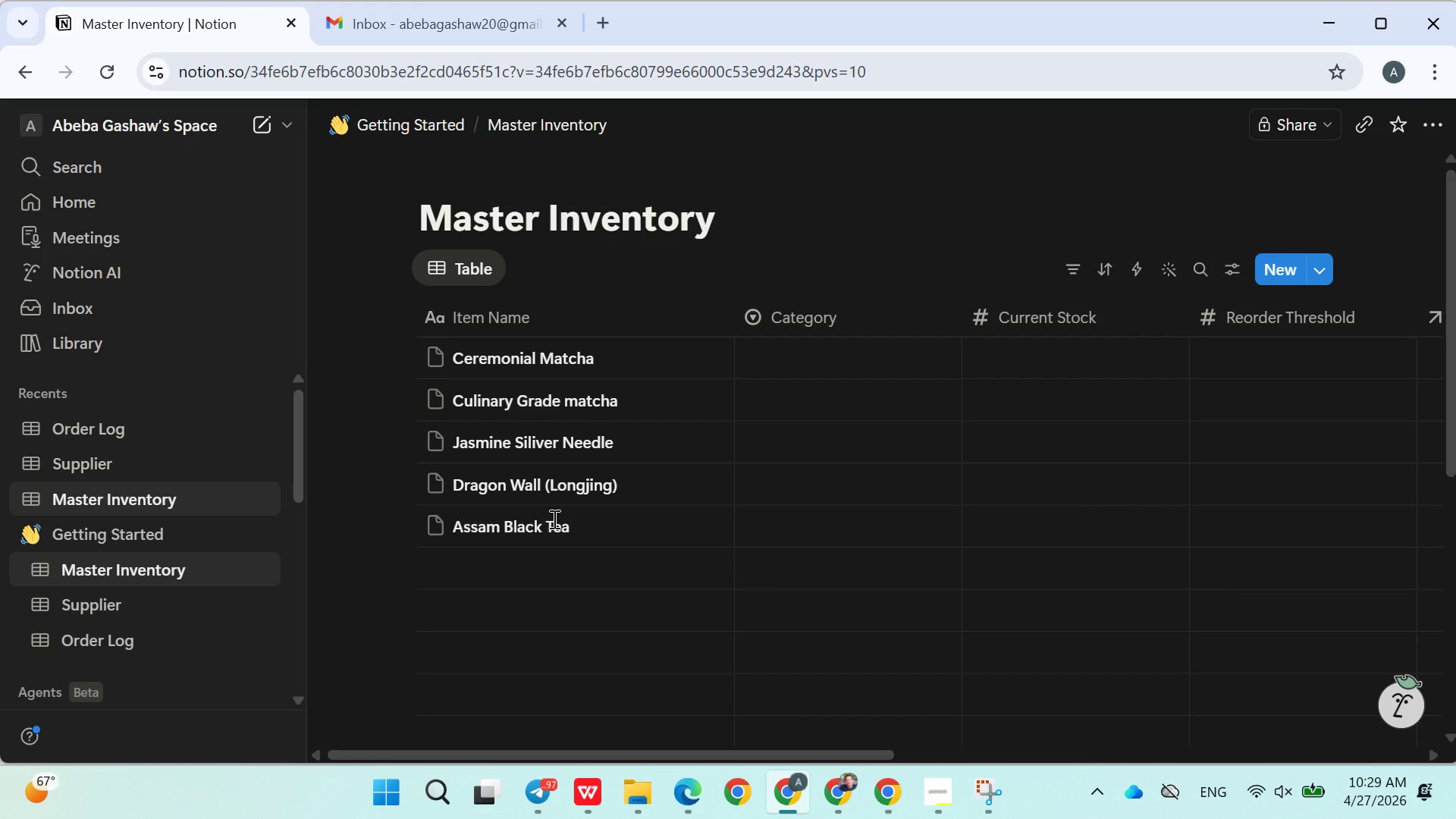 
key(Enter)
 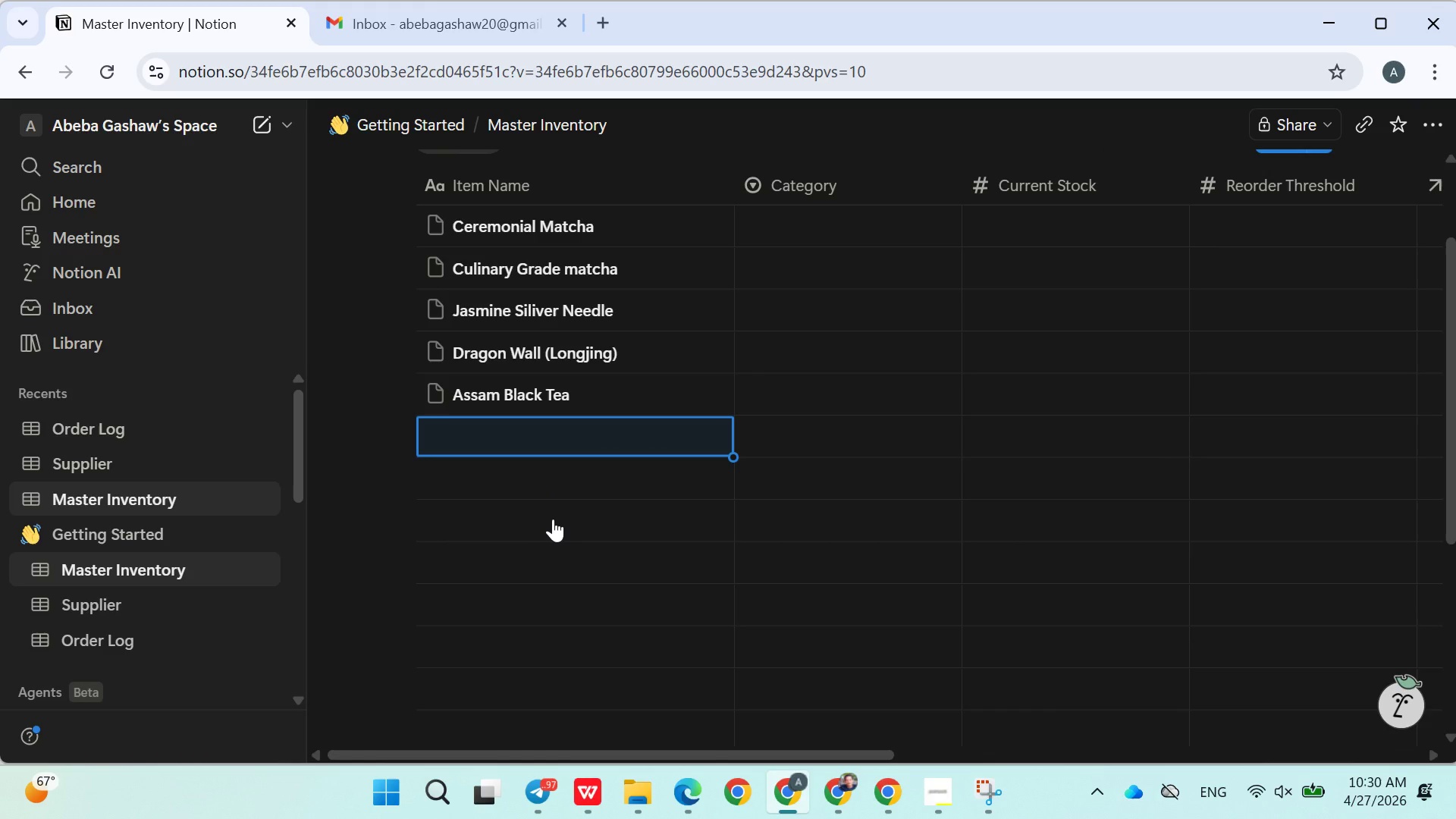 
left_click([578, 393])
 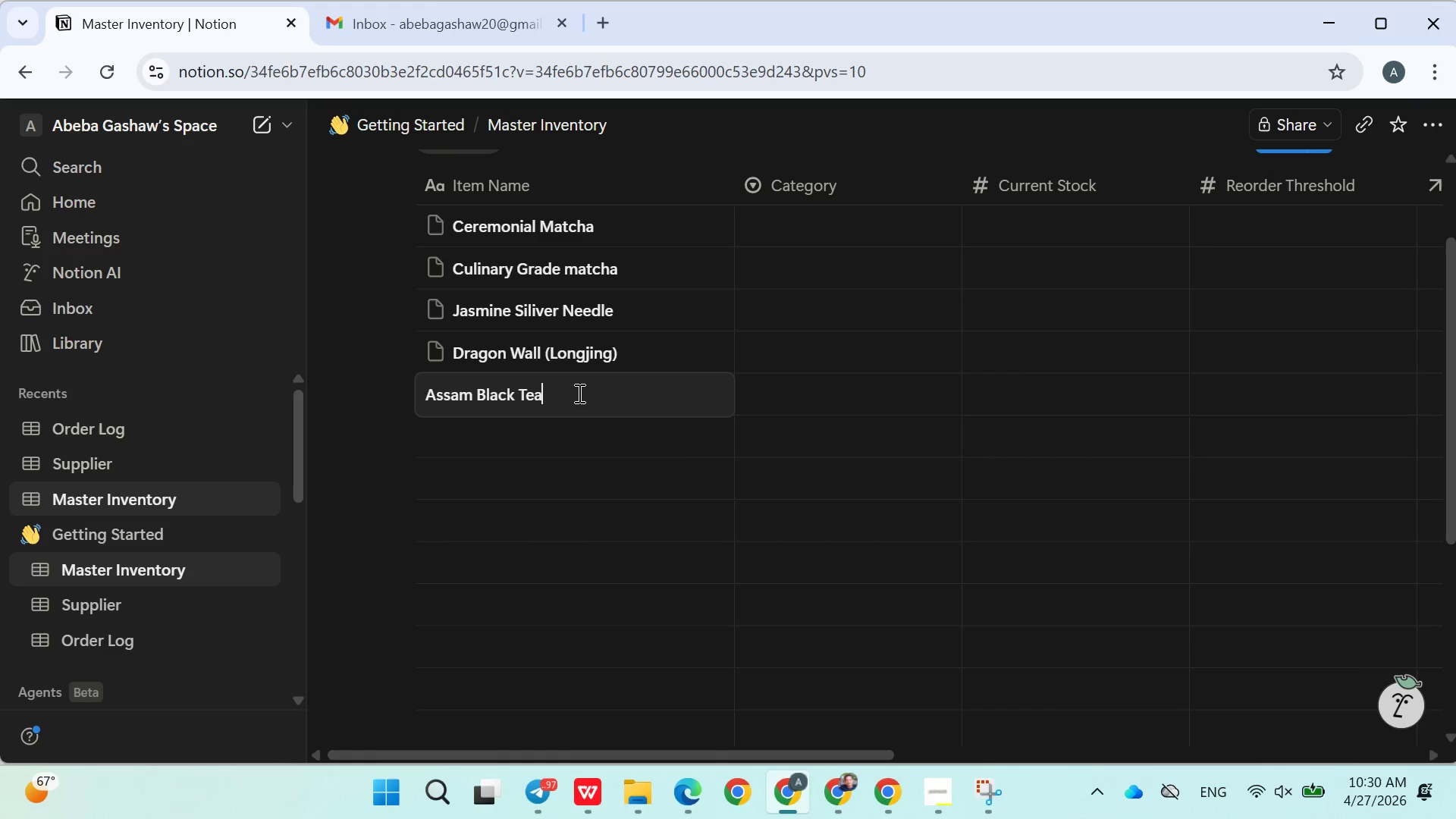 
type( RRese)
key(Backspace)
key(Backspace)
key(Backspace)
key(Backspace)
type(eserve])
key(Backspace)
 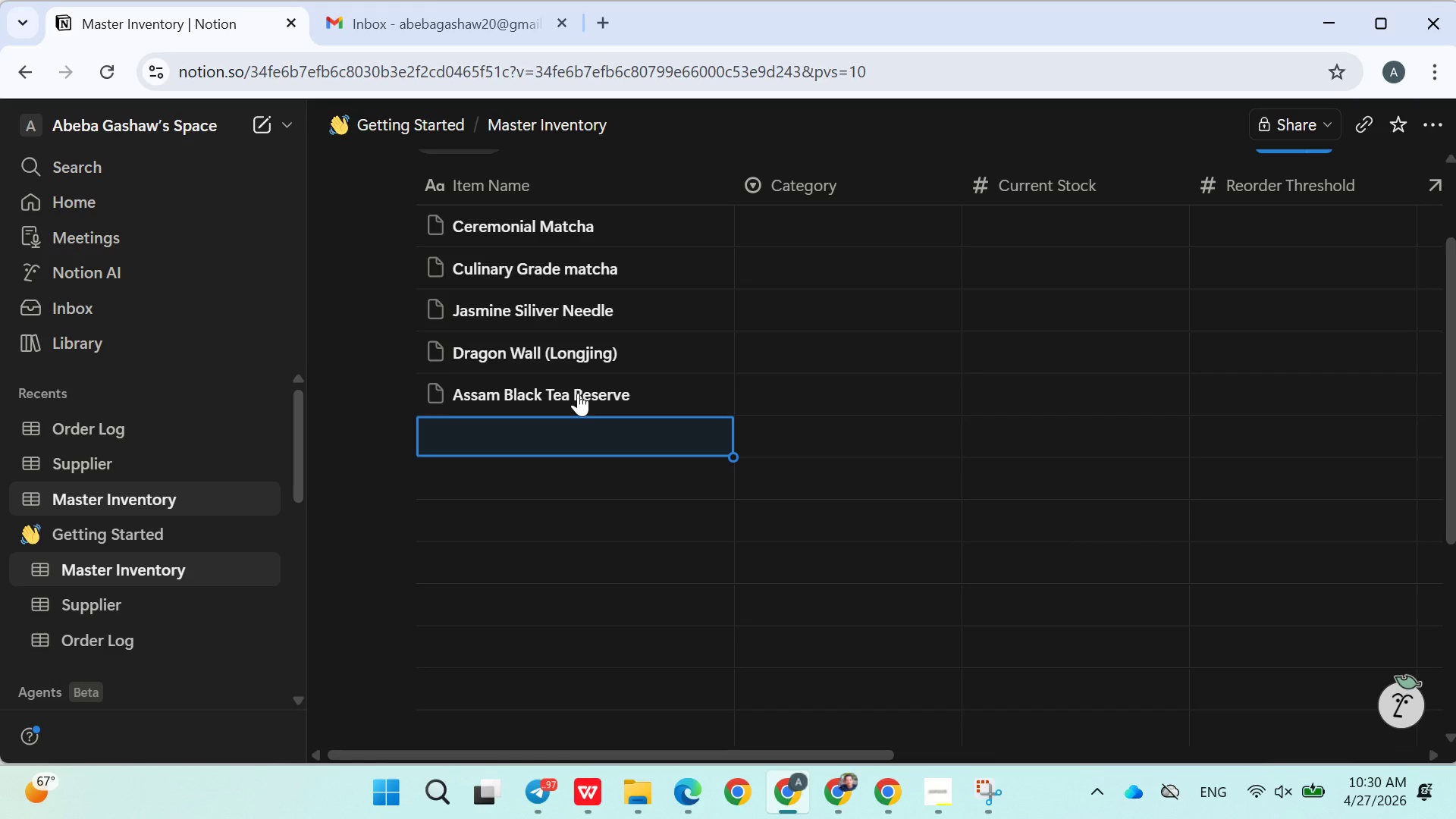 
hold_key(key=CapsLock, duration=0.34)
 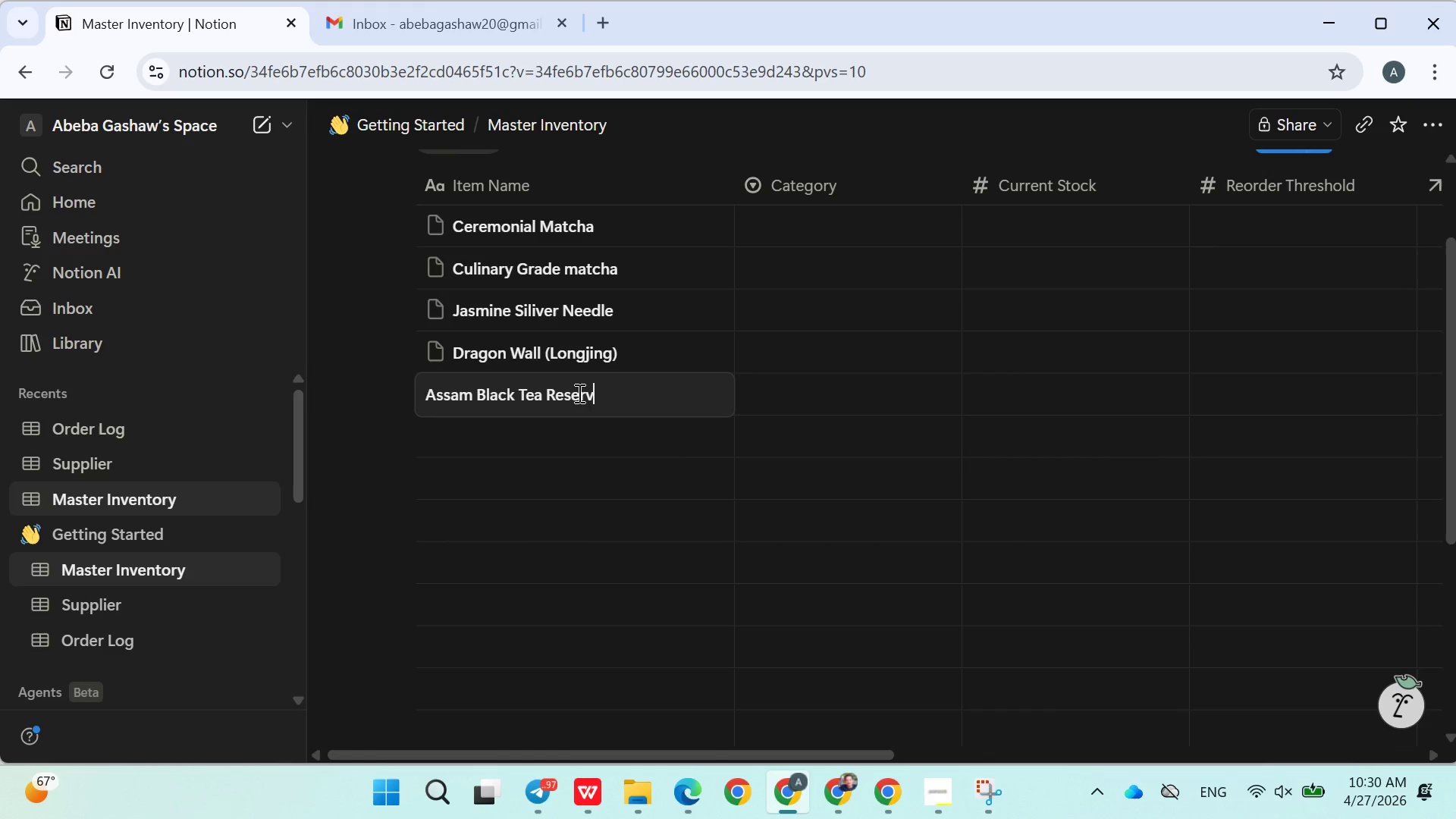 
key(Enter)
 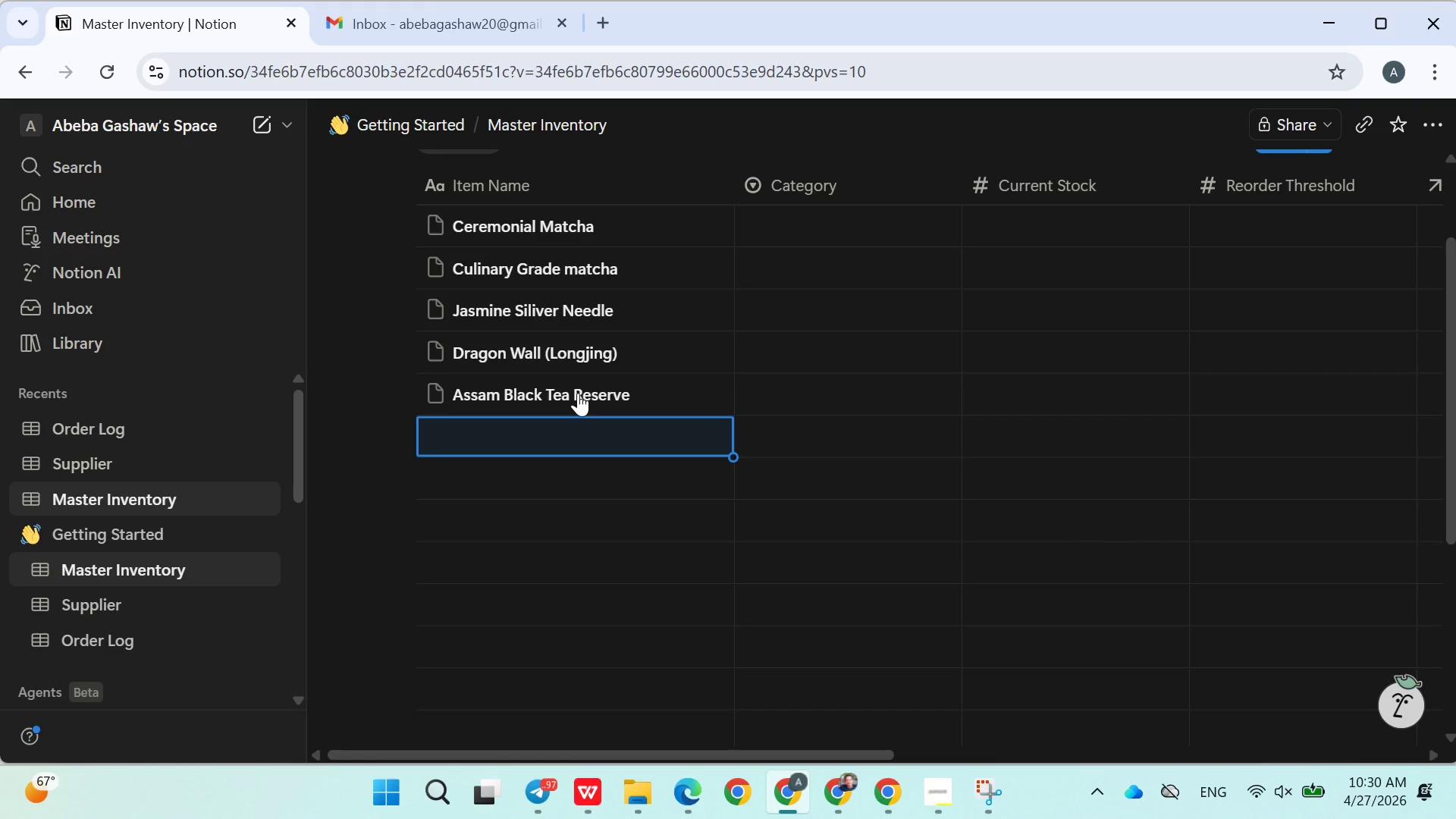 
hold_key(key=ShiftLeft, duration=0.62)
 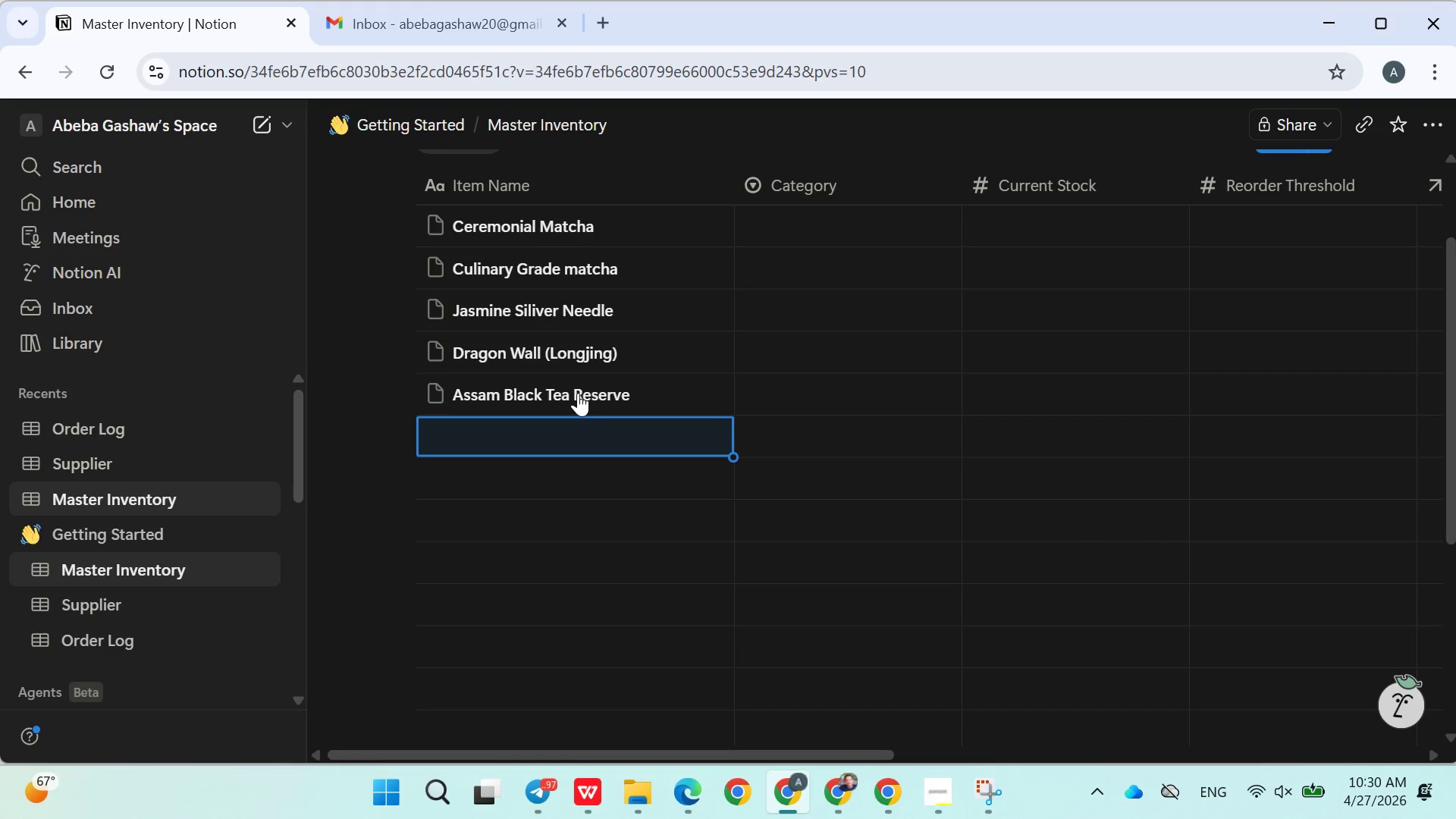 
type(DarjeelingFir)
key(Backspace)
key(Backspace)
key(Backspace)
type( First Flush)
 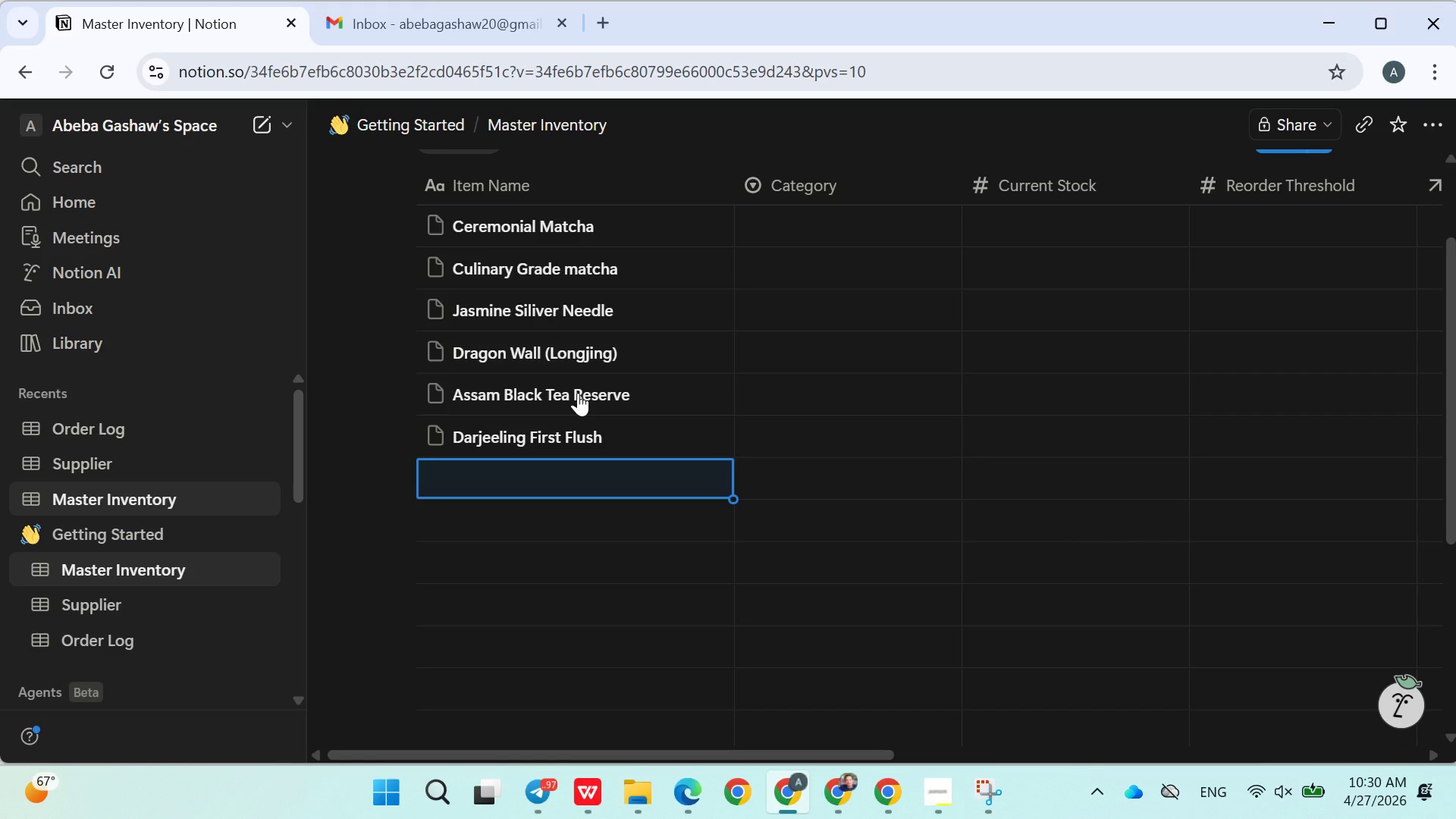 
 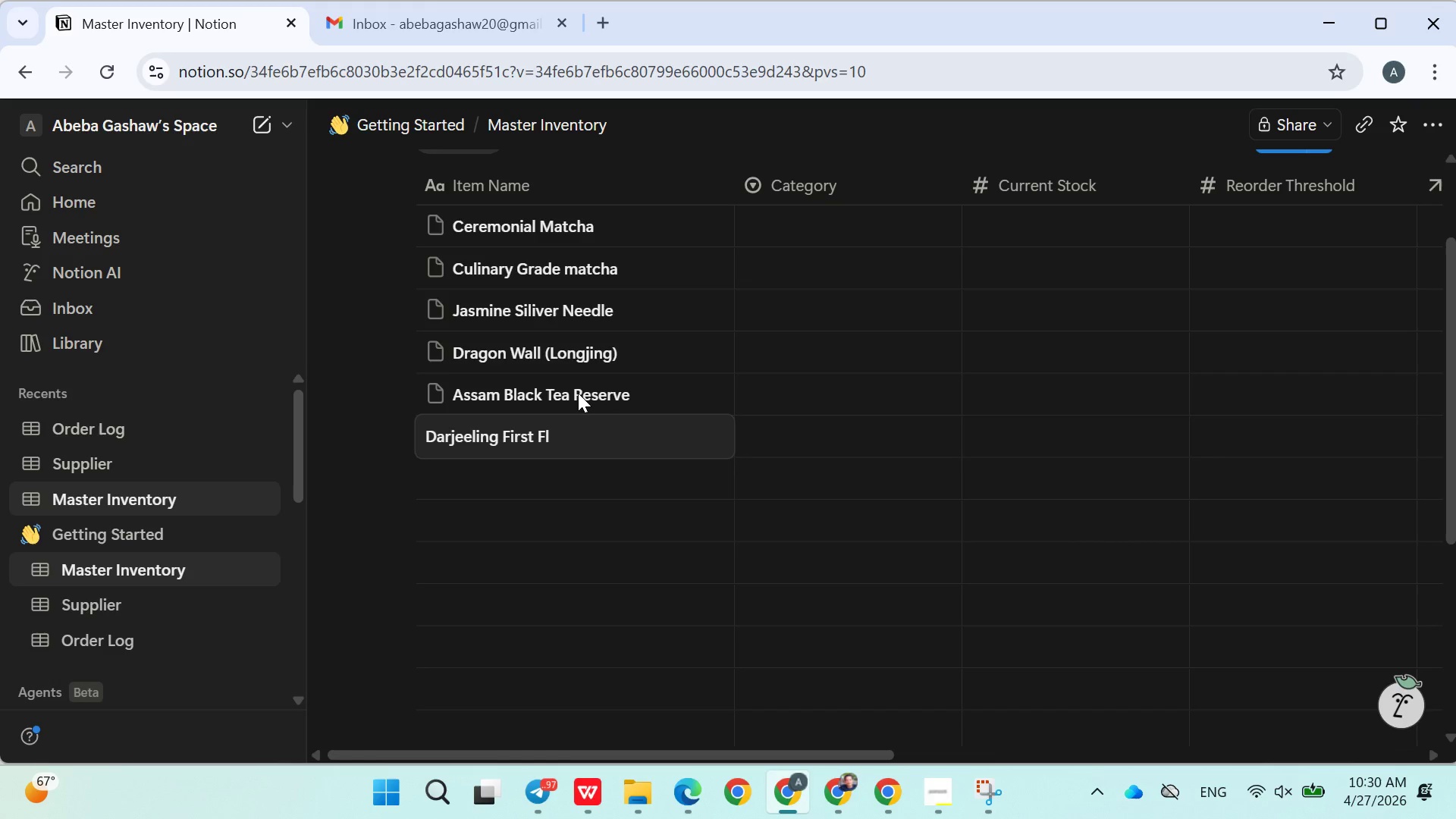 
key(Enter)
 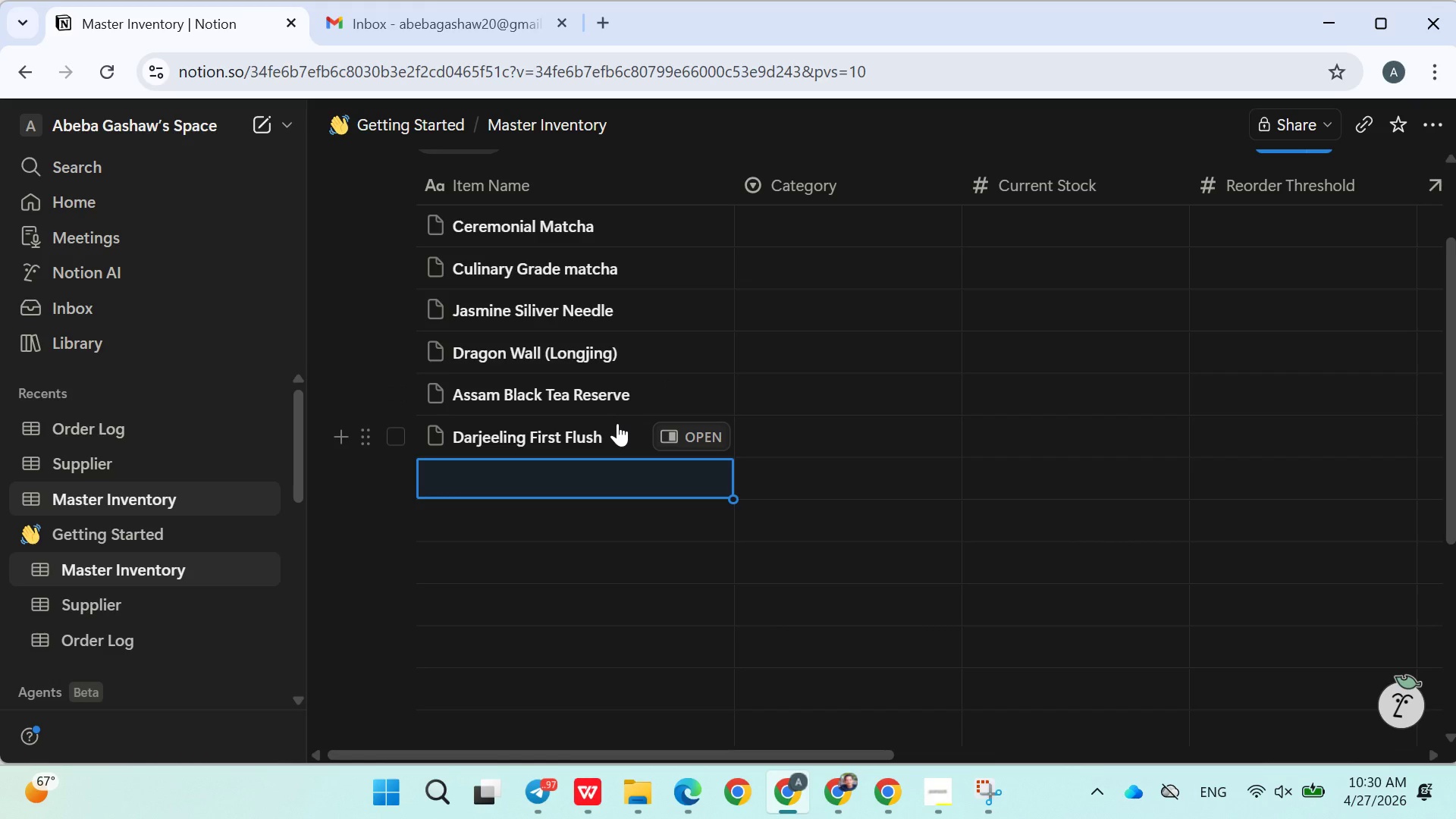 
wait(5.53)
 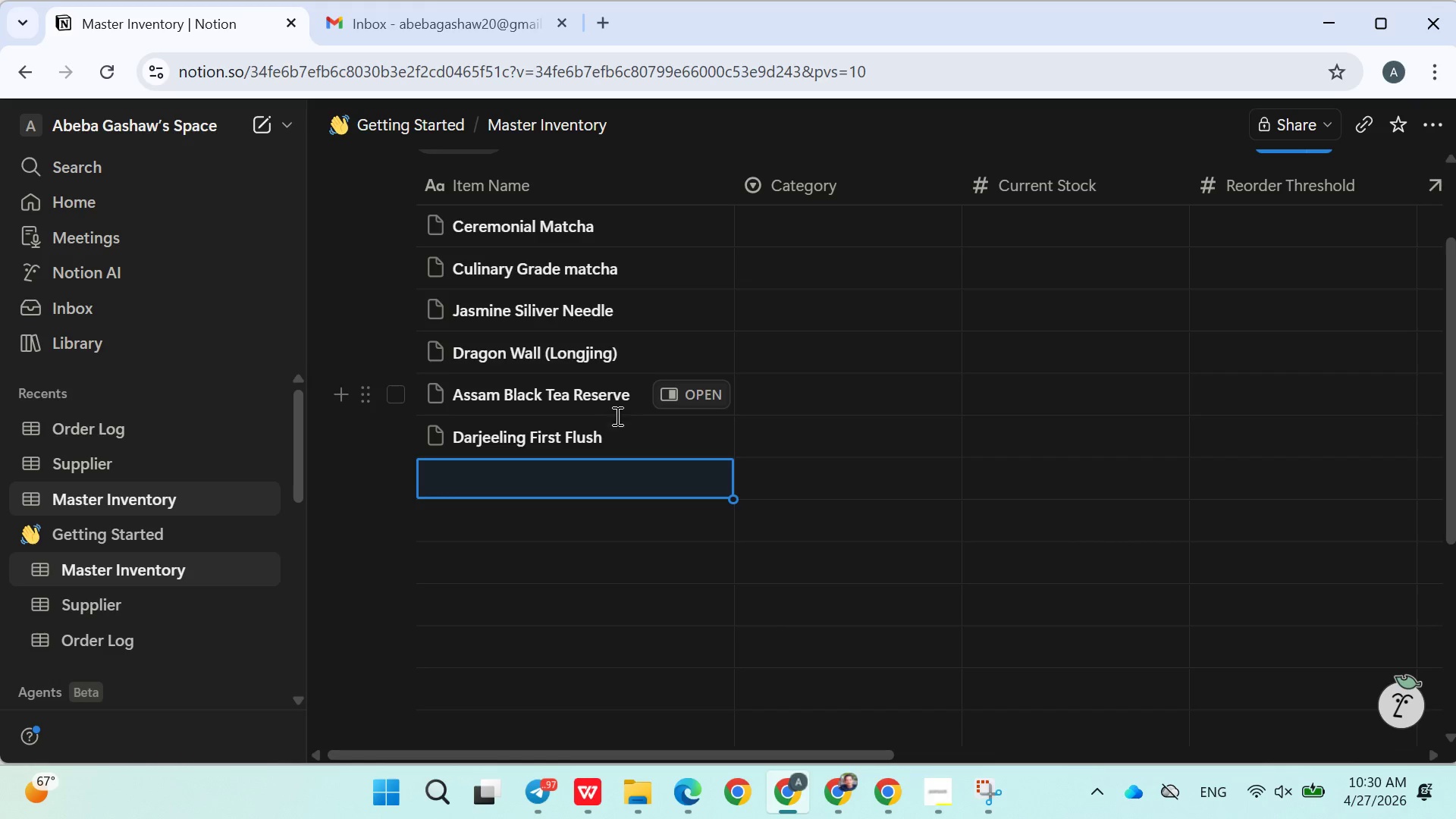 
type(Oolong Tie Guan Yin)
 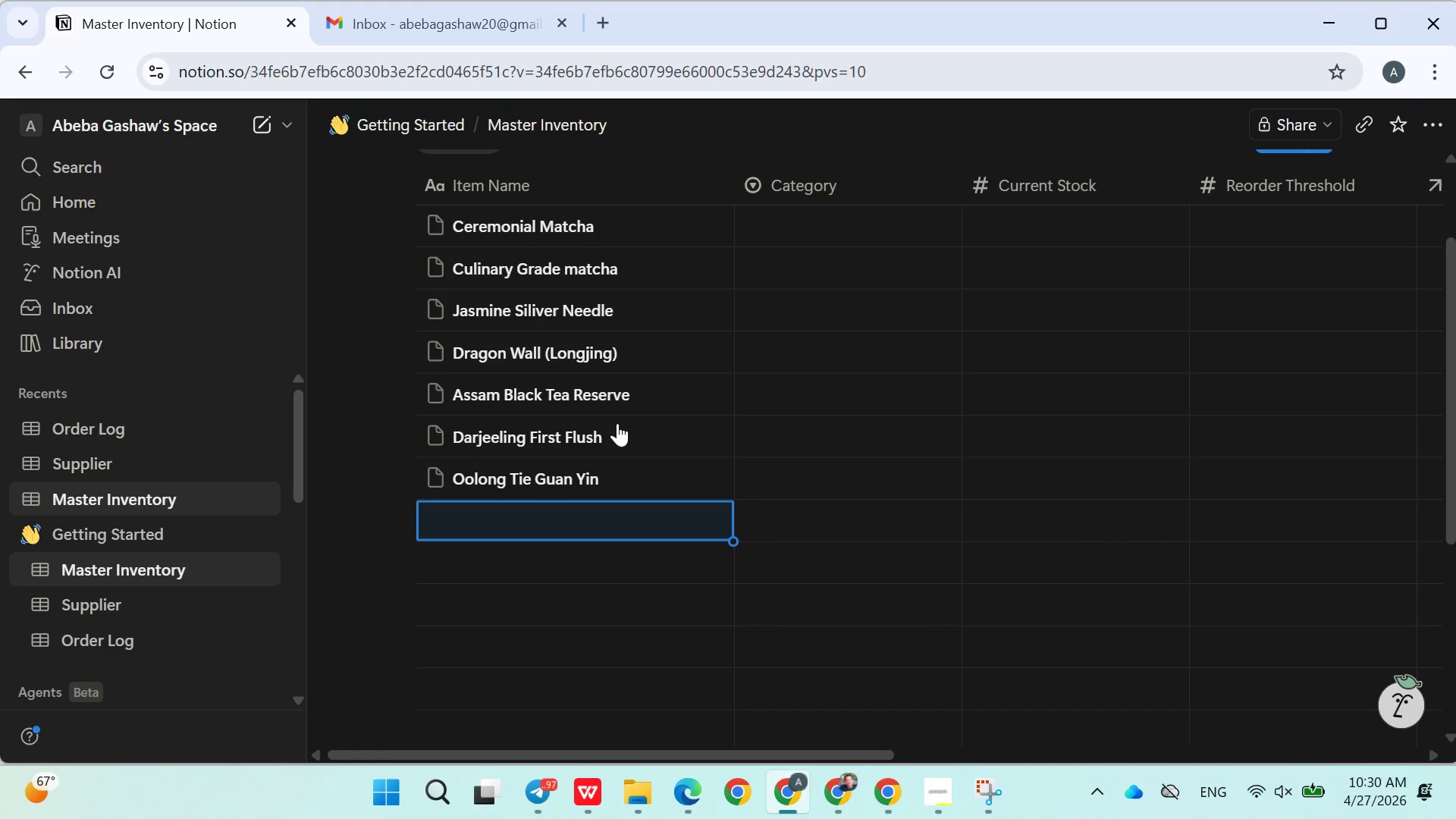 
 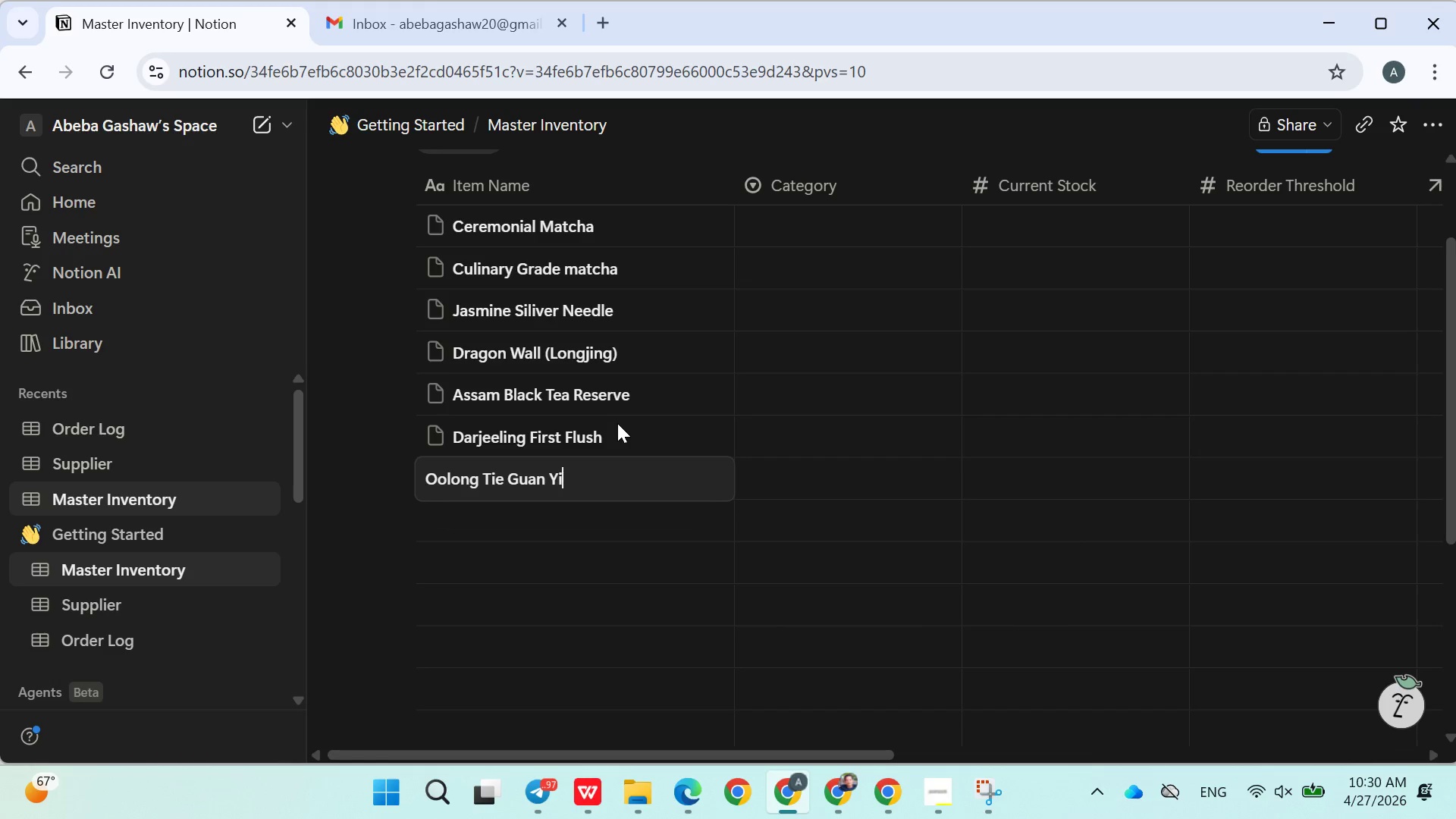 
key(Enter)
 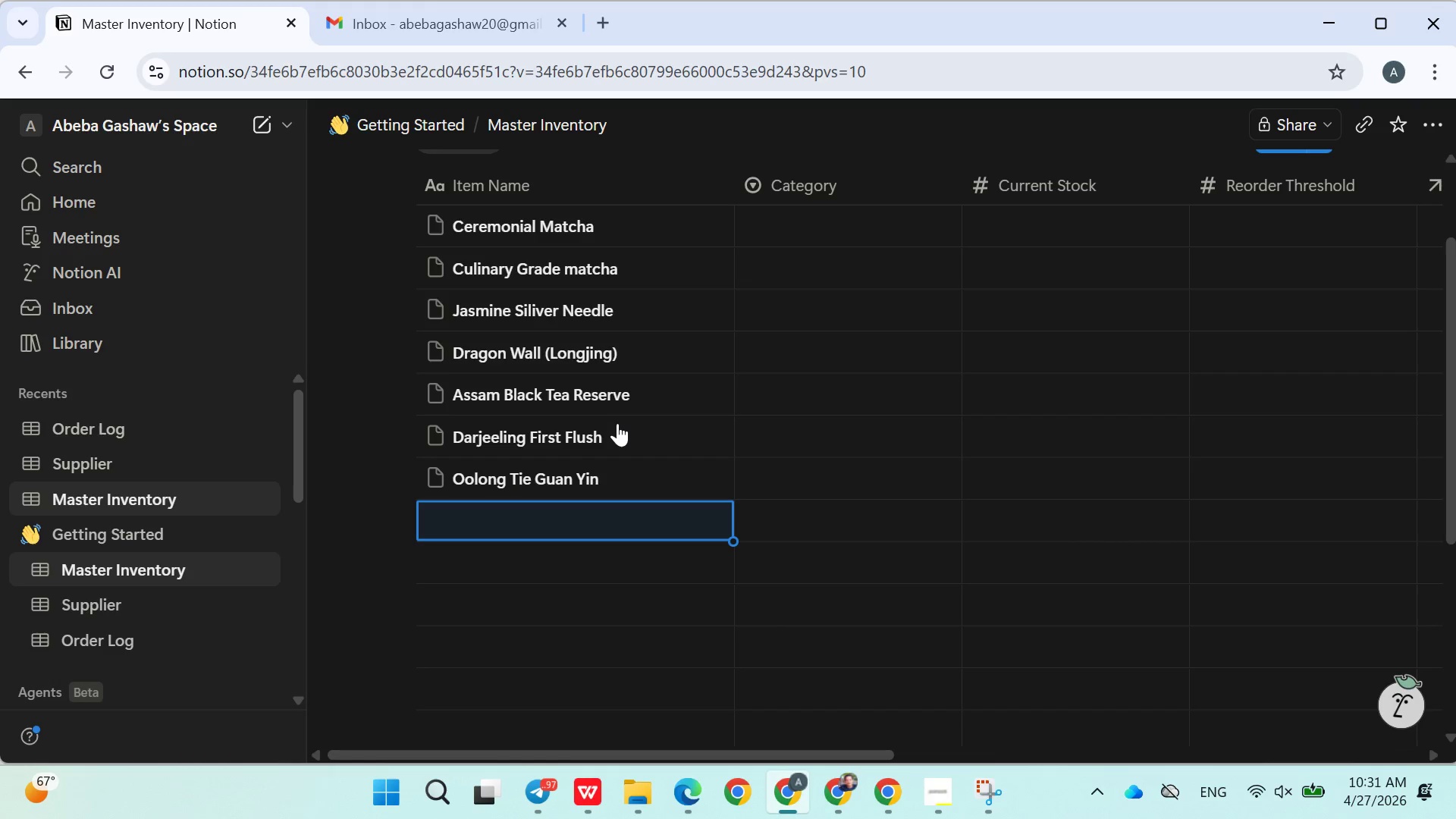 
wait(38.28)
 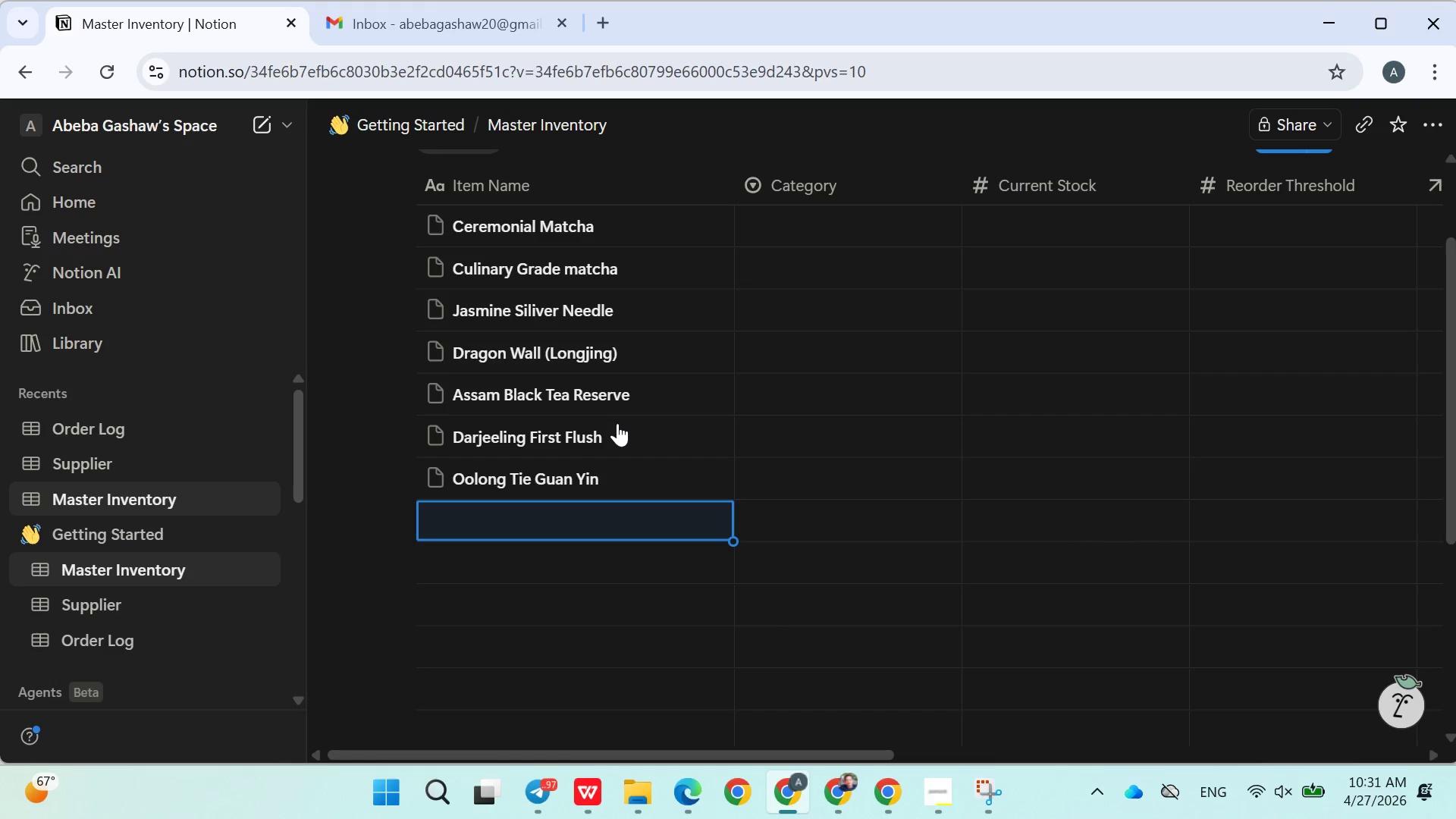 
type(Earl Grey Beg)
key(Backspace)
type(rgm)
key(Backspace)
type(amot)
 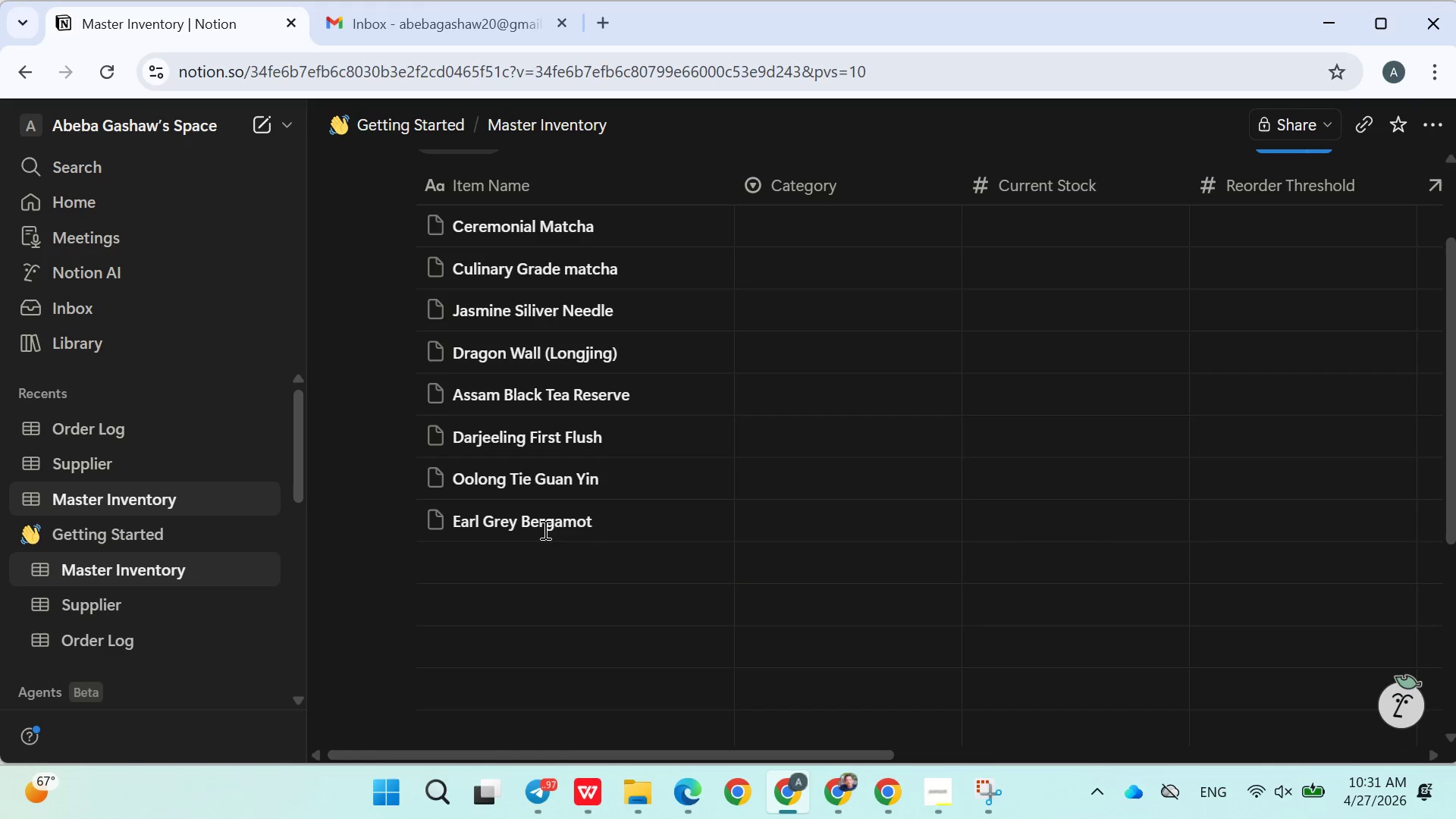 
key(Enter)
 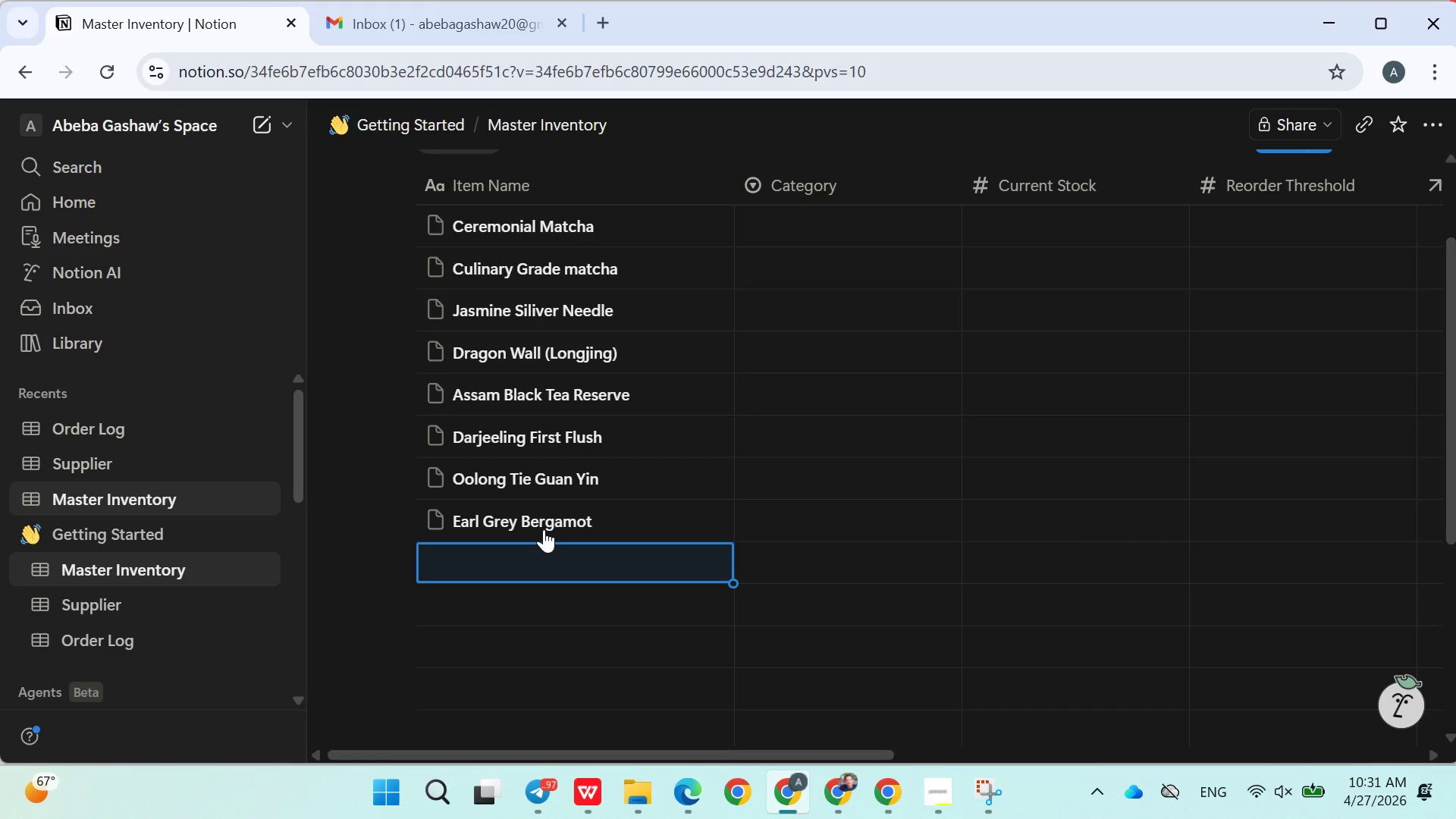 
wait(17.89)
 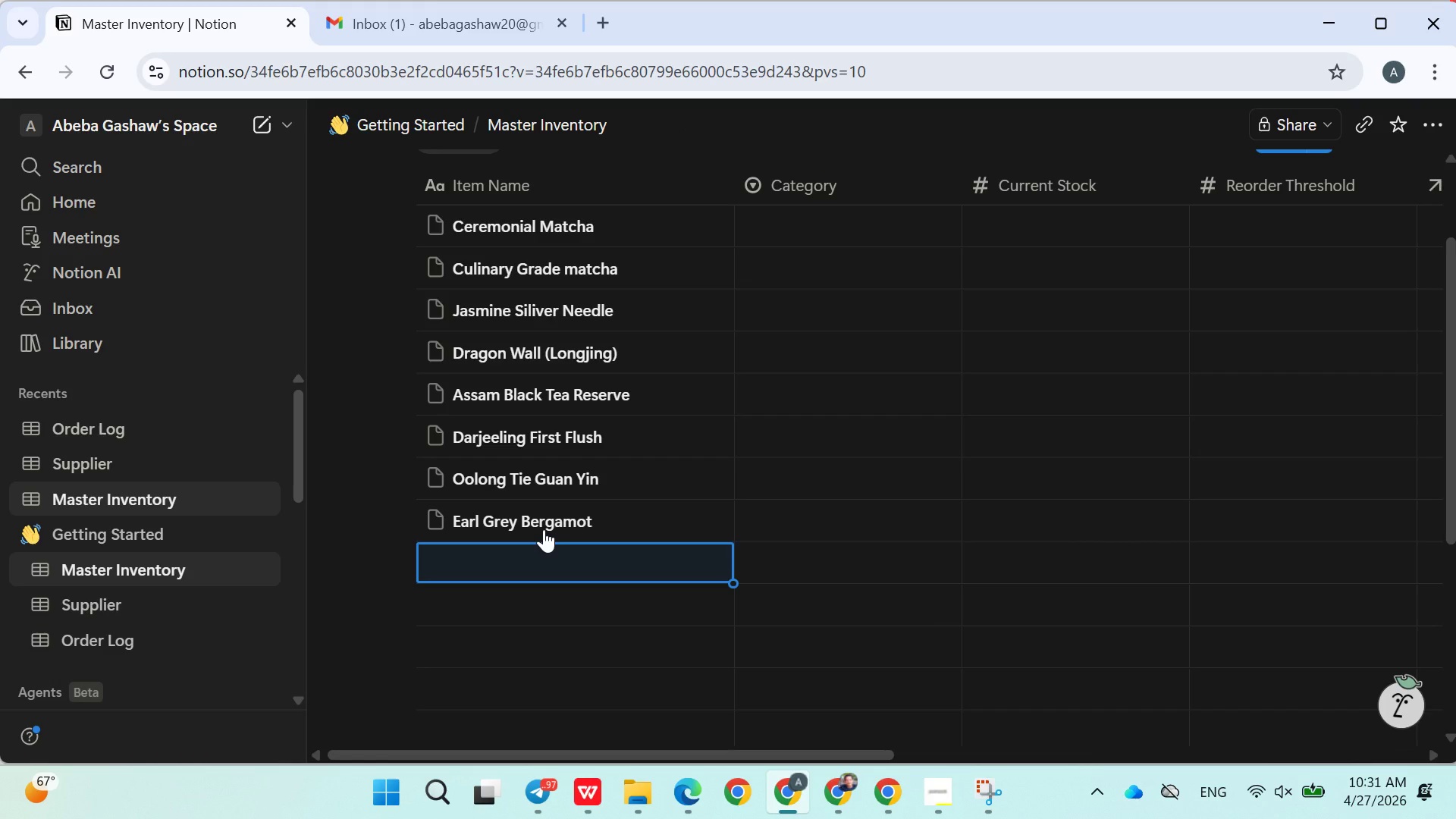 
left_click([400, 17])
 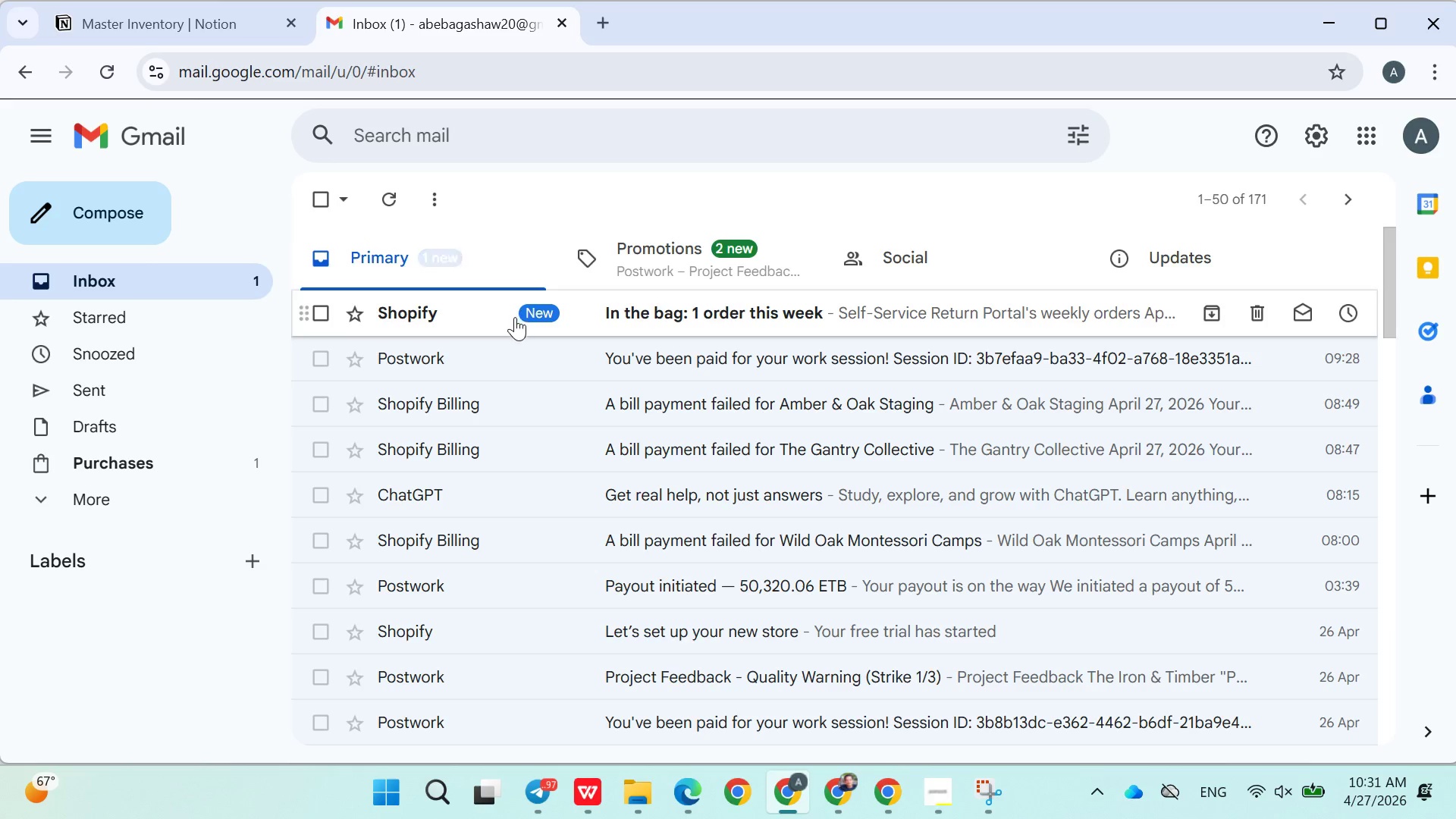 
left_click([513, 325])
 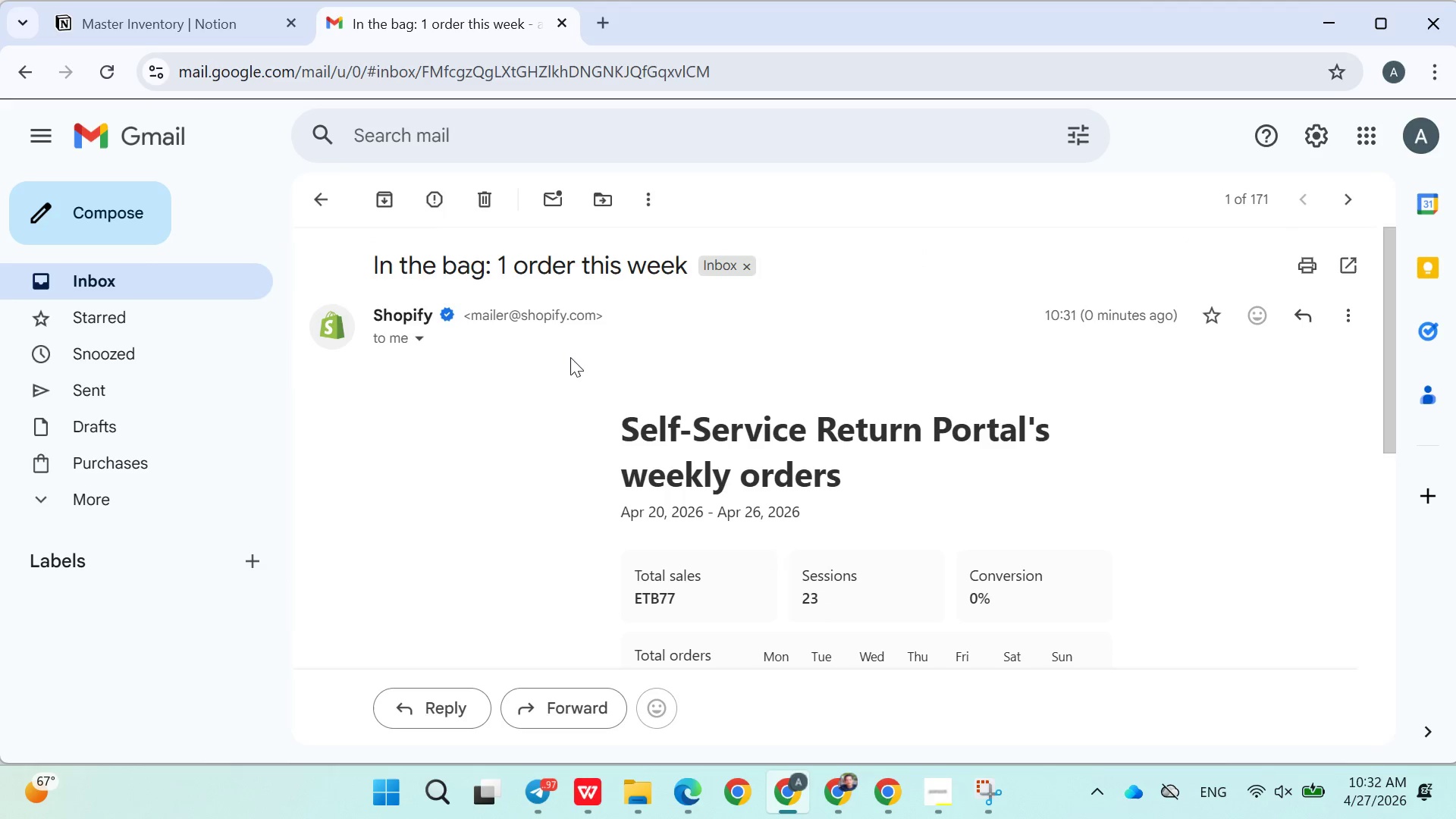 
left_click([313, 197])
 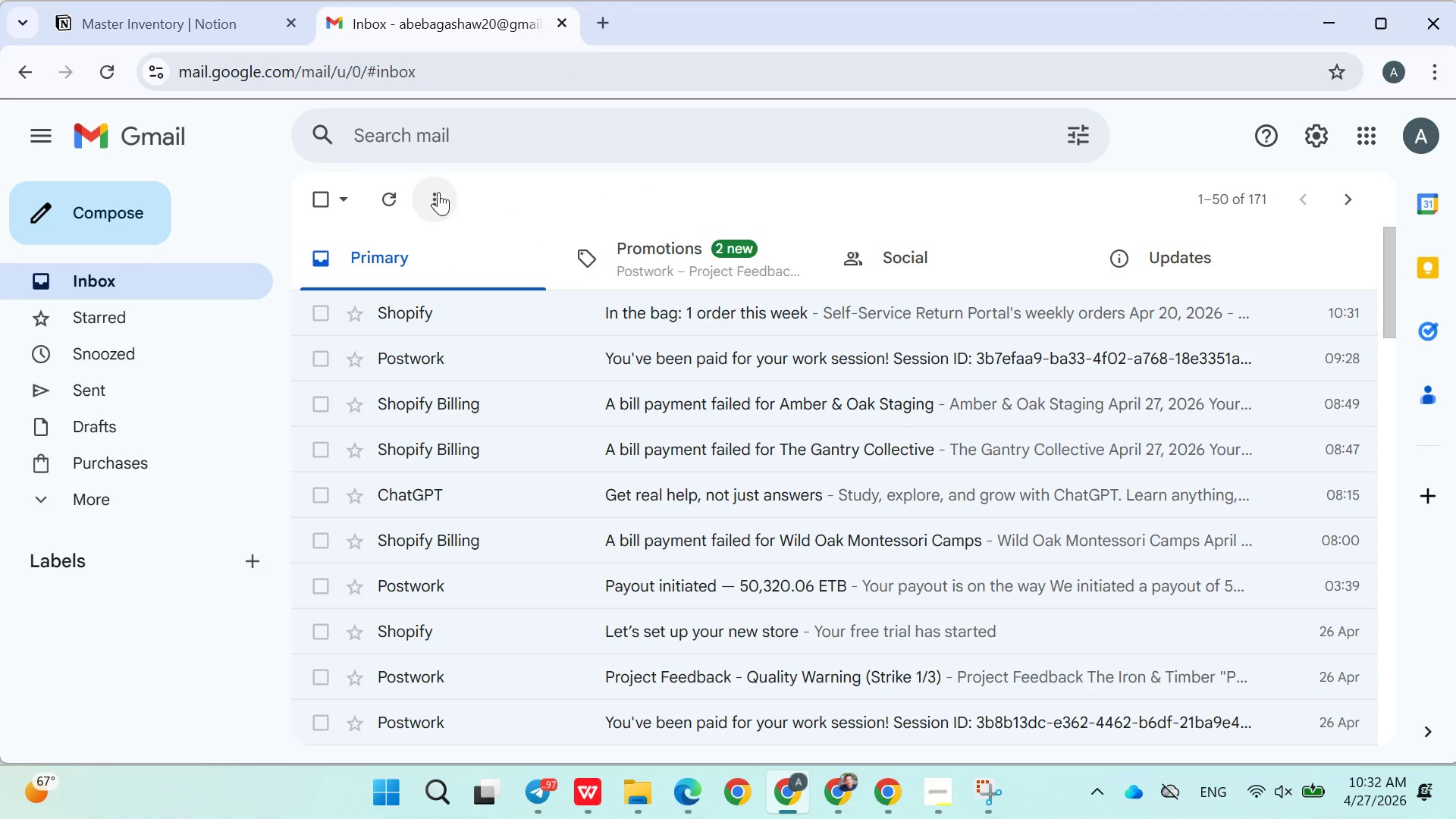 
mouse_move([482, 221])
 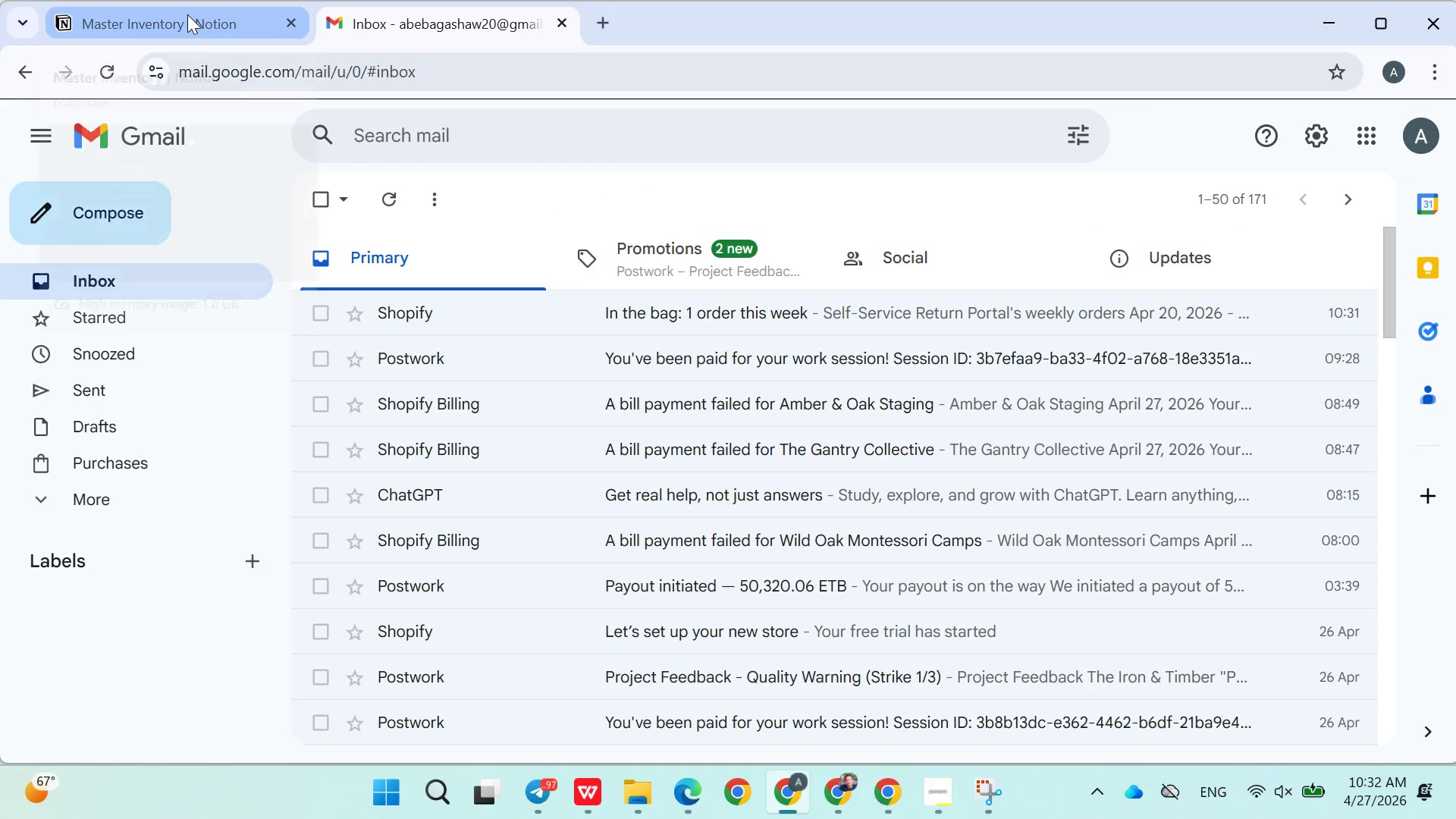 
left_click([187, 14])
 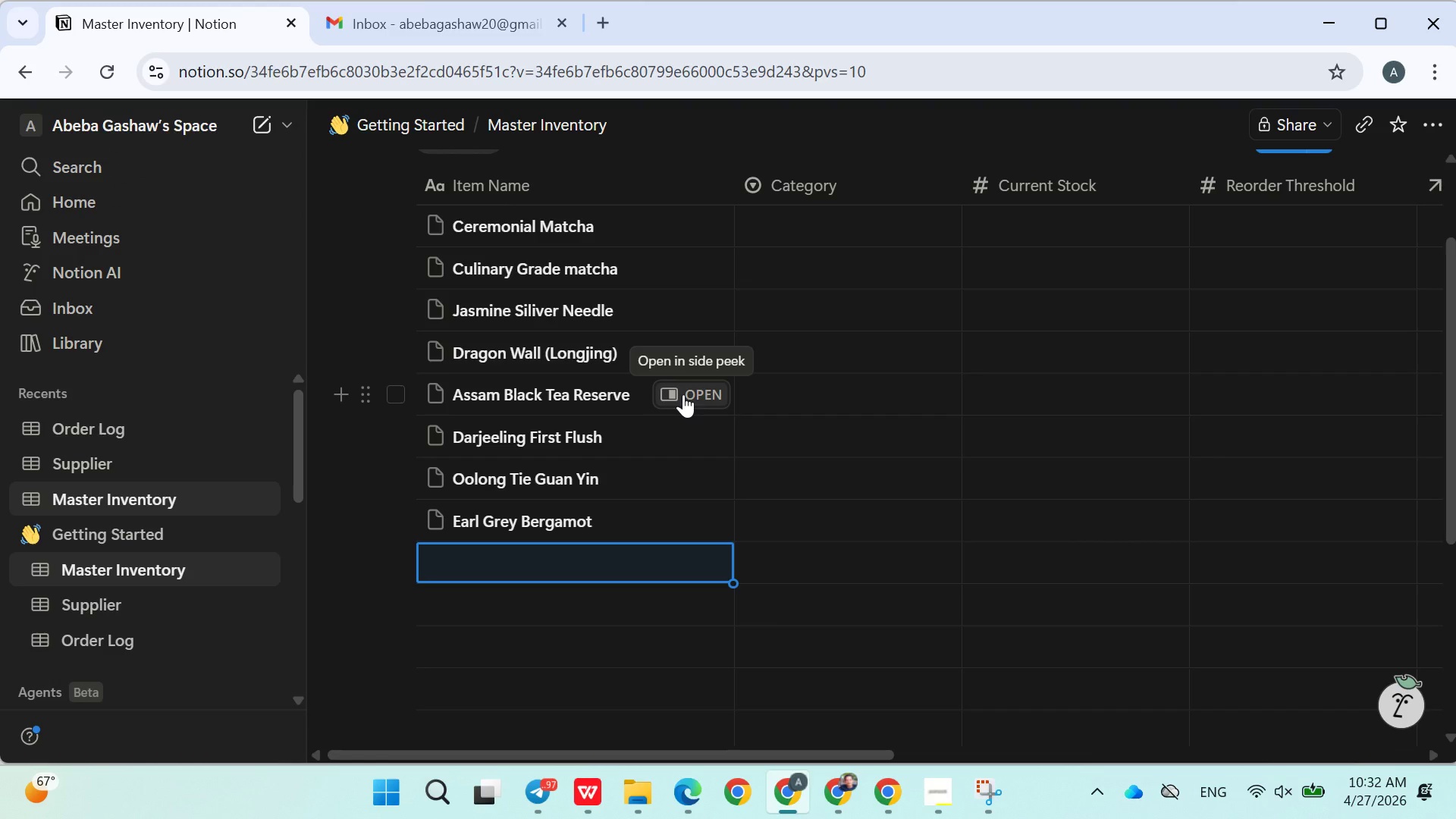 
wait(8.2)
 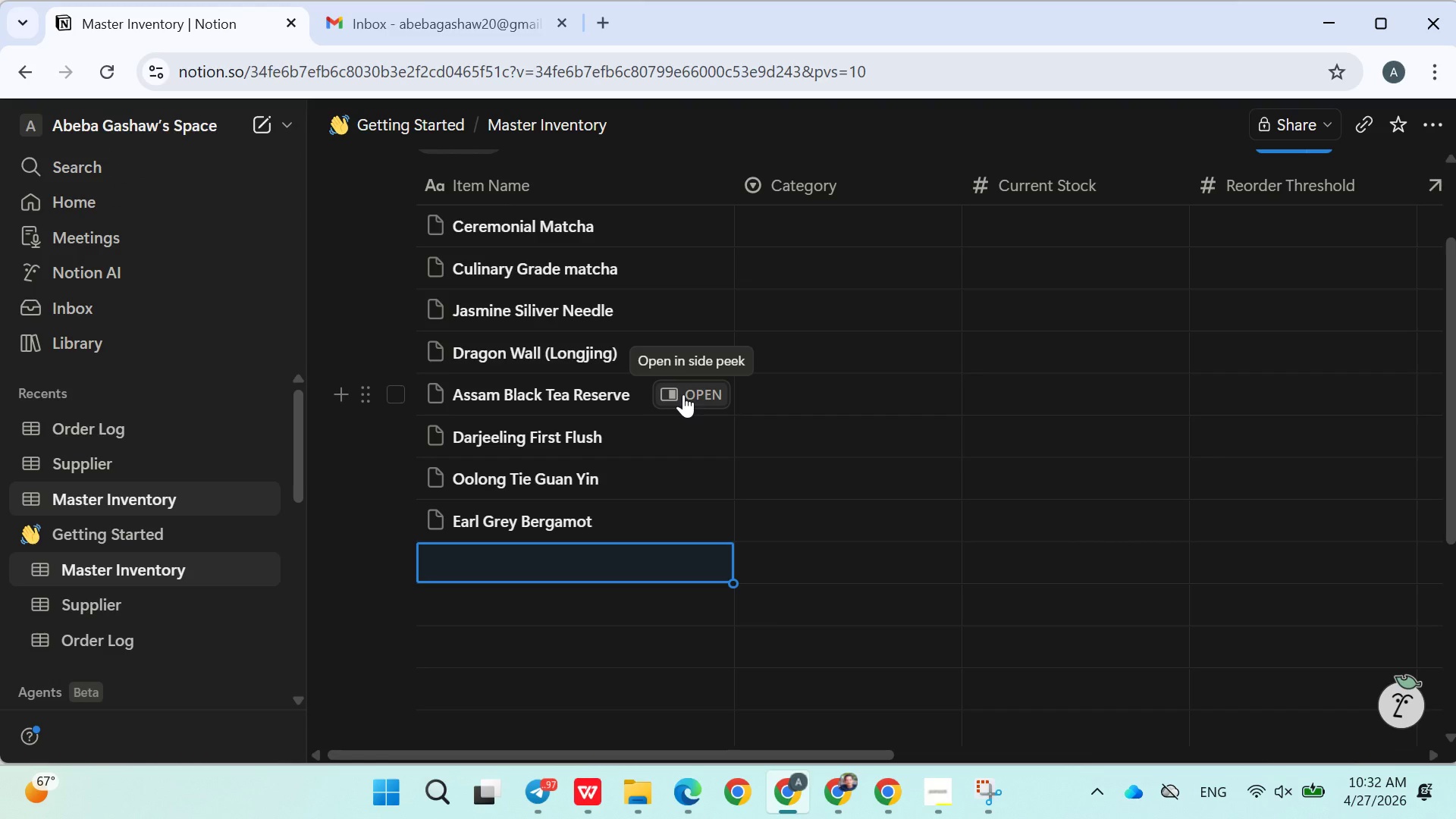 
type(Rooibos Vanilla Blend)
 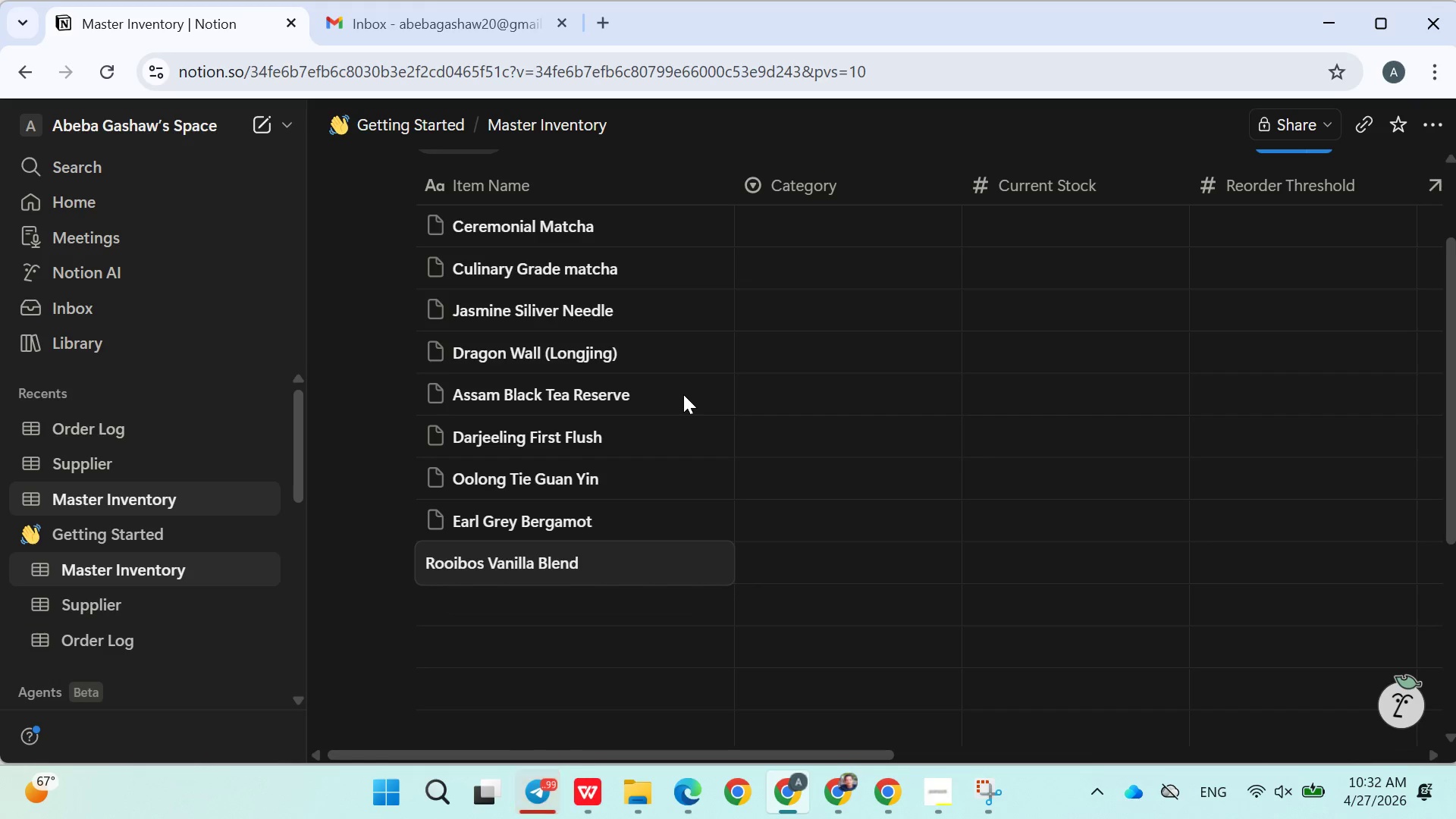 
key(Enter)
 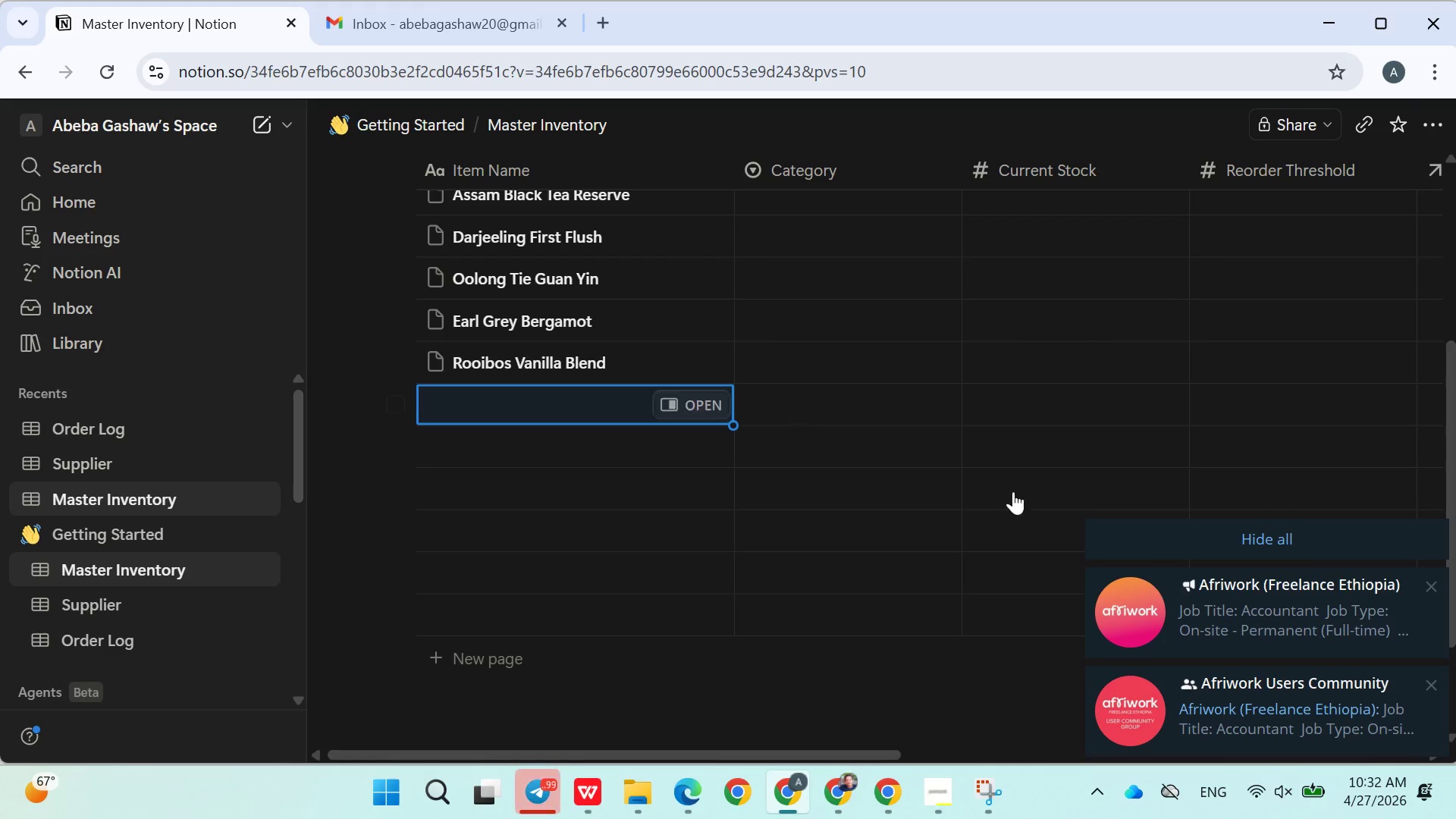 
left_click([1158, 540])
 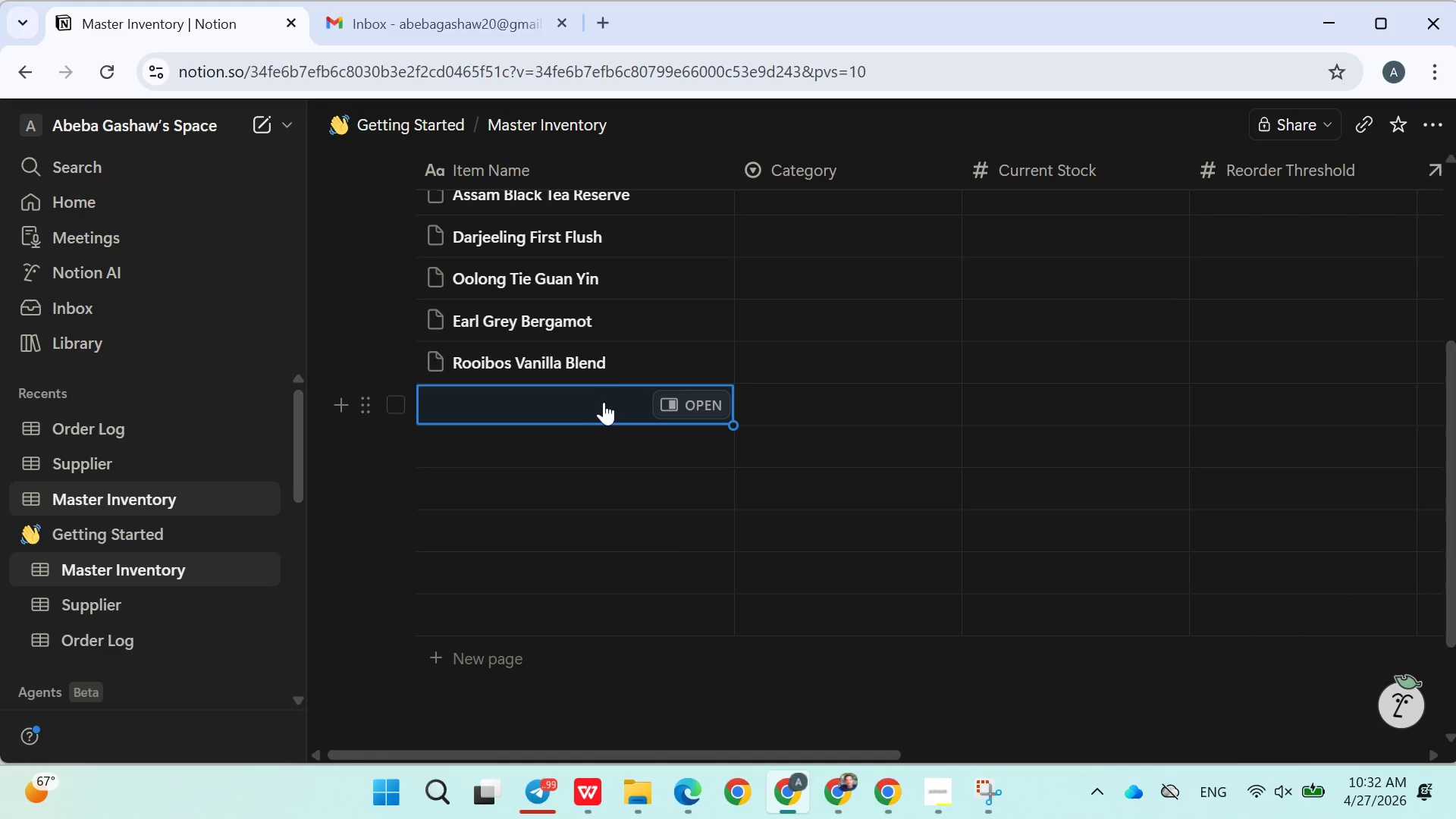 
left_click([599, 402])
 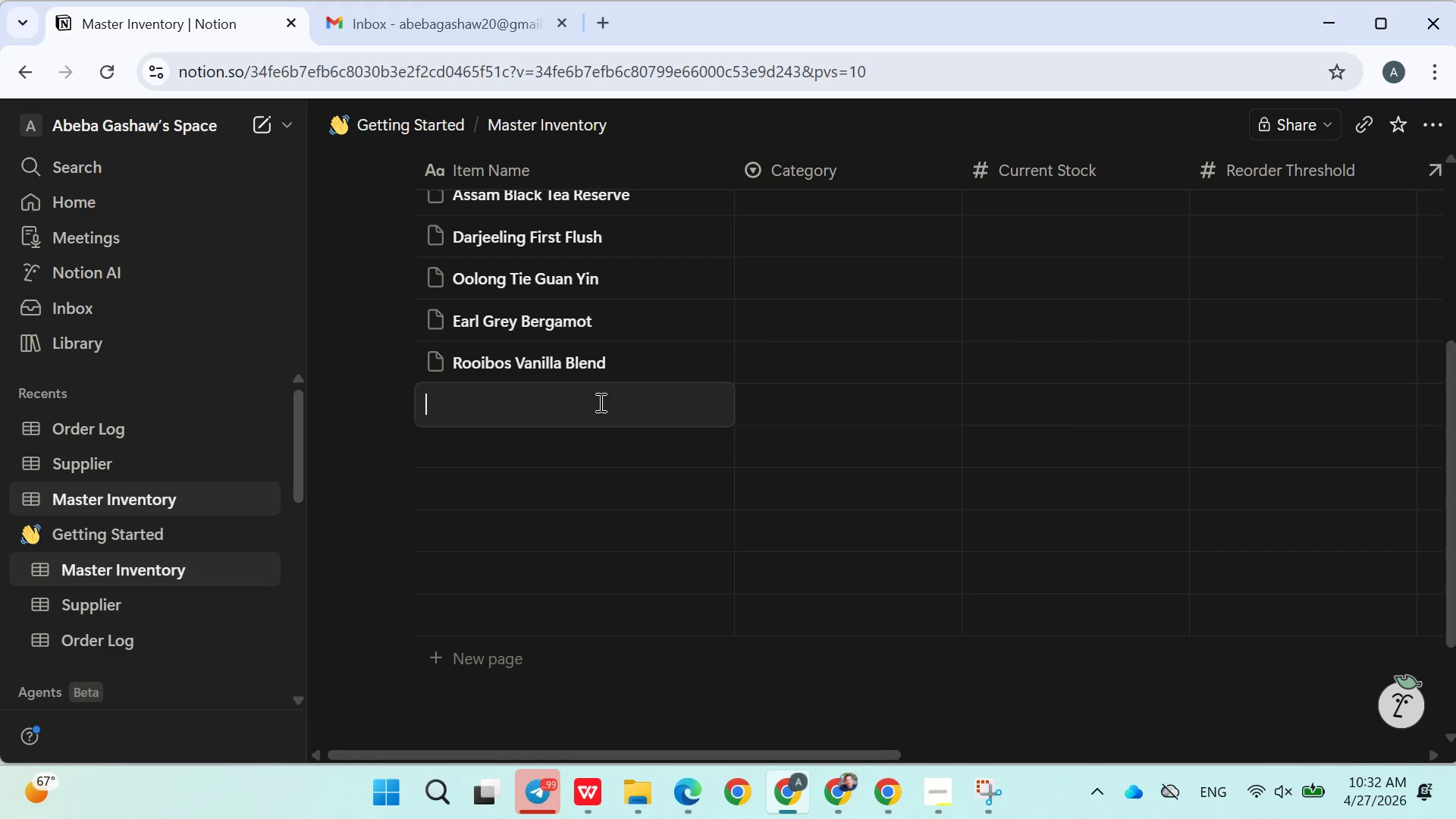 
wait(25.23)
 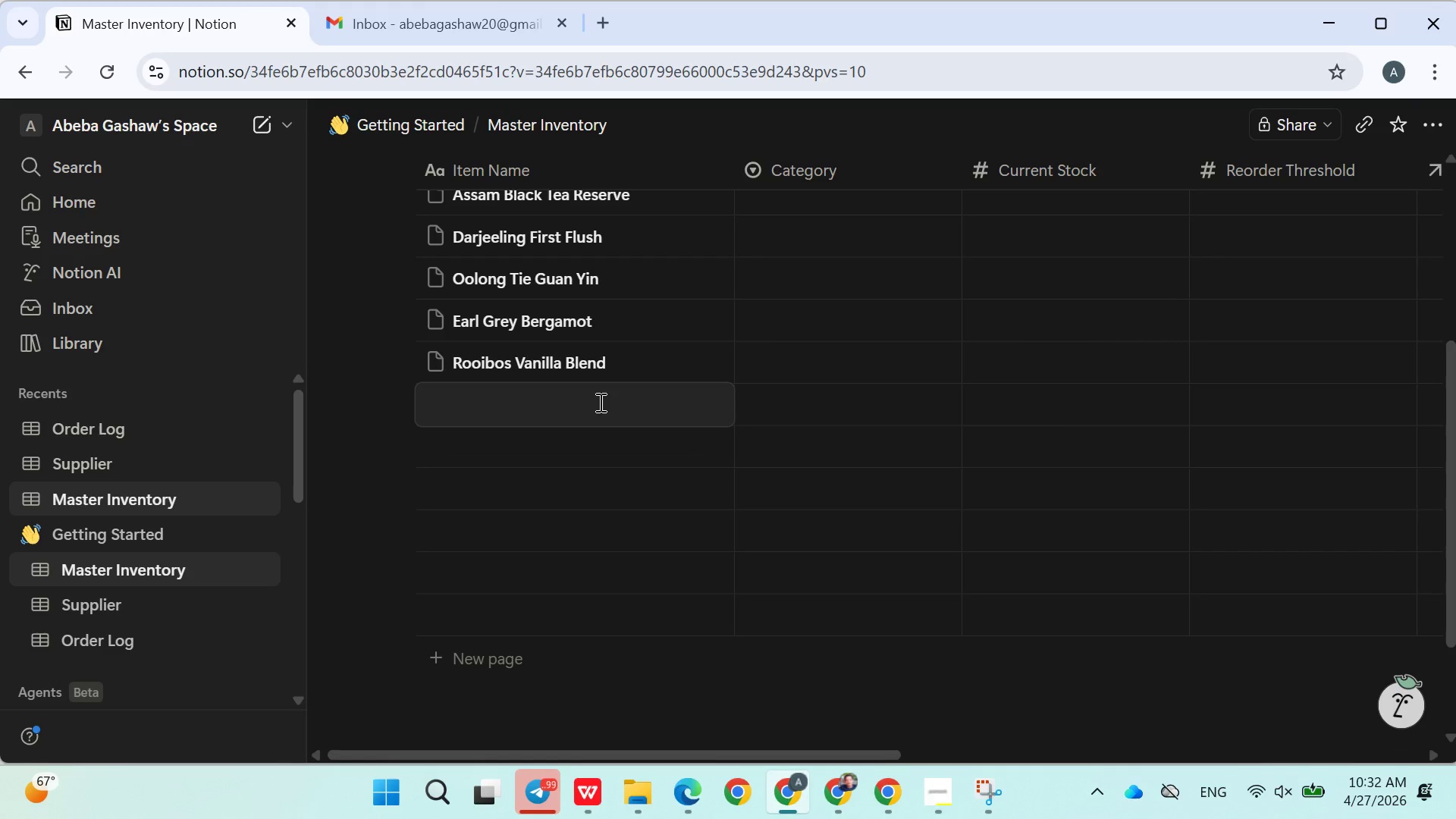 
type(Cham)
 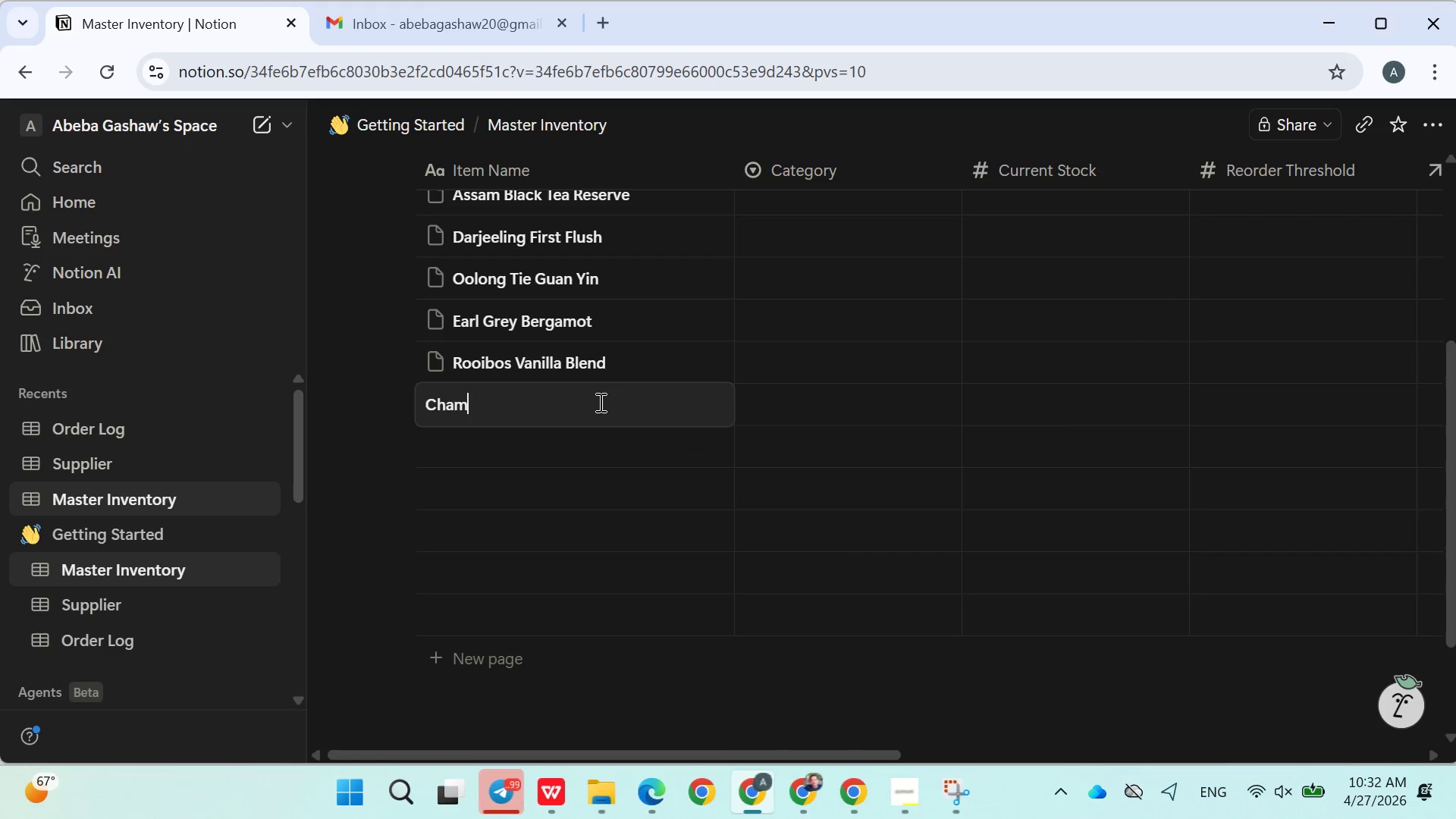 
type(omile Blossoms)
 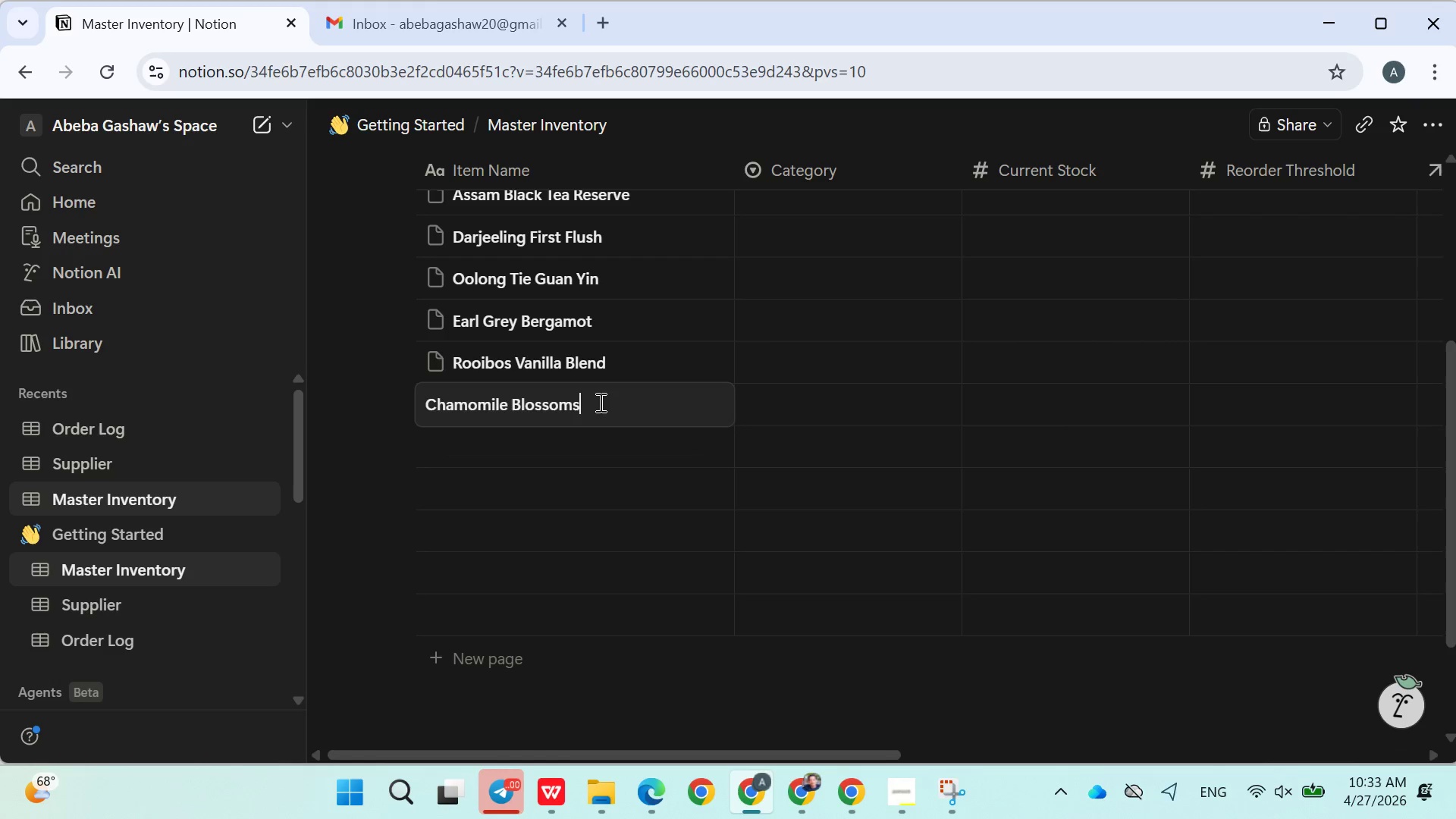 
key(Enter)
 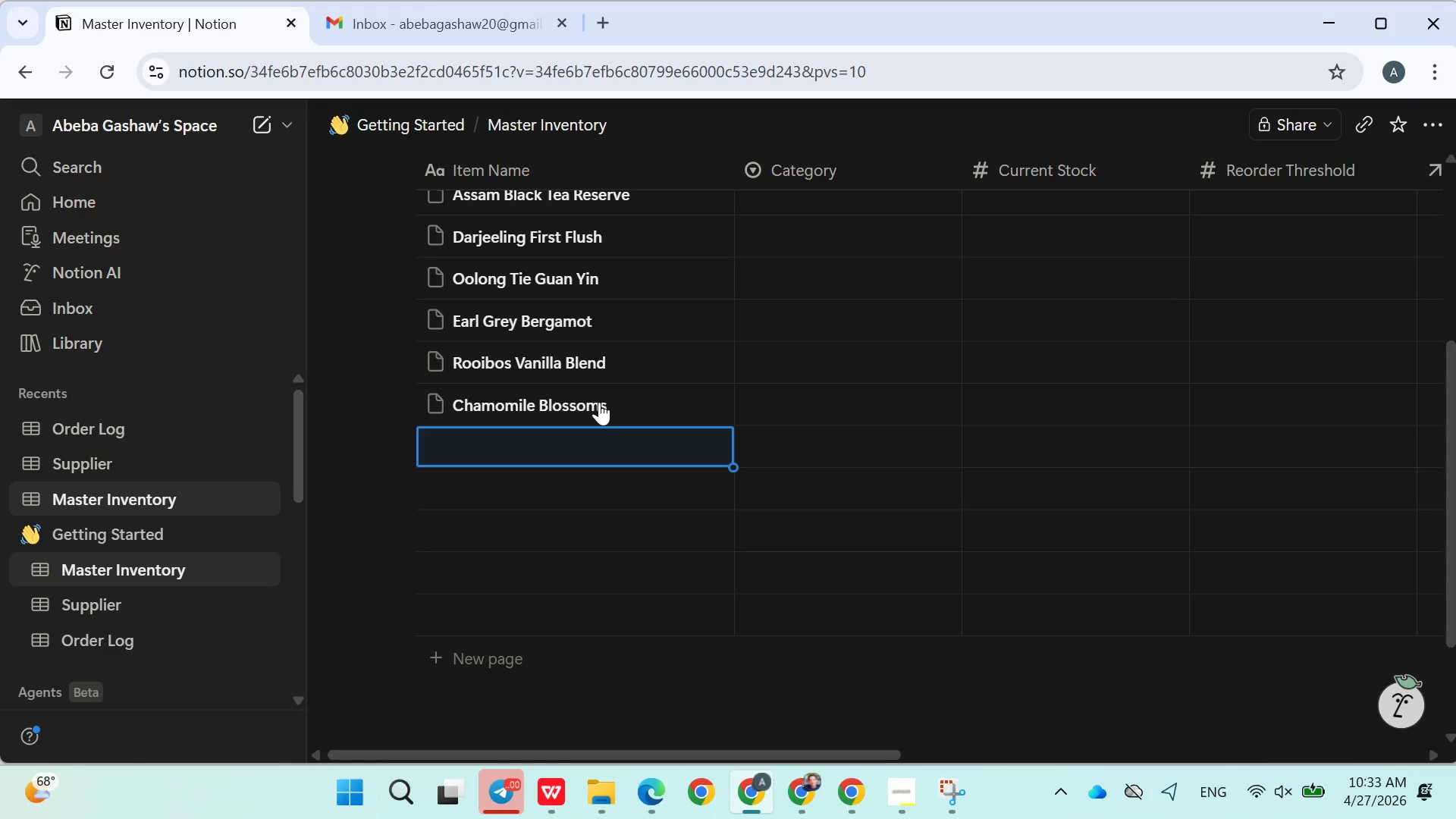 
type(Re)
 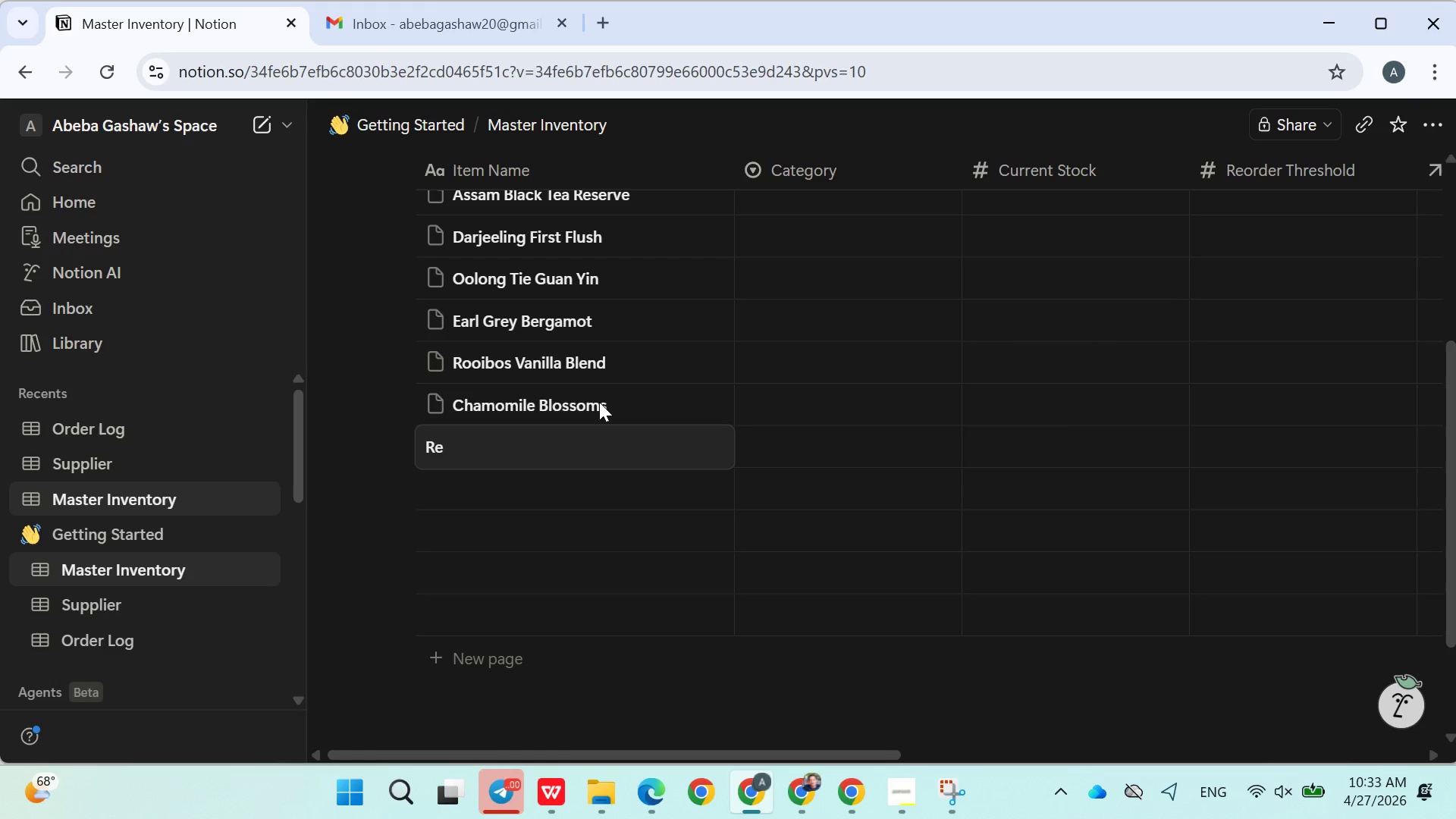 
key(Backspace)
key(Backspace)
type(Peppermint Leaves)
 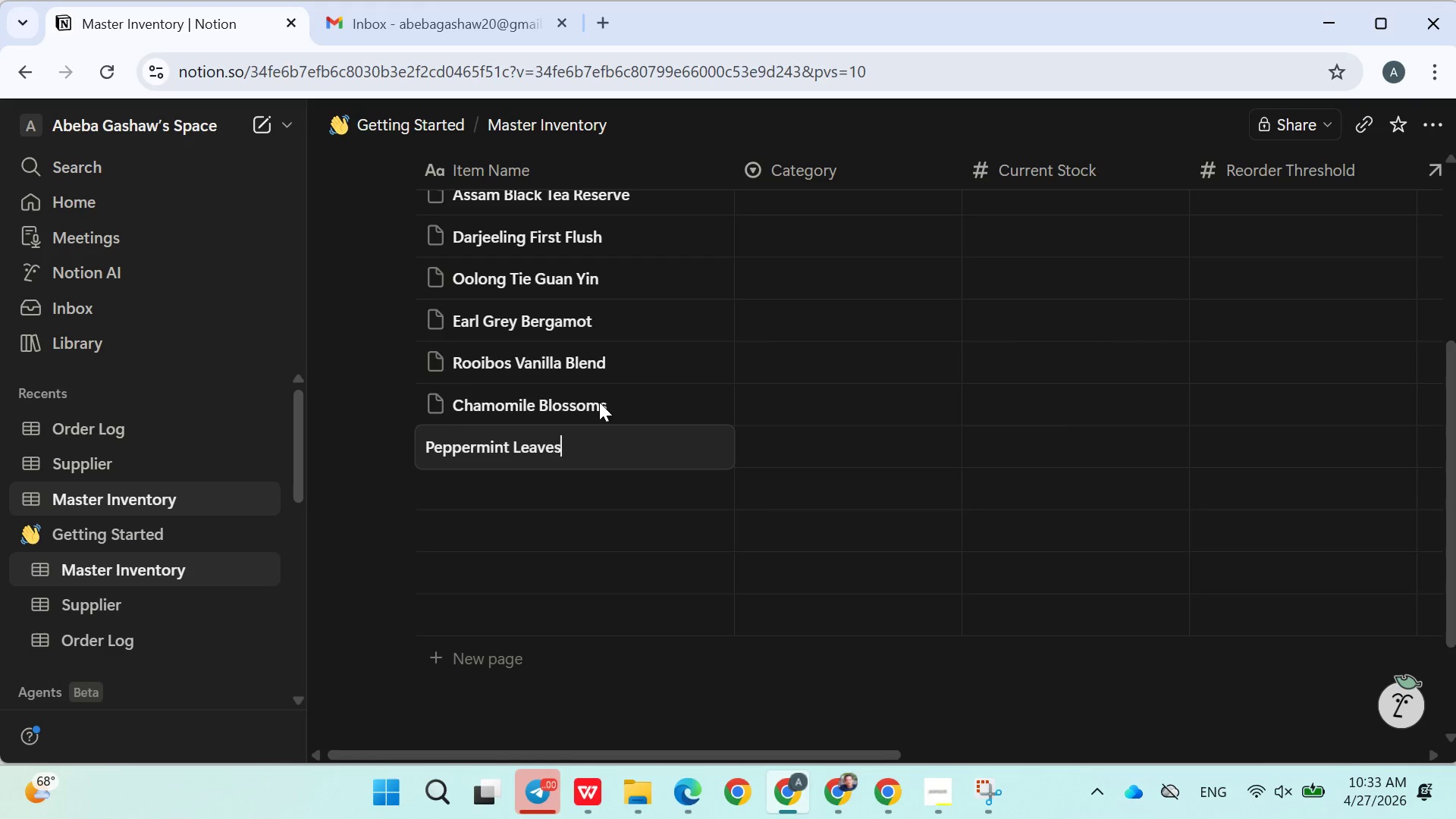 
key(Enter)
 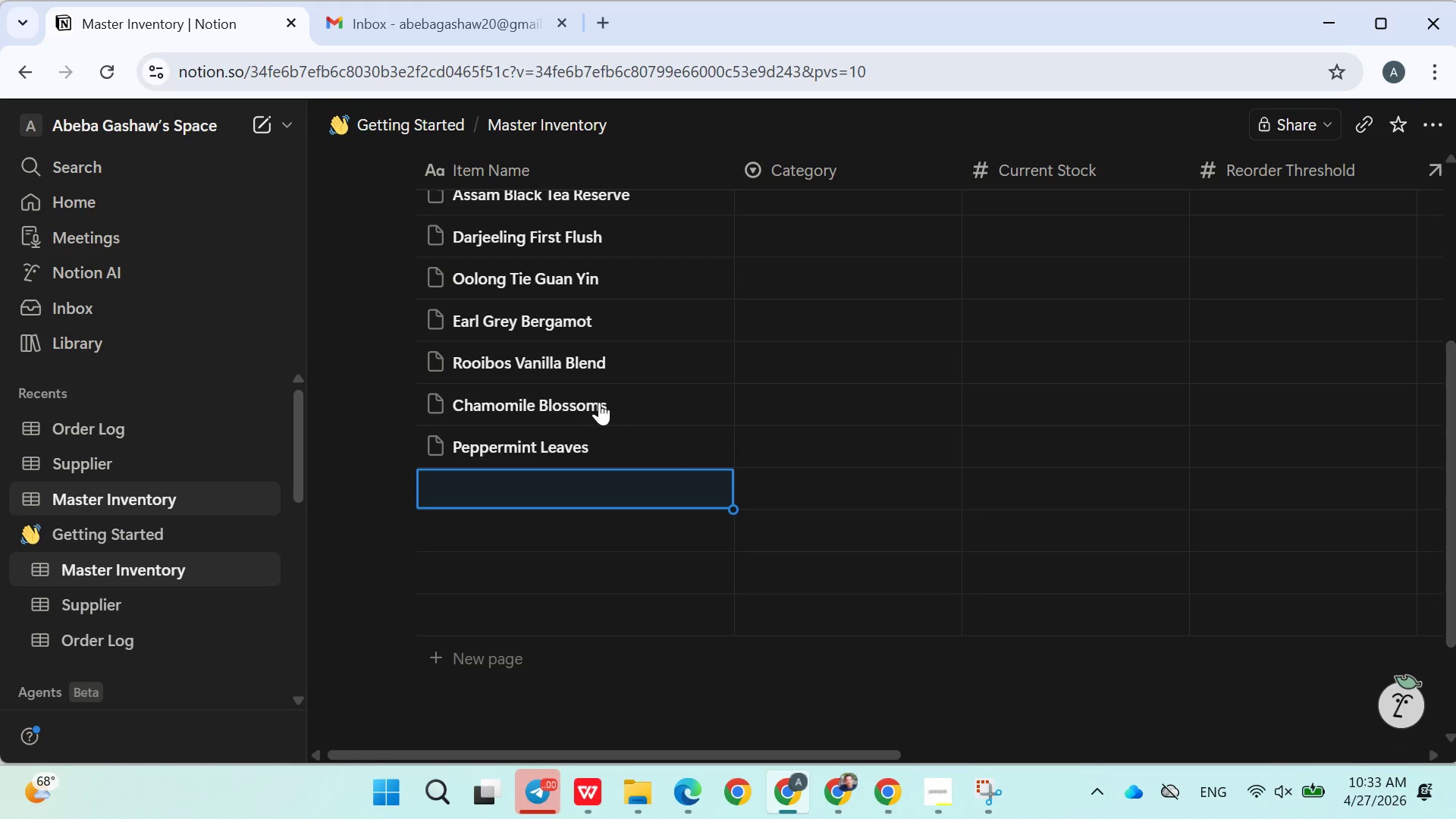 
wait(10.17)
 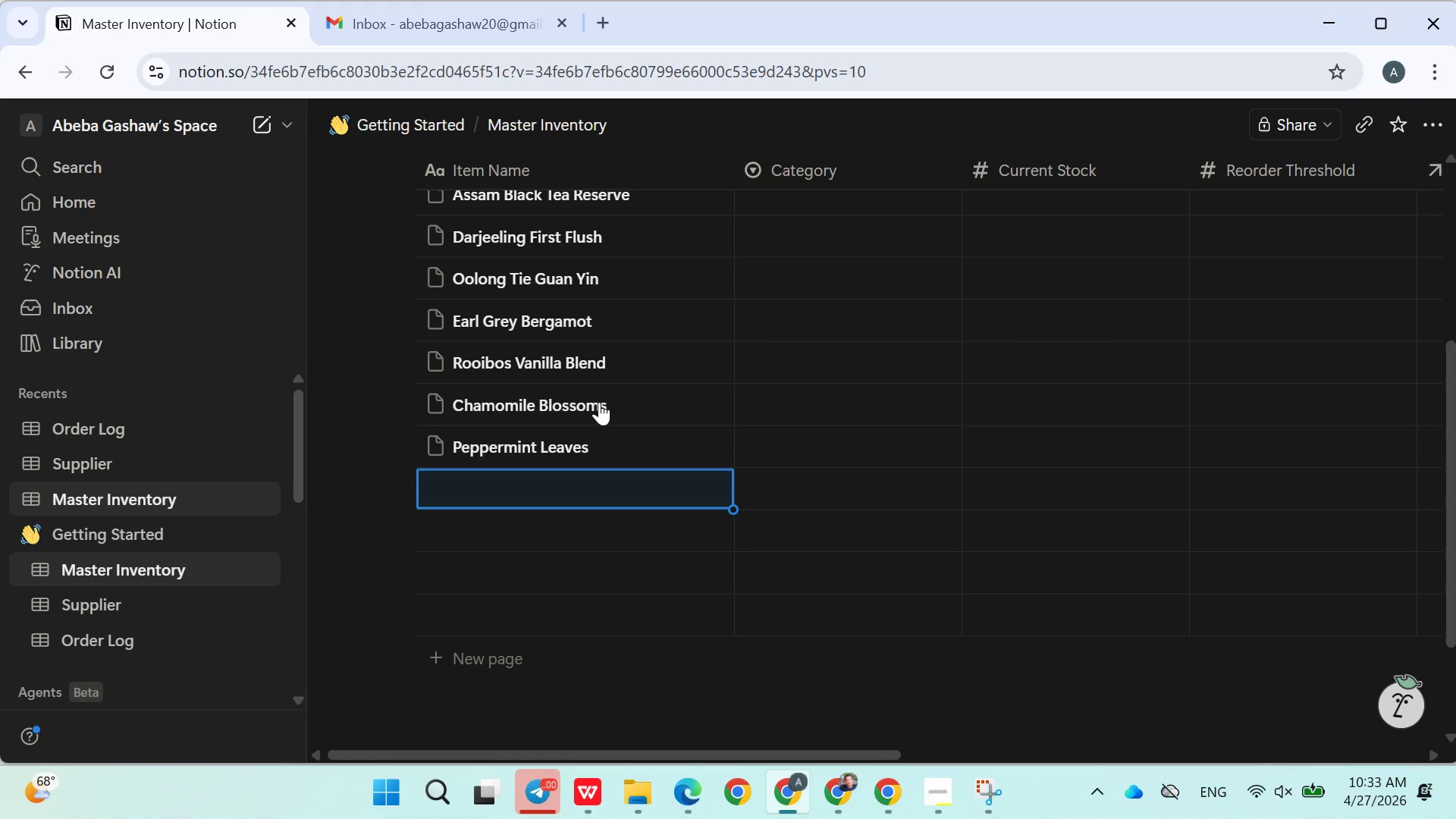 
type(Levender Buds)
 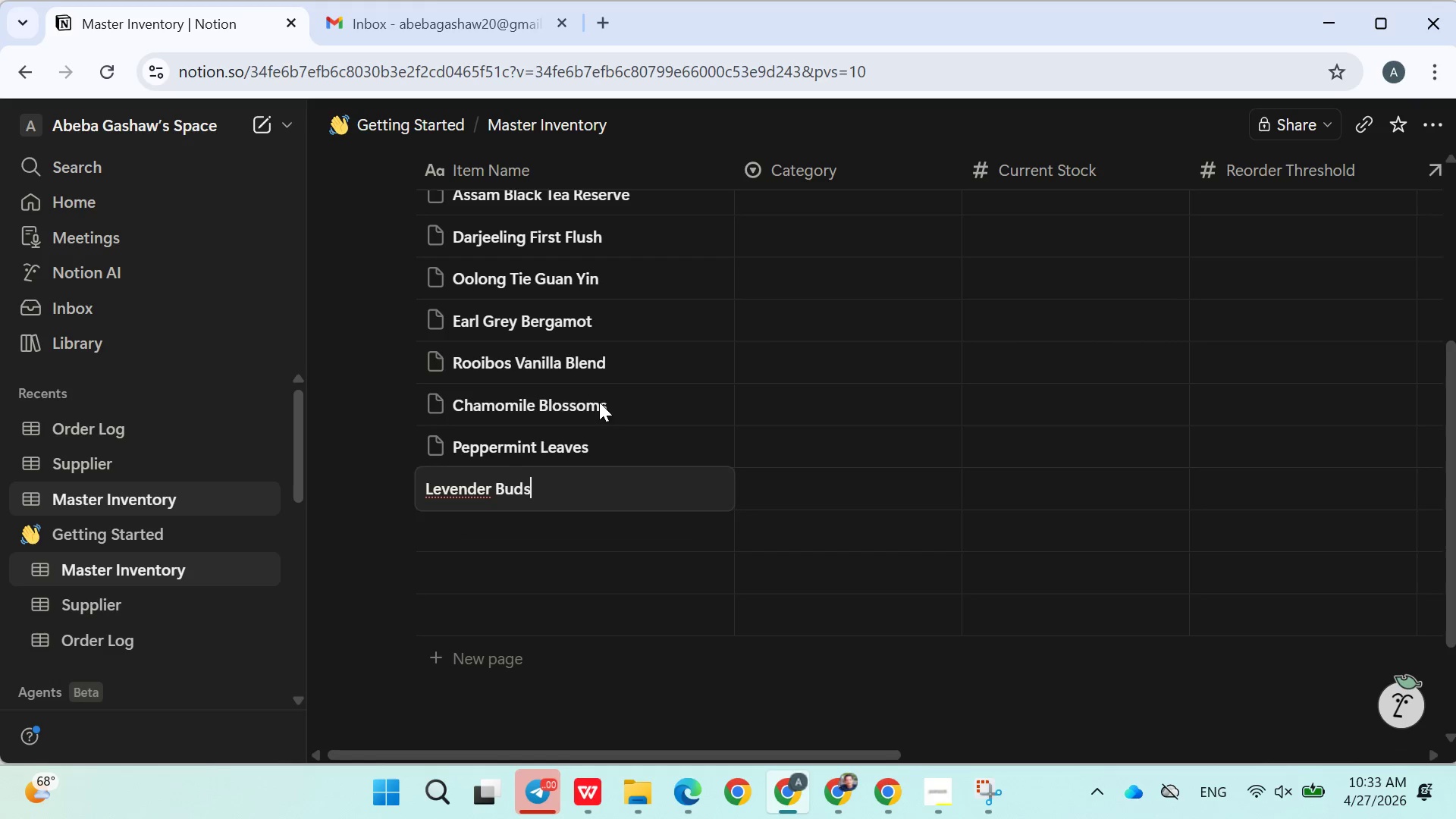 
key(Enter)
 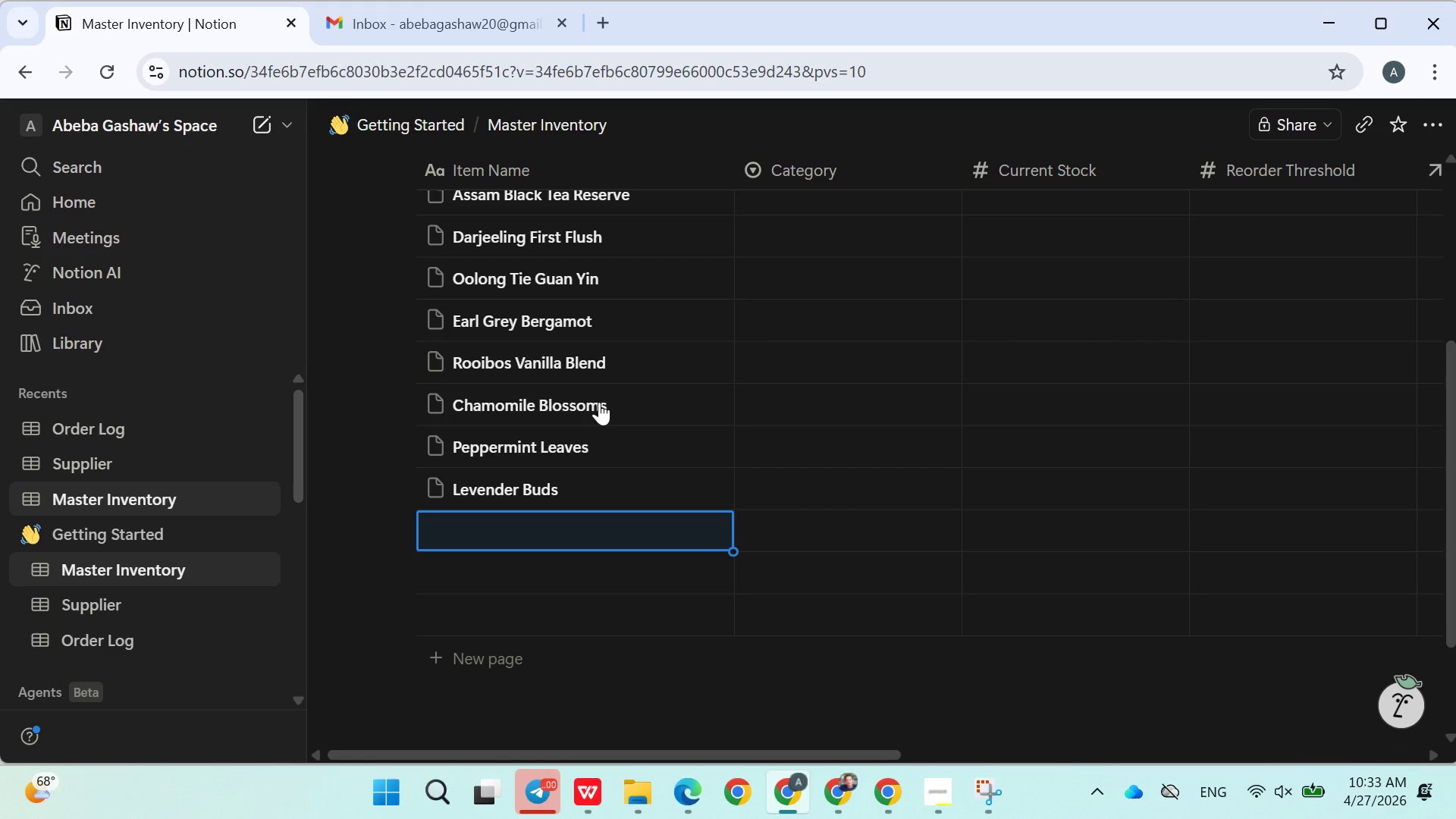 
wait(5.58)
 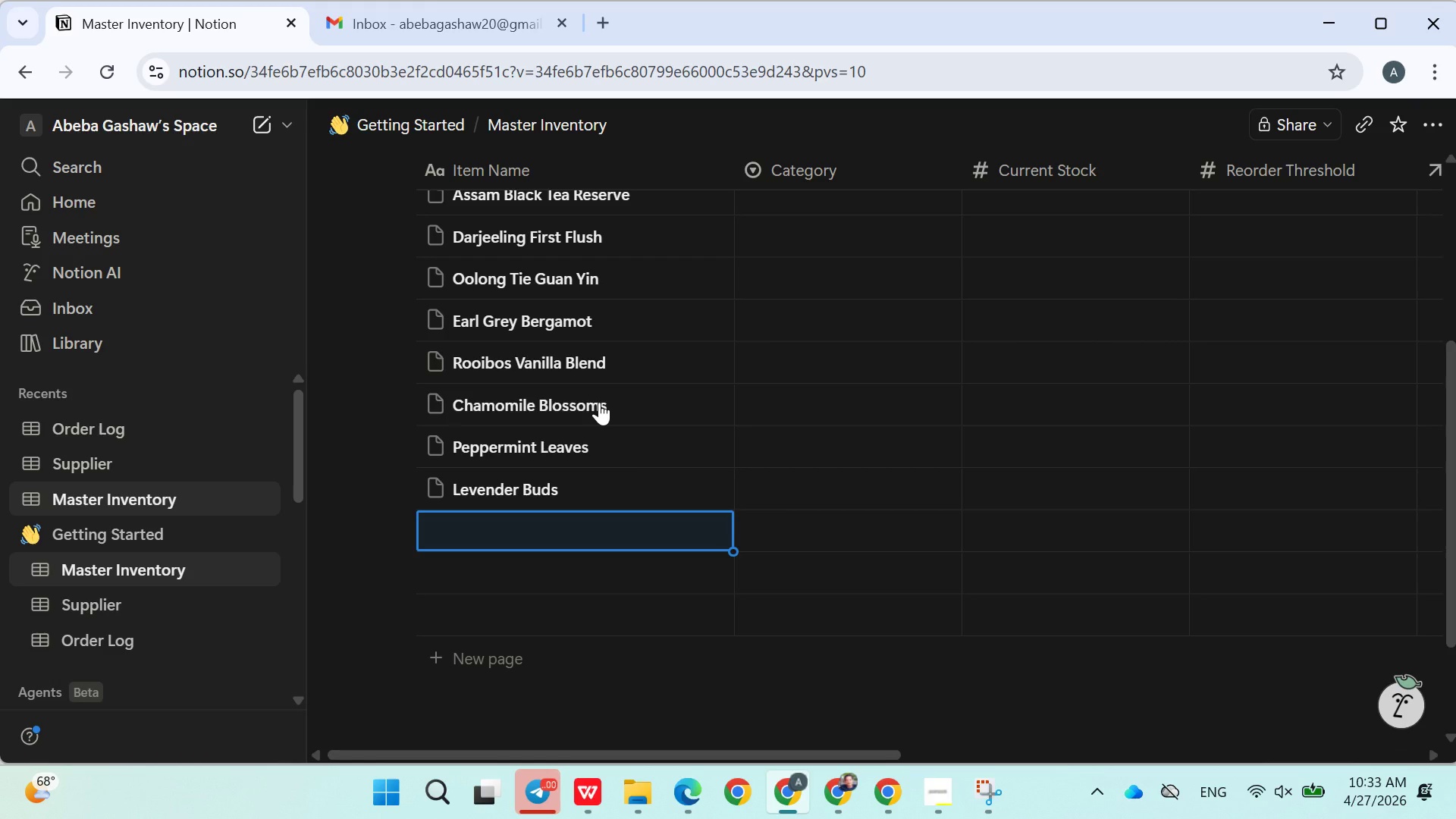 
type(Hibiscus Petals)
 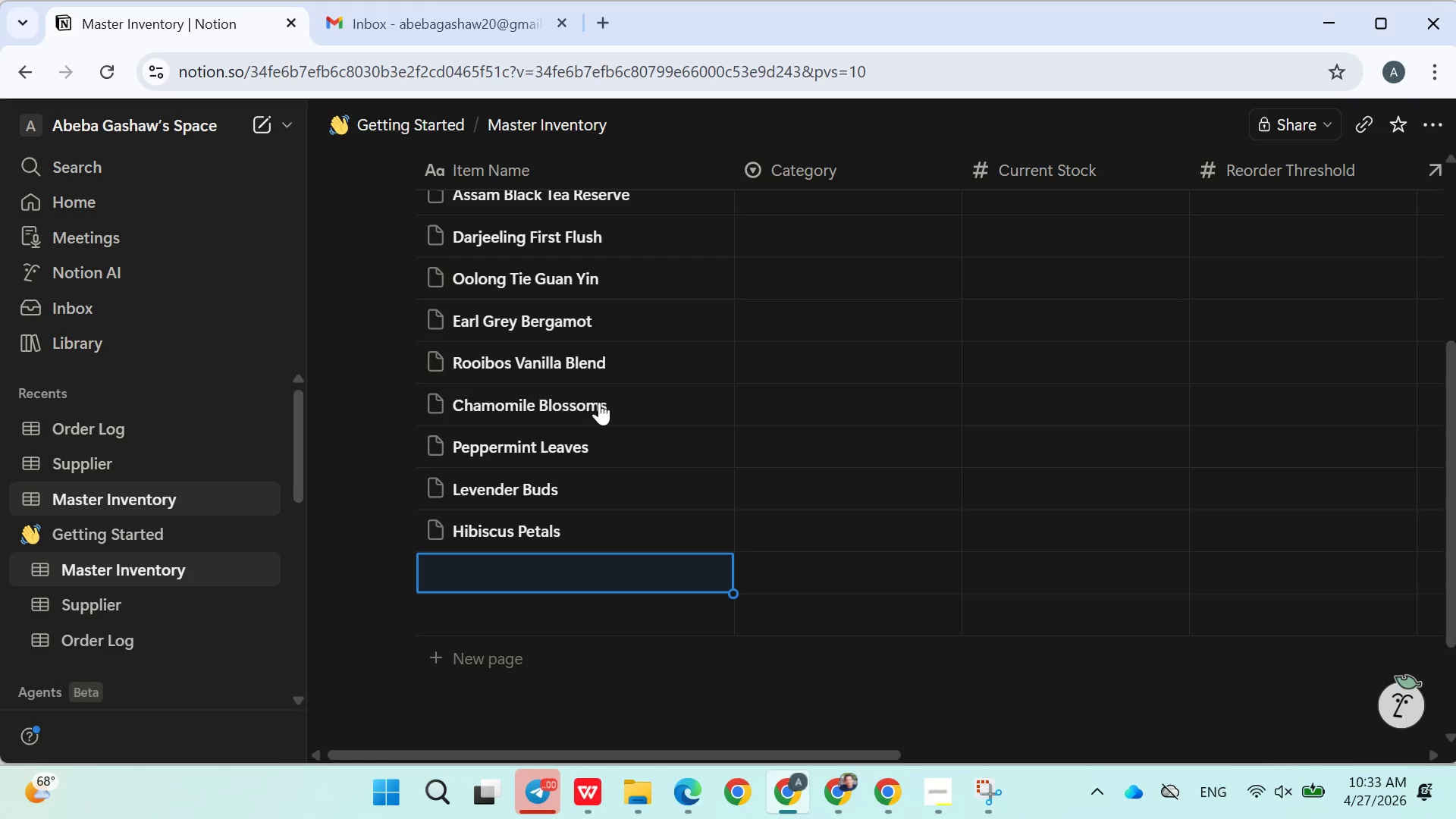 
 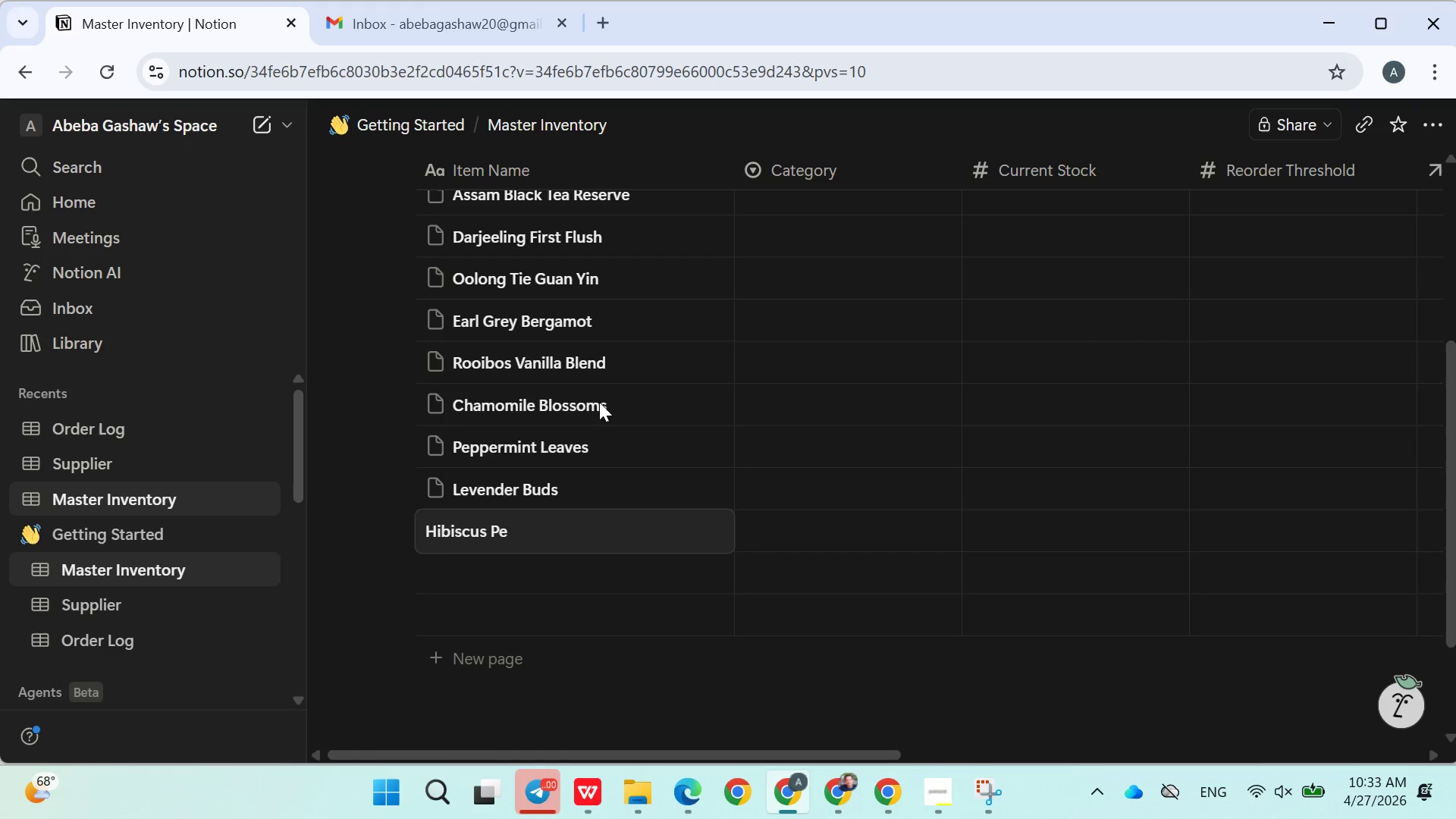 
key(Enter)
 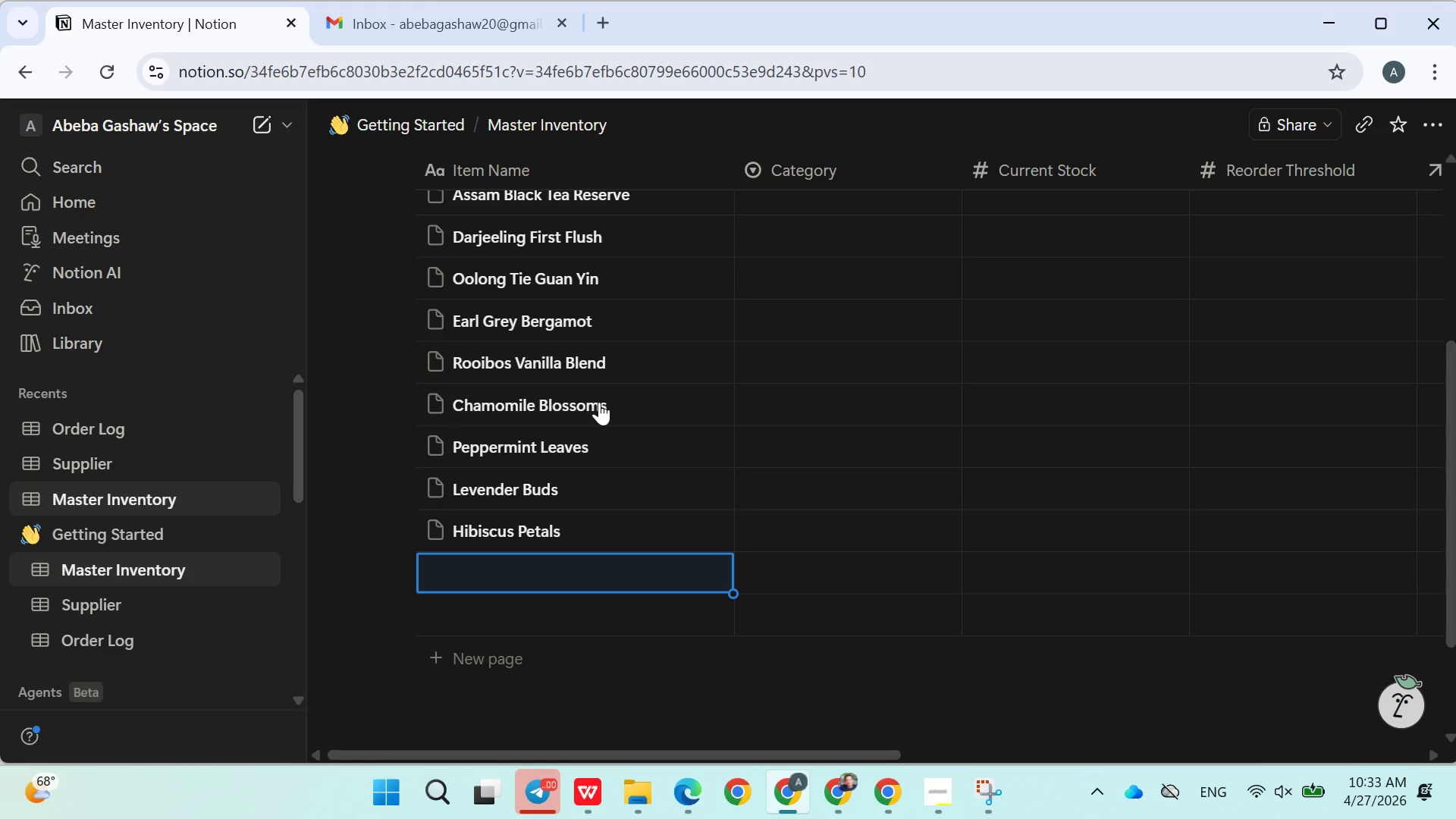 
hold_key(key=ShiftLeft, duration=0.31)
 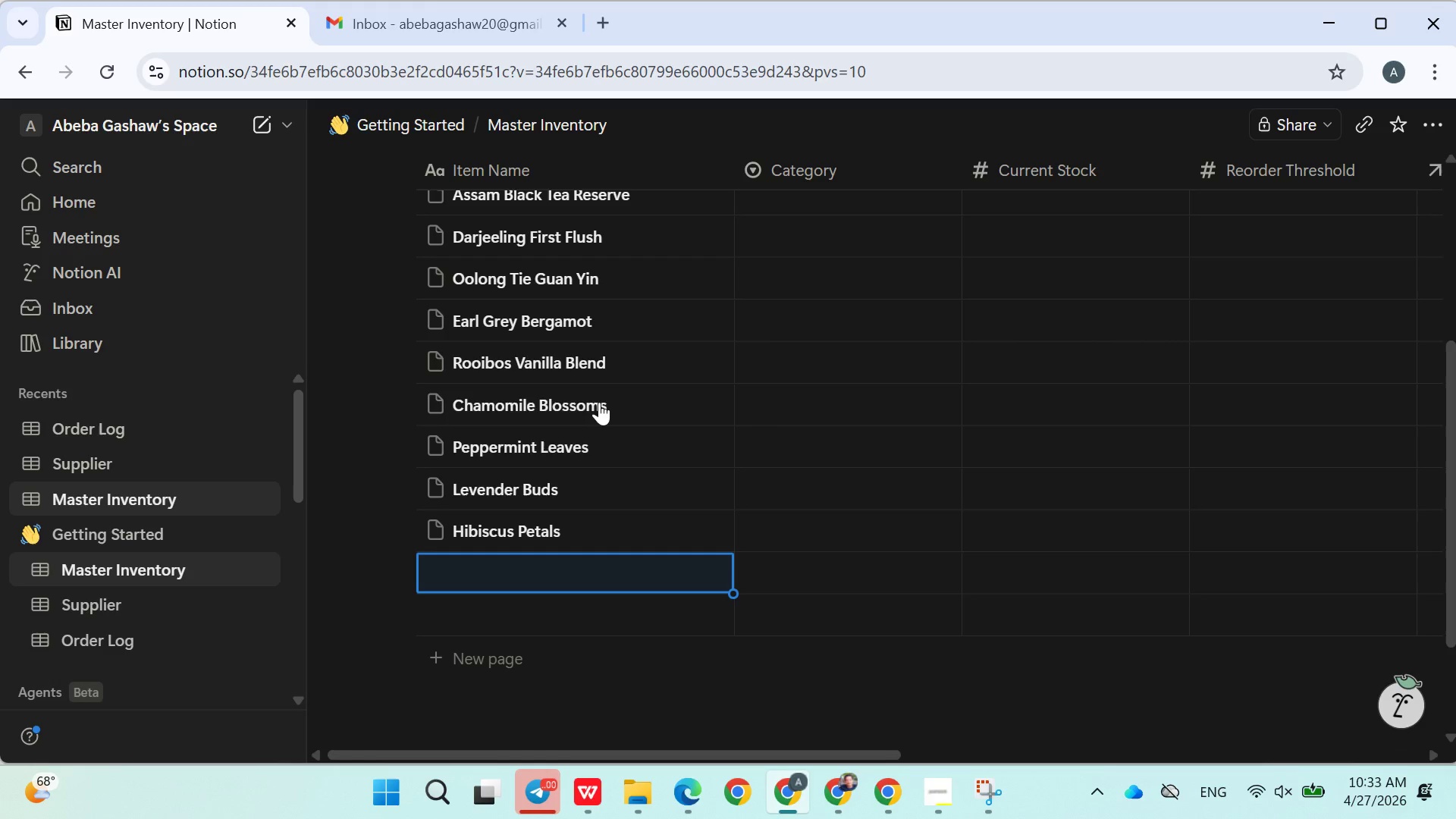 
type(Lemon)
 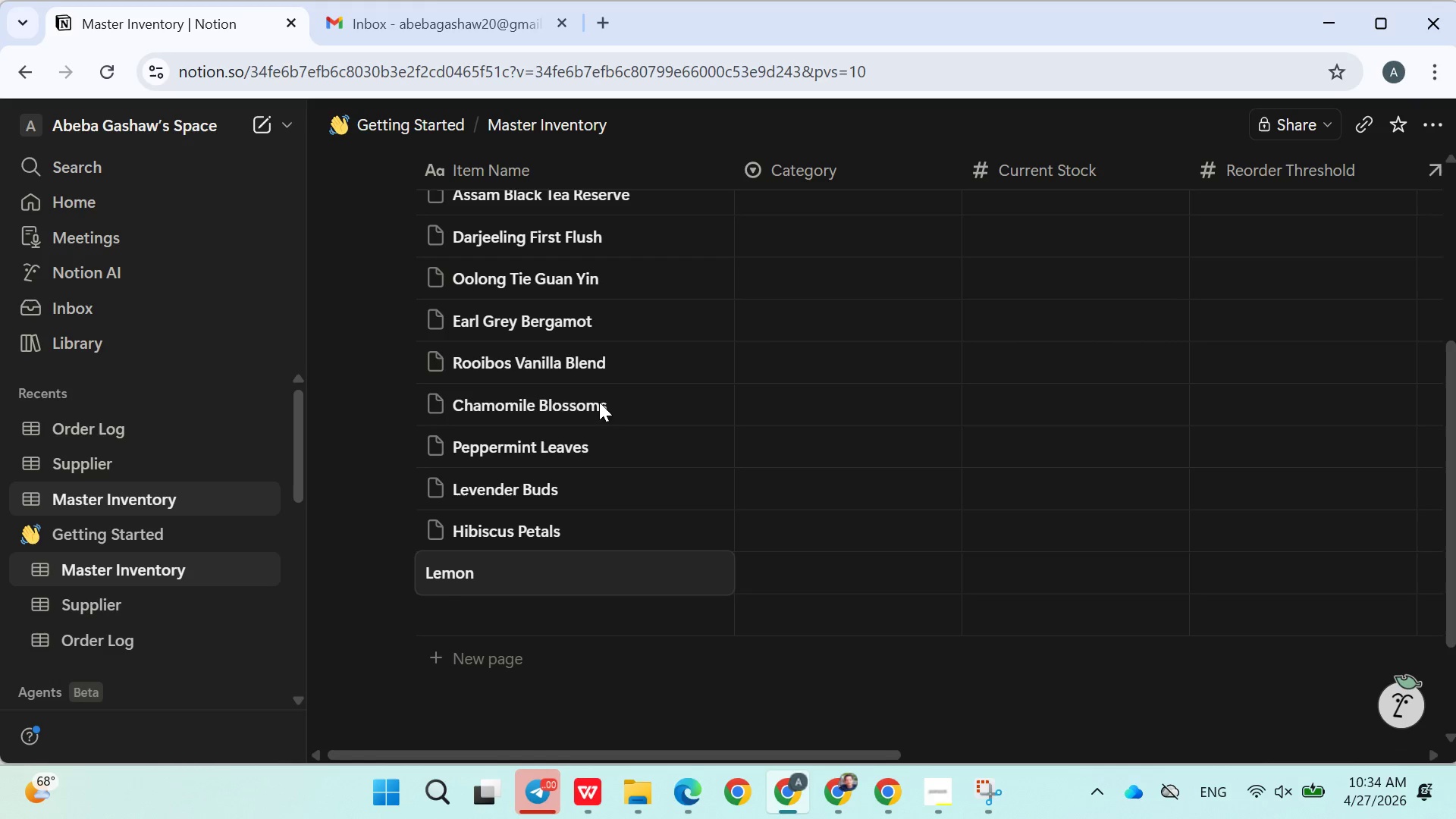 
type(grass Stalcks)
 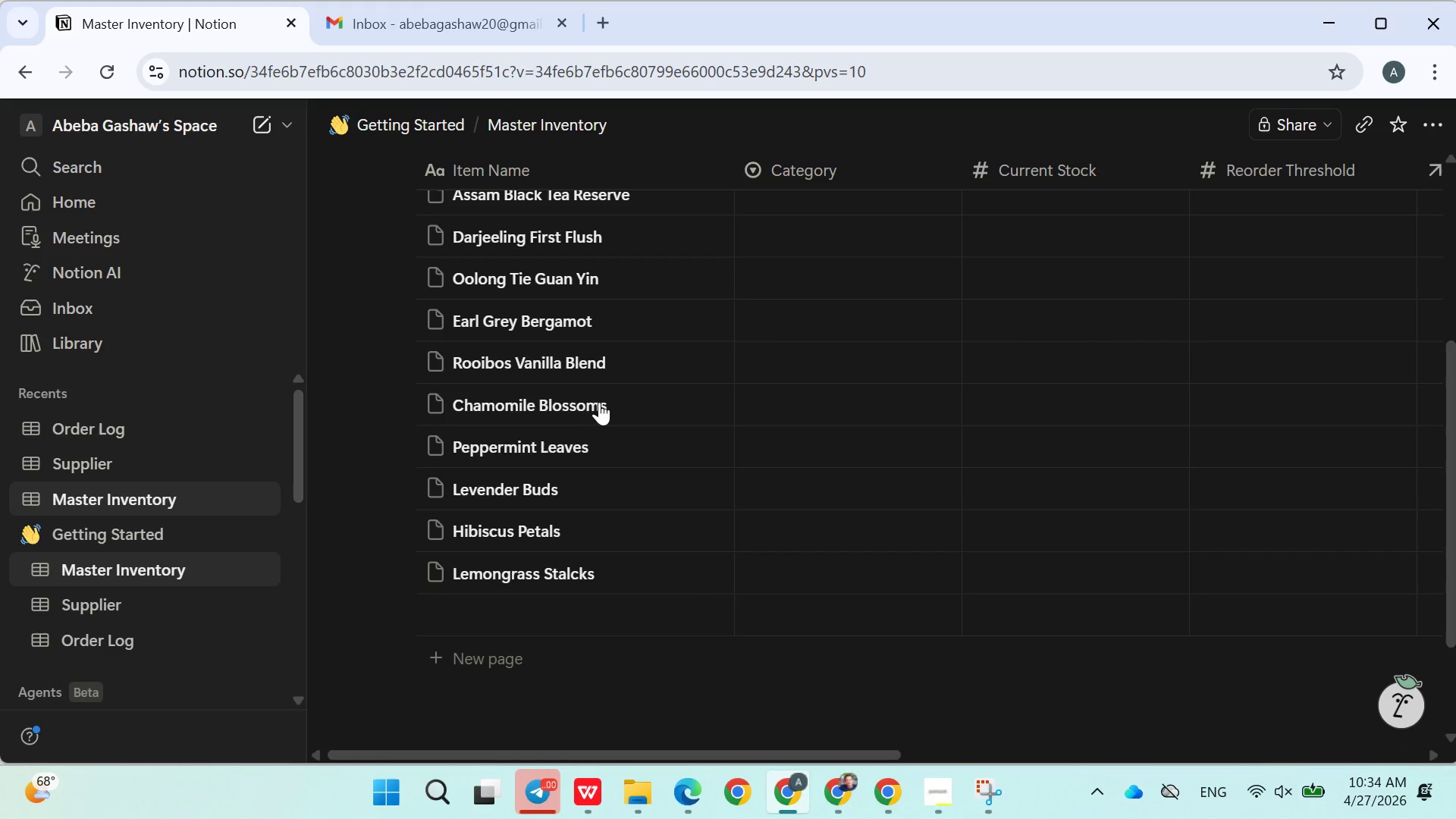 
 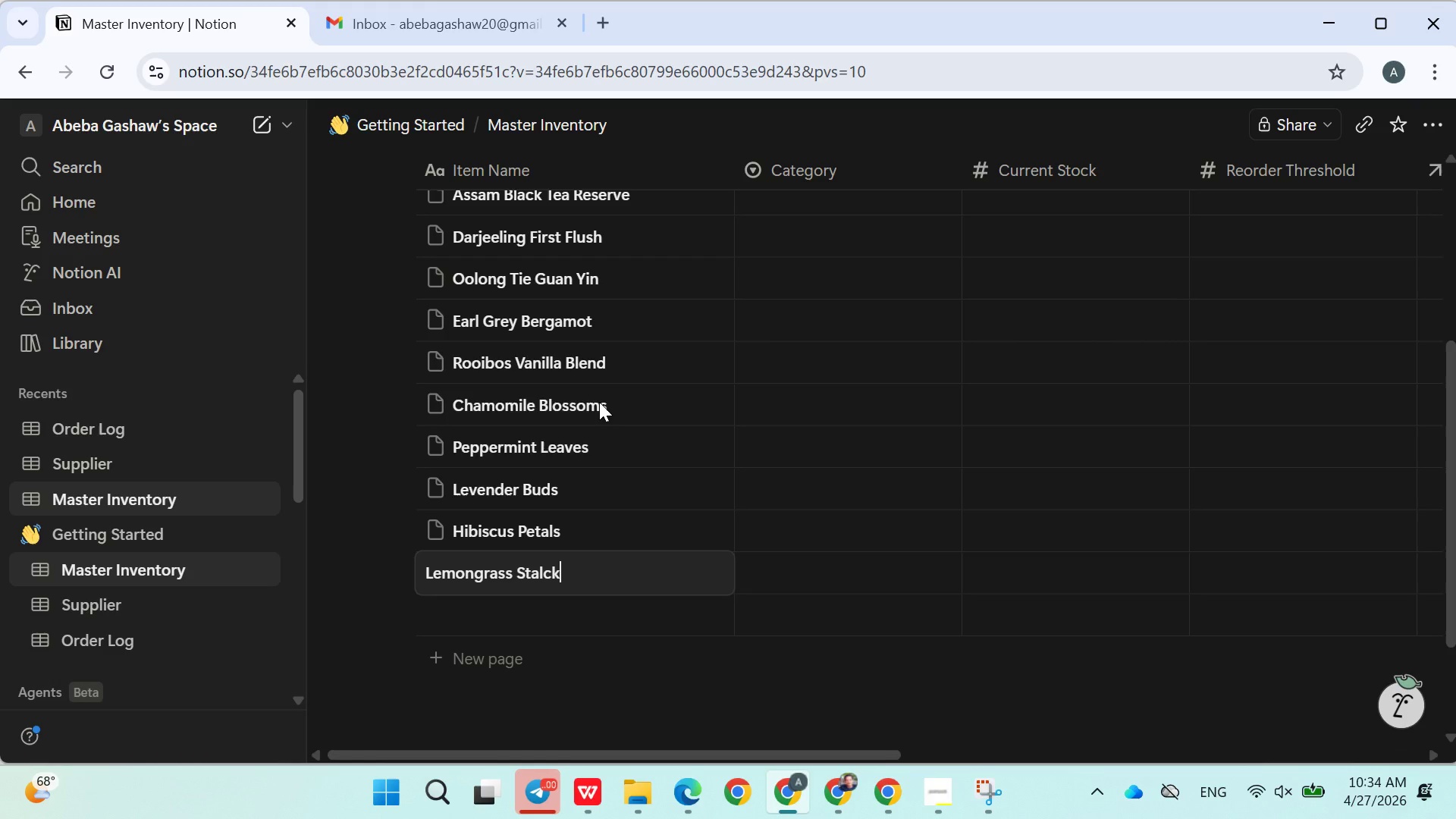 
key(Enter)
 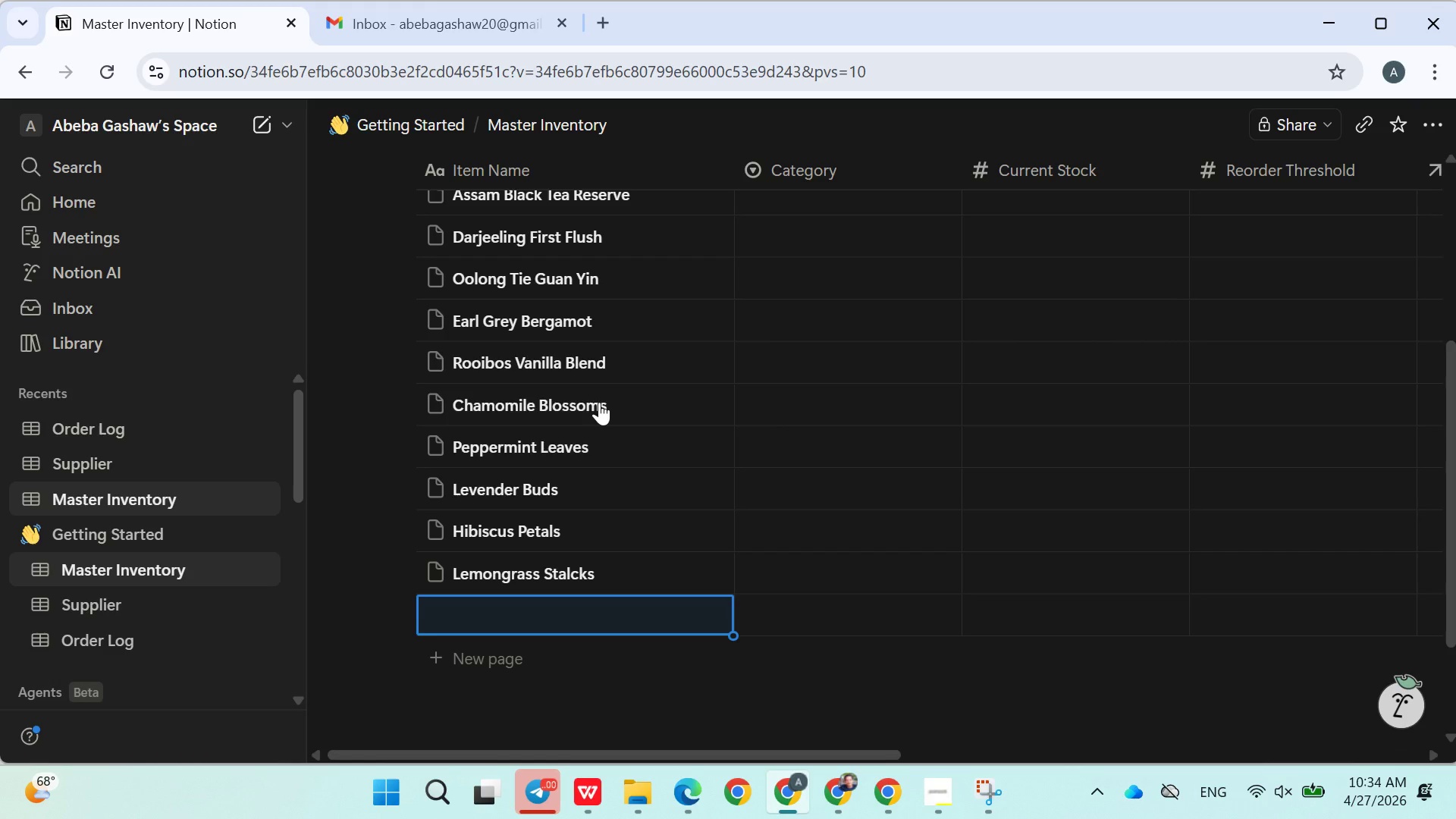 
type(Toasted rice ())
 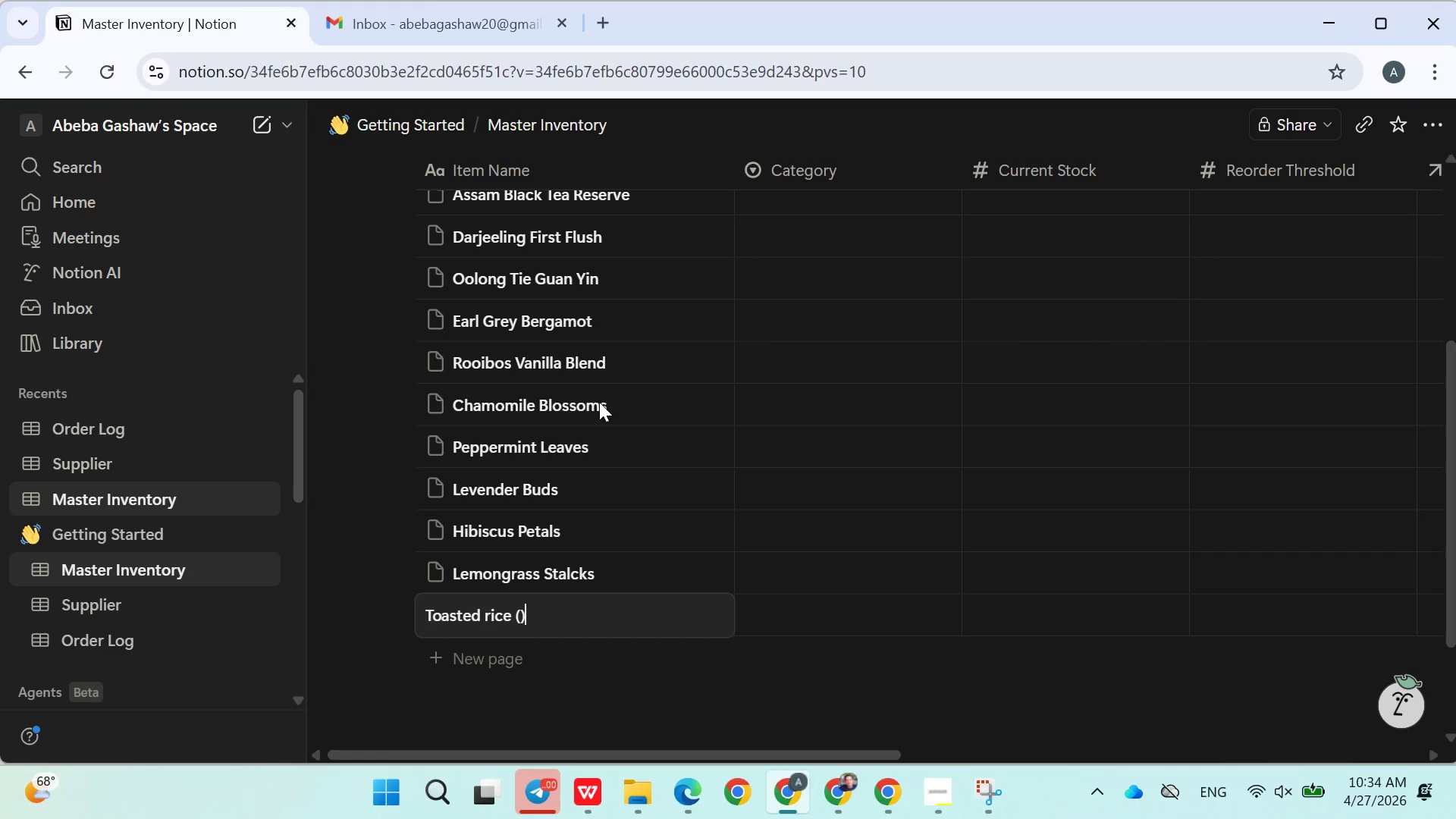 
key(ArrowLeft)
 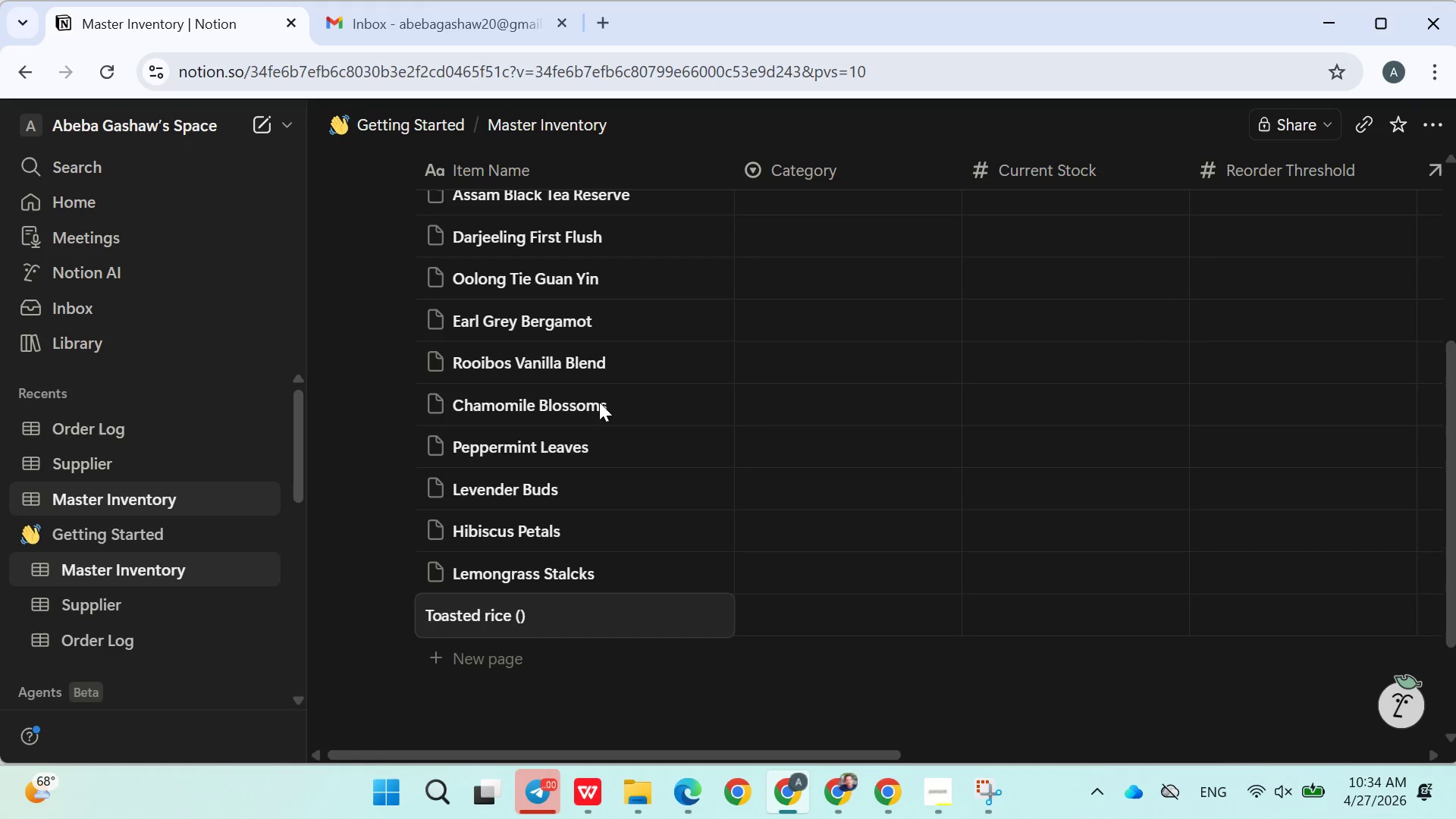 
type(Genmaicha)
 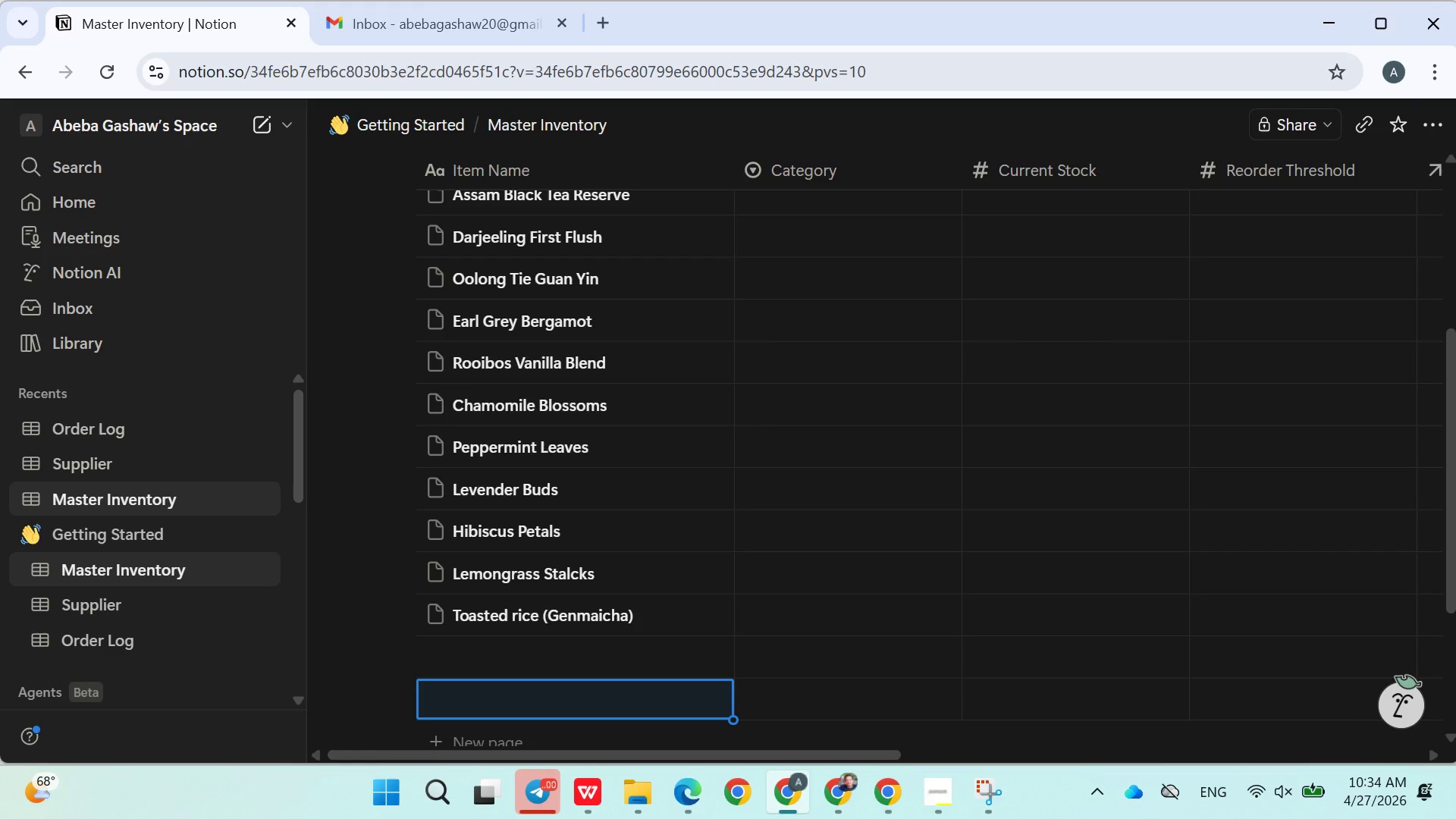 
wait(6.11)
 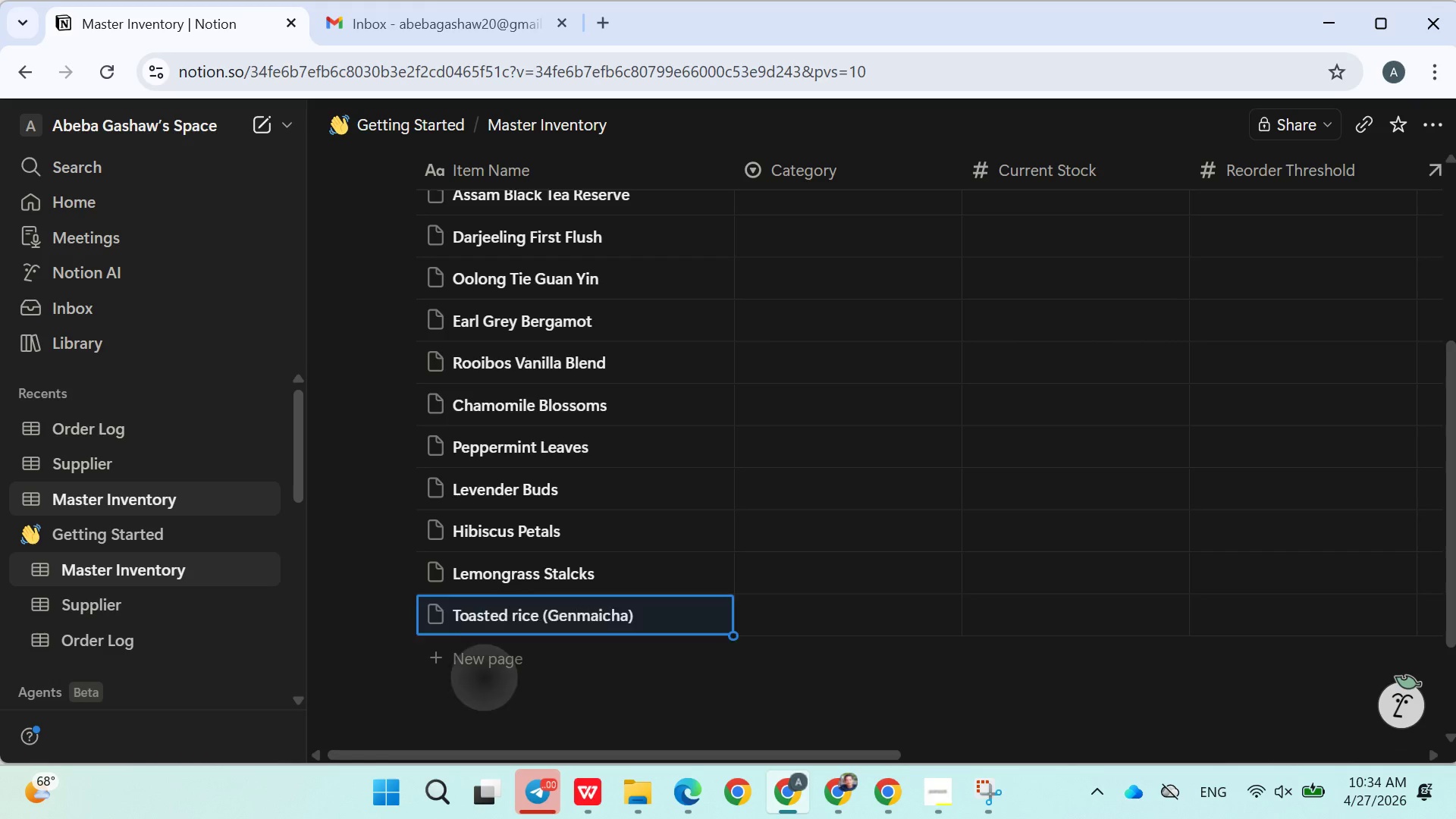 
left_click([468, 567])
 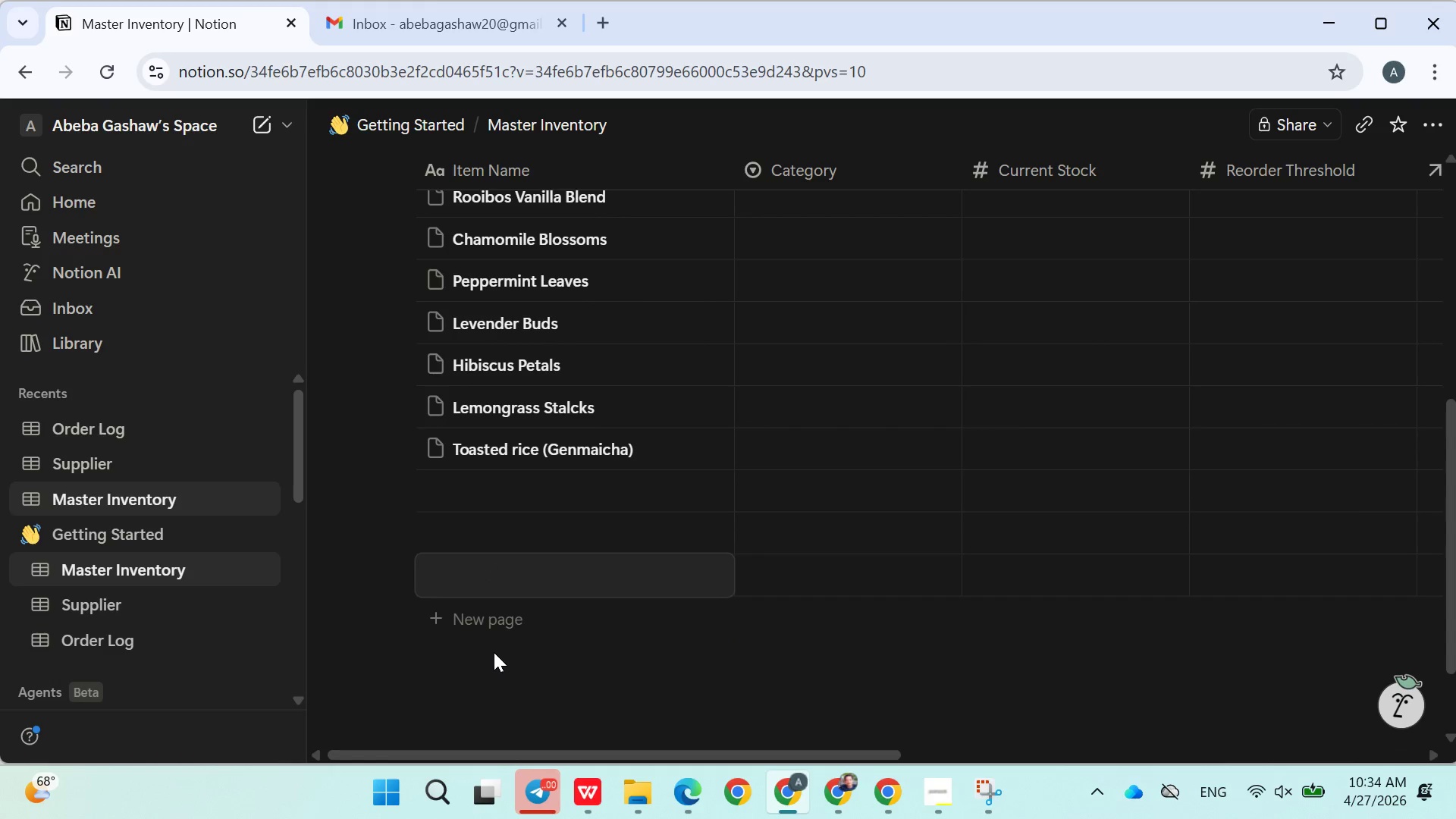 
double_click([464, 615])
 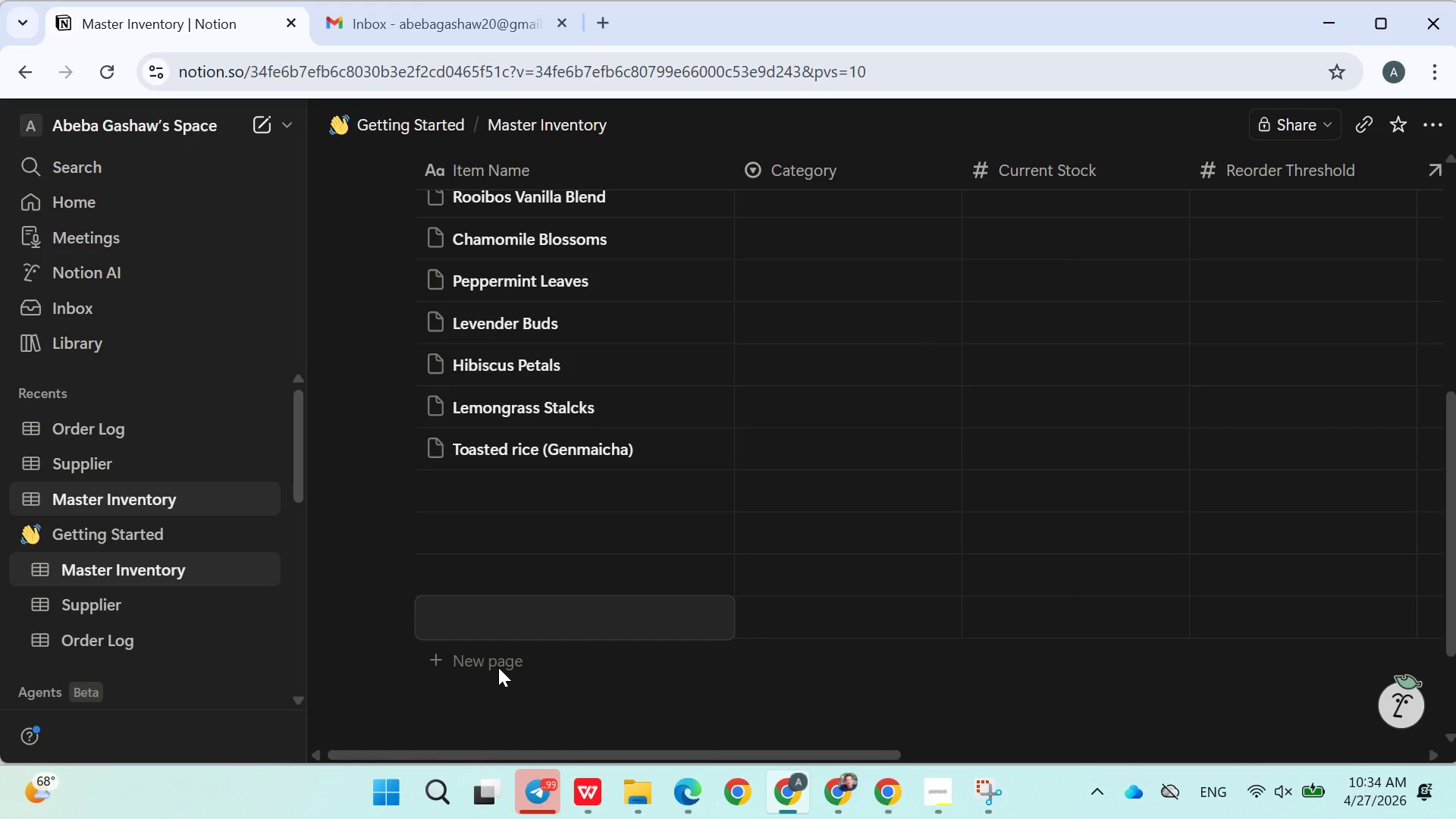 
wait(32.47)
 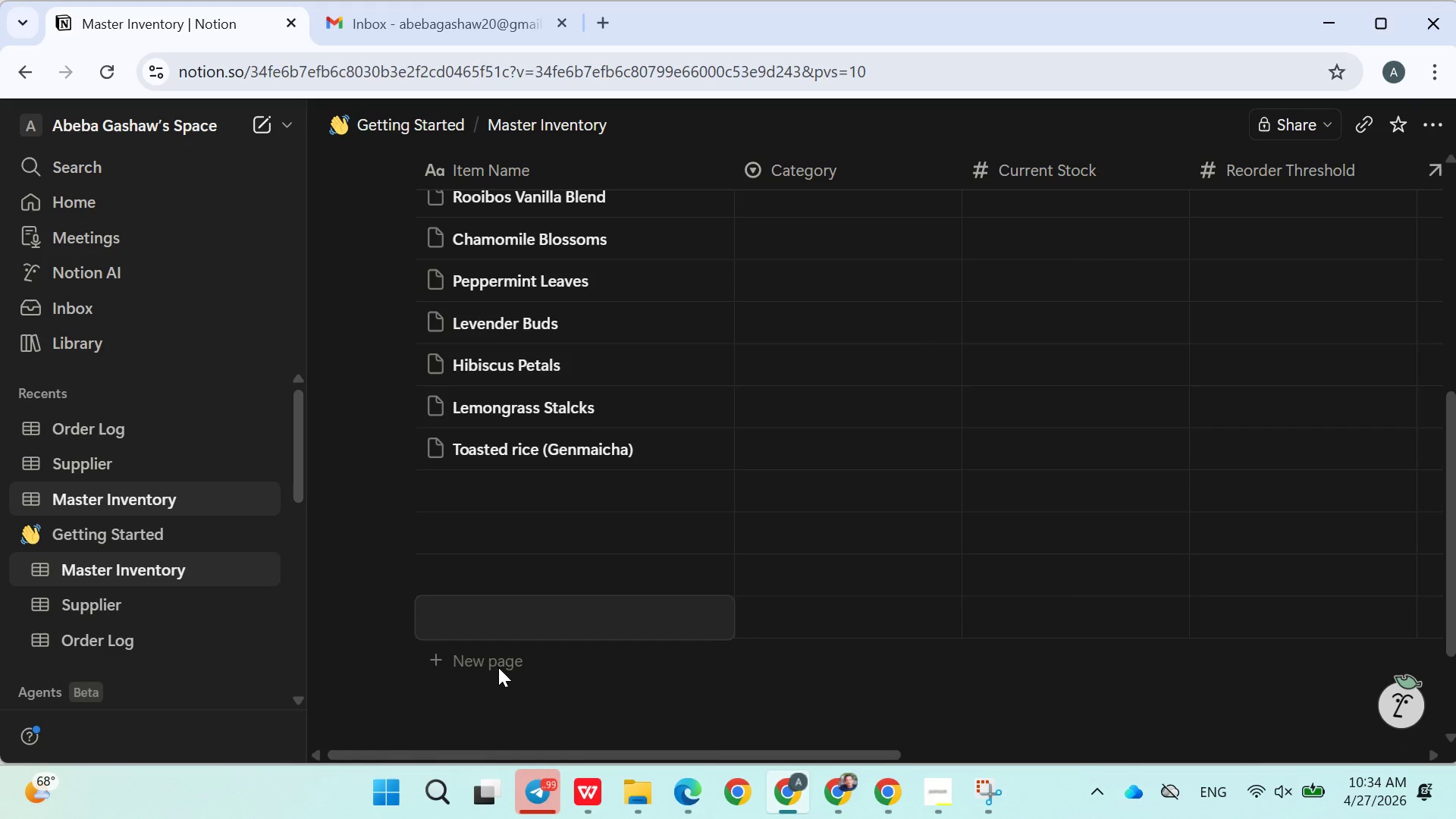 
key(Shift+ShiftLeft)
 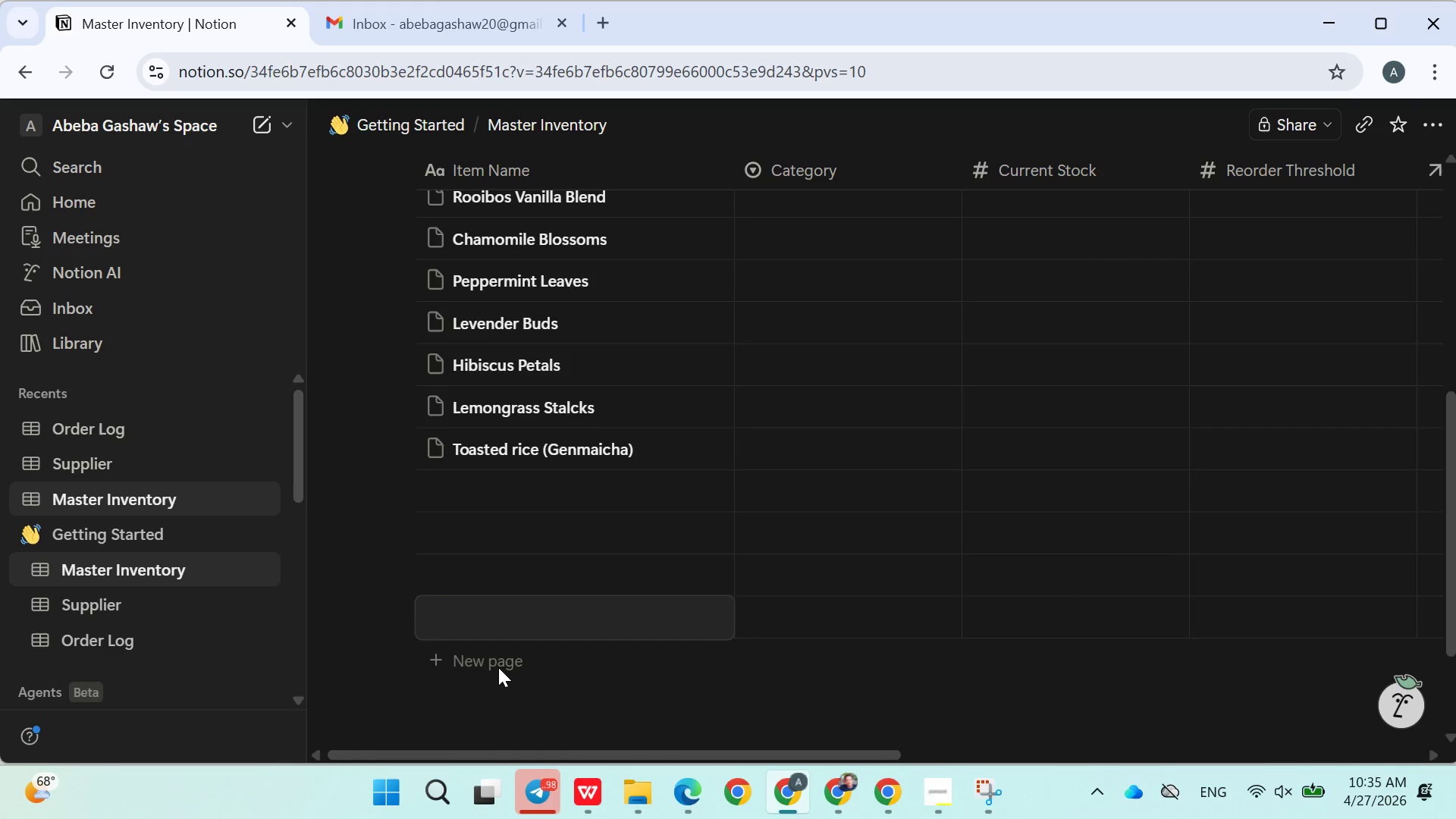 
key(Shift+H)
 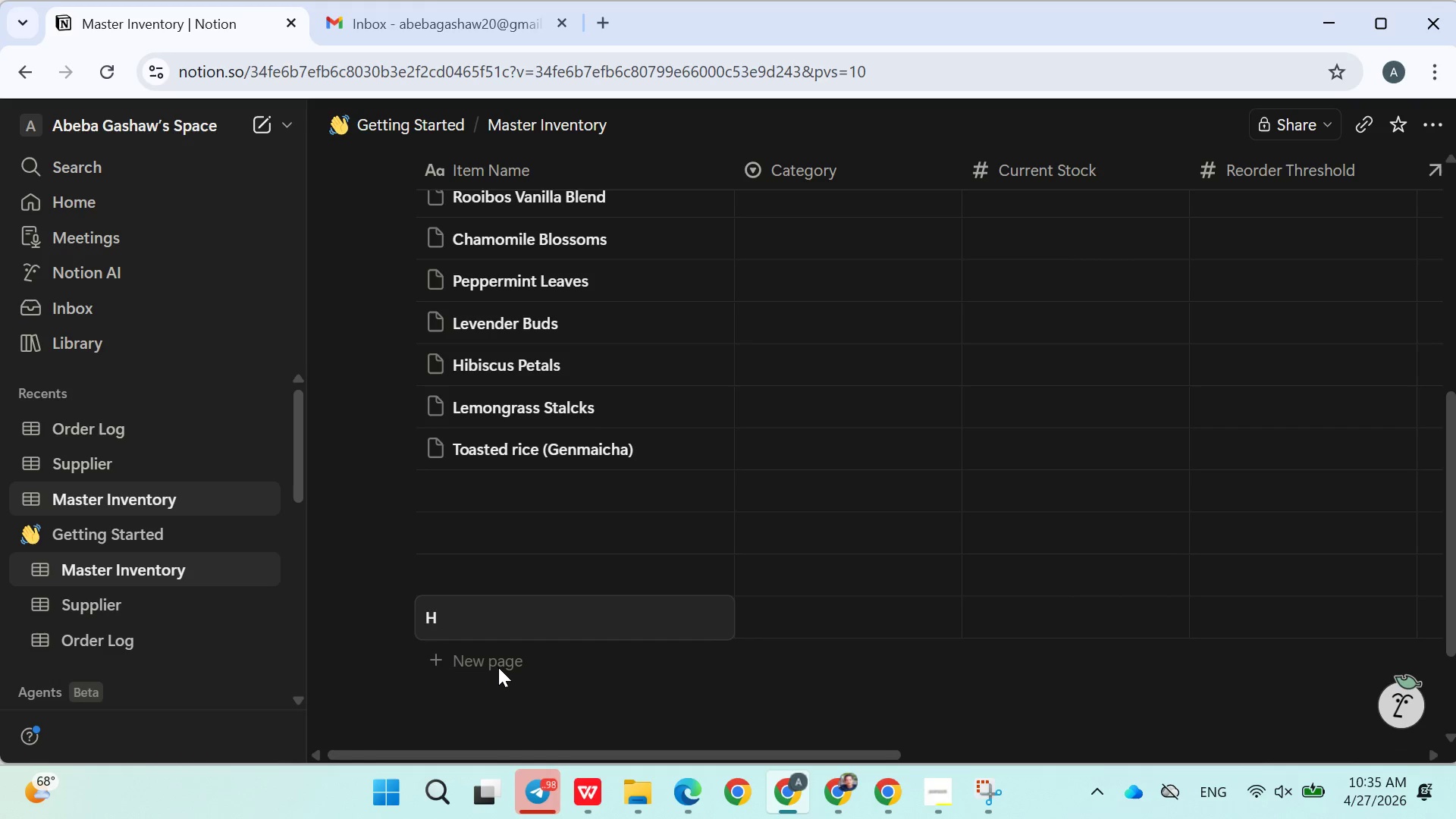 
key(Backspace)
 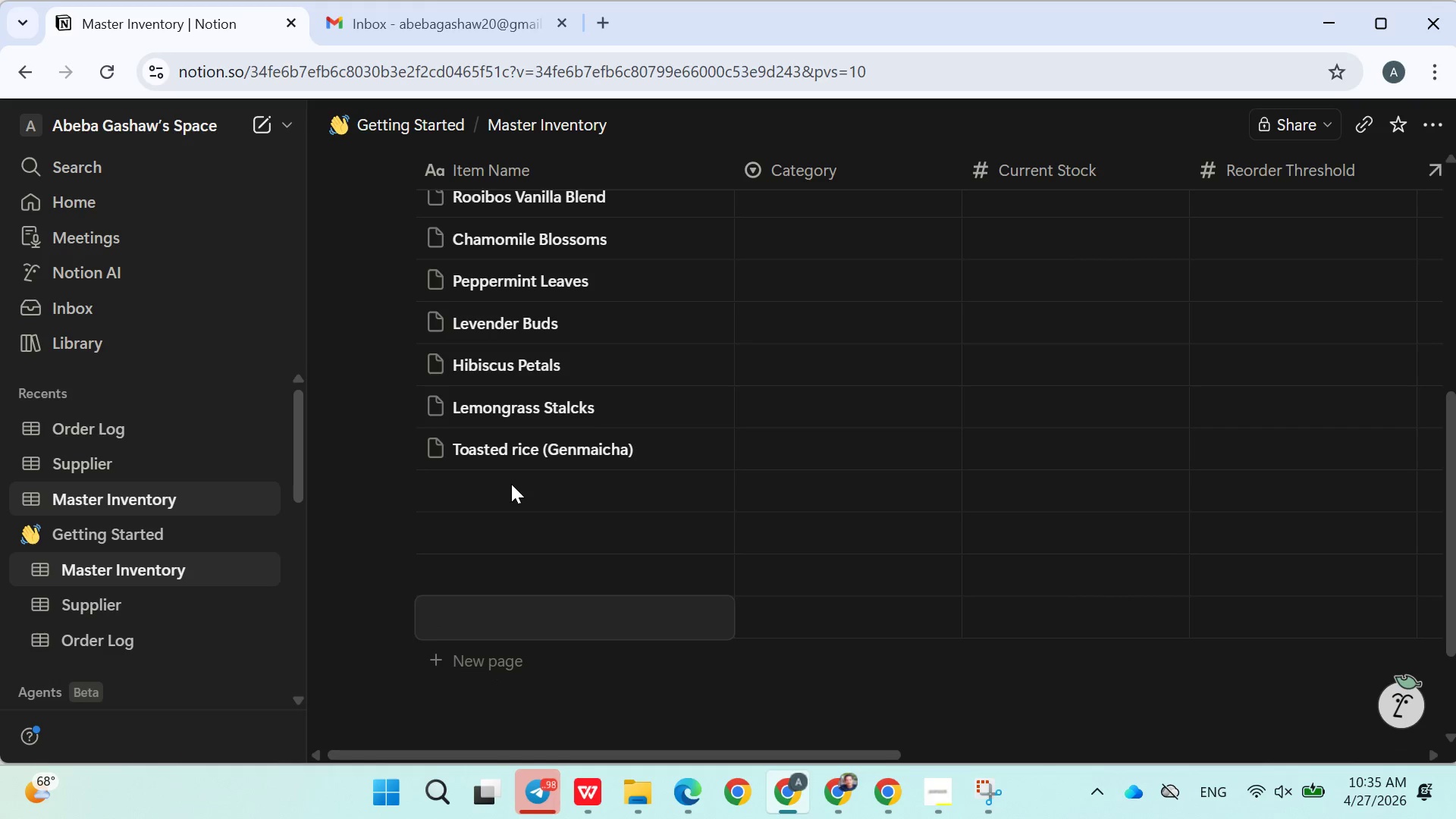 
double_click([511, 484])
 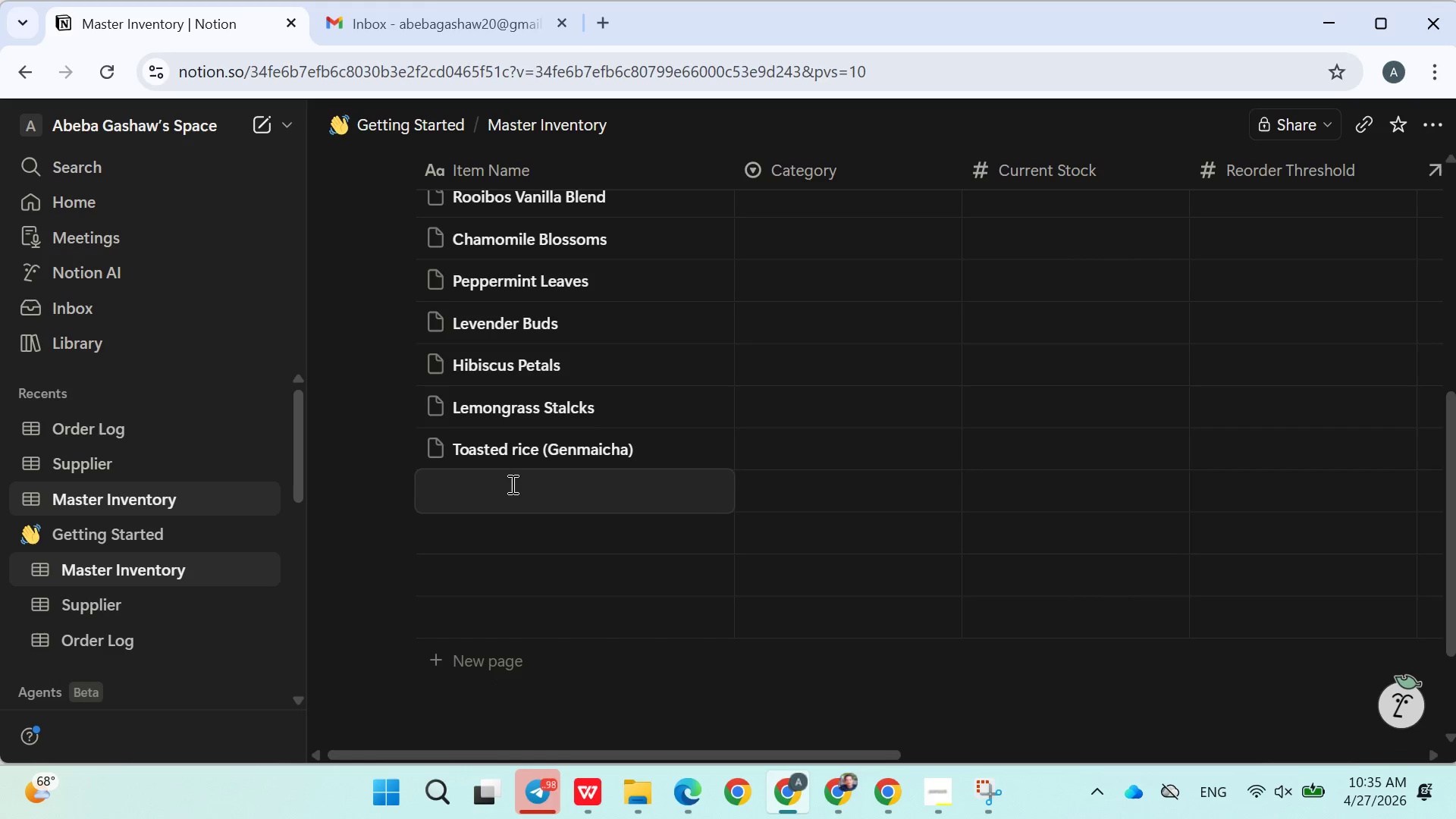 
type(Honey Crystals)
 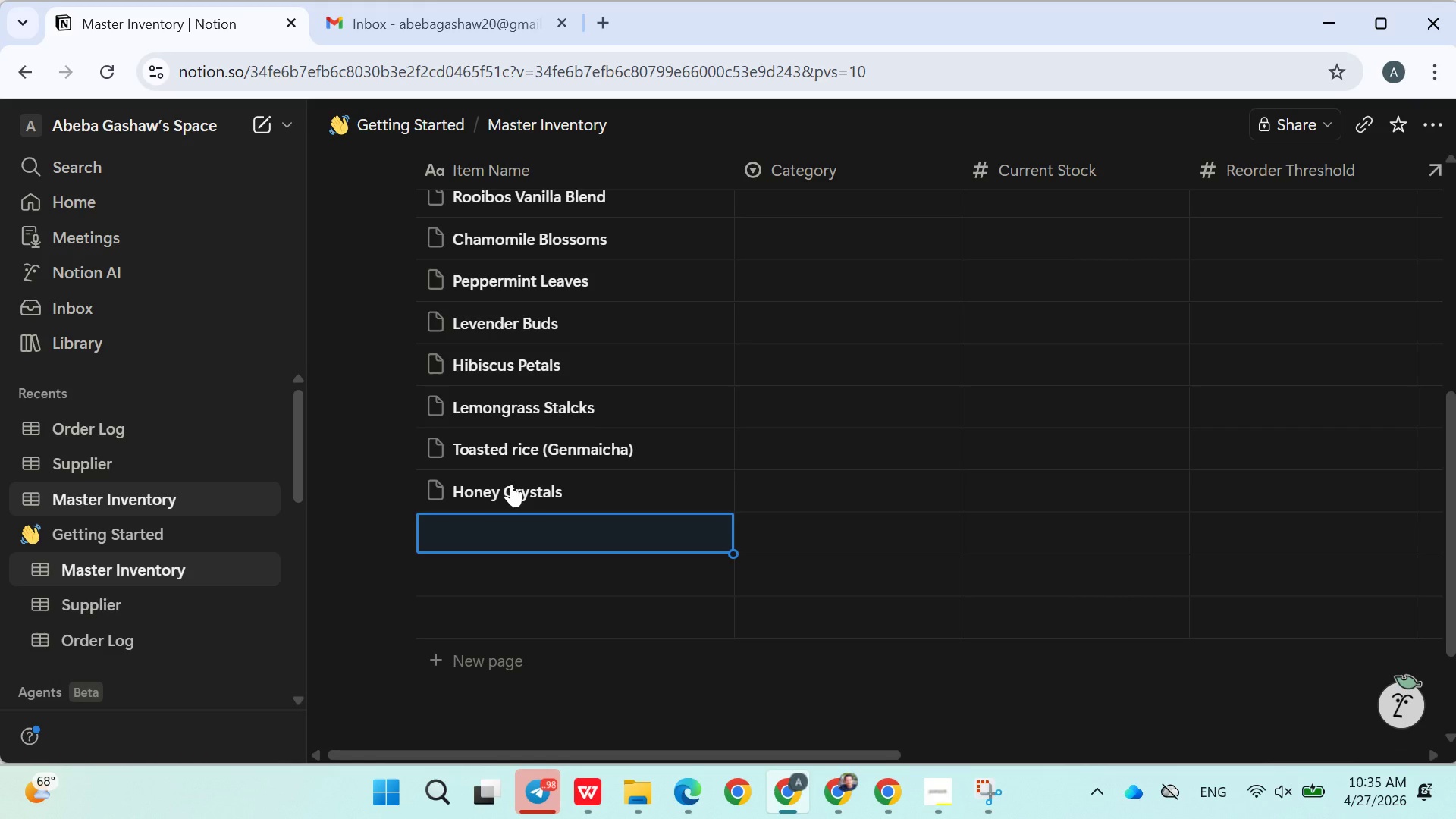 
 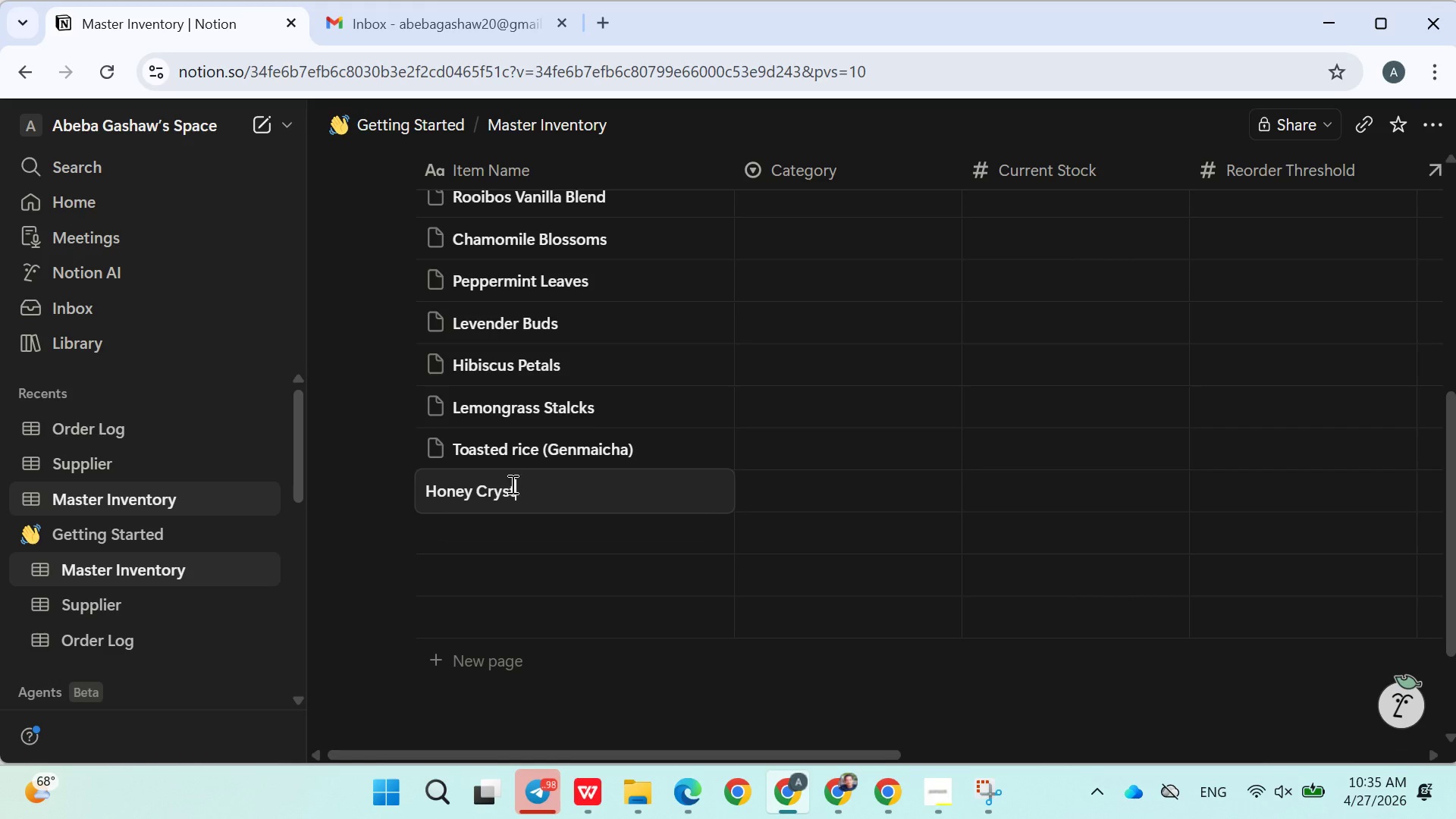 
key(Enter)
 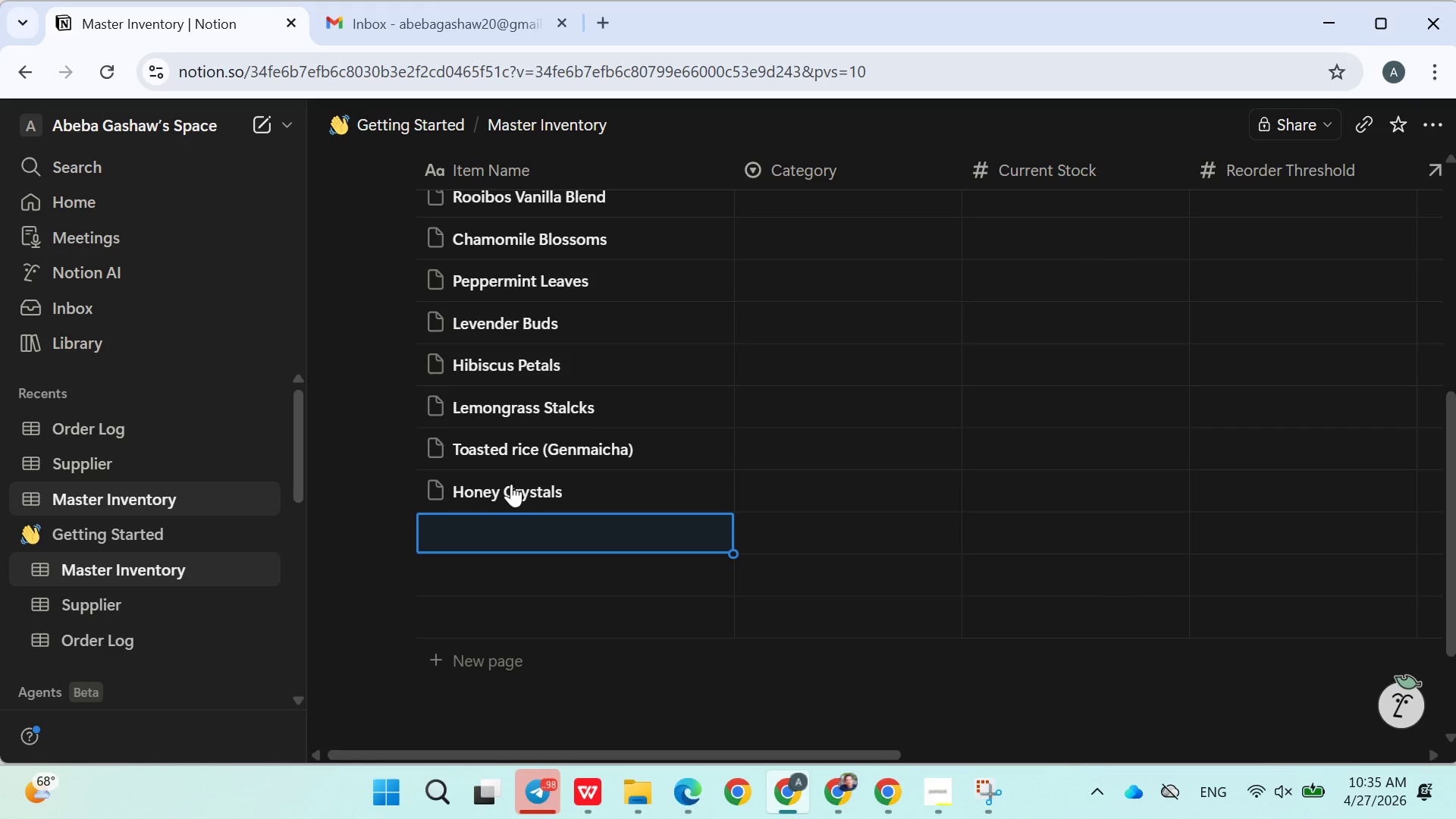 
type(Rock Su)
 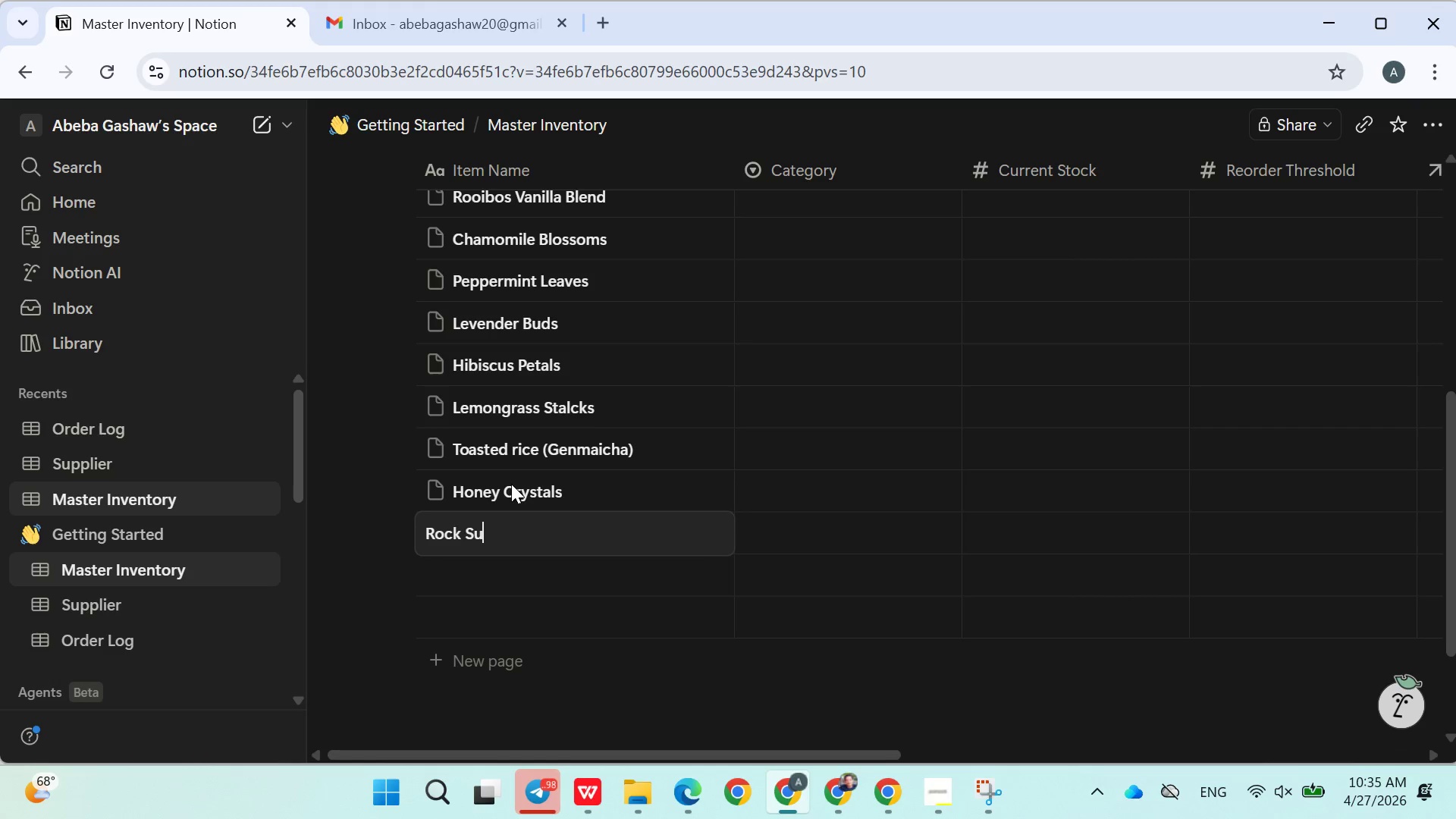 
type(gar cubes)
 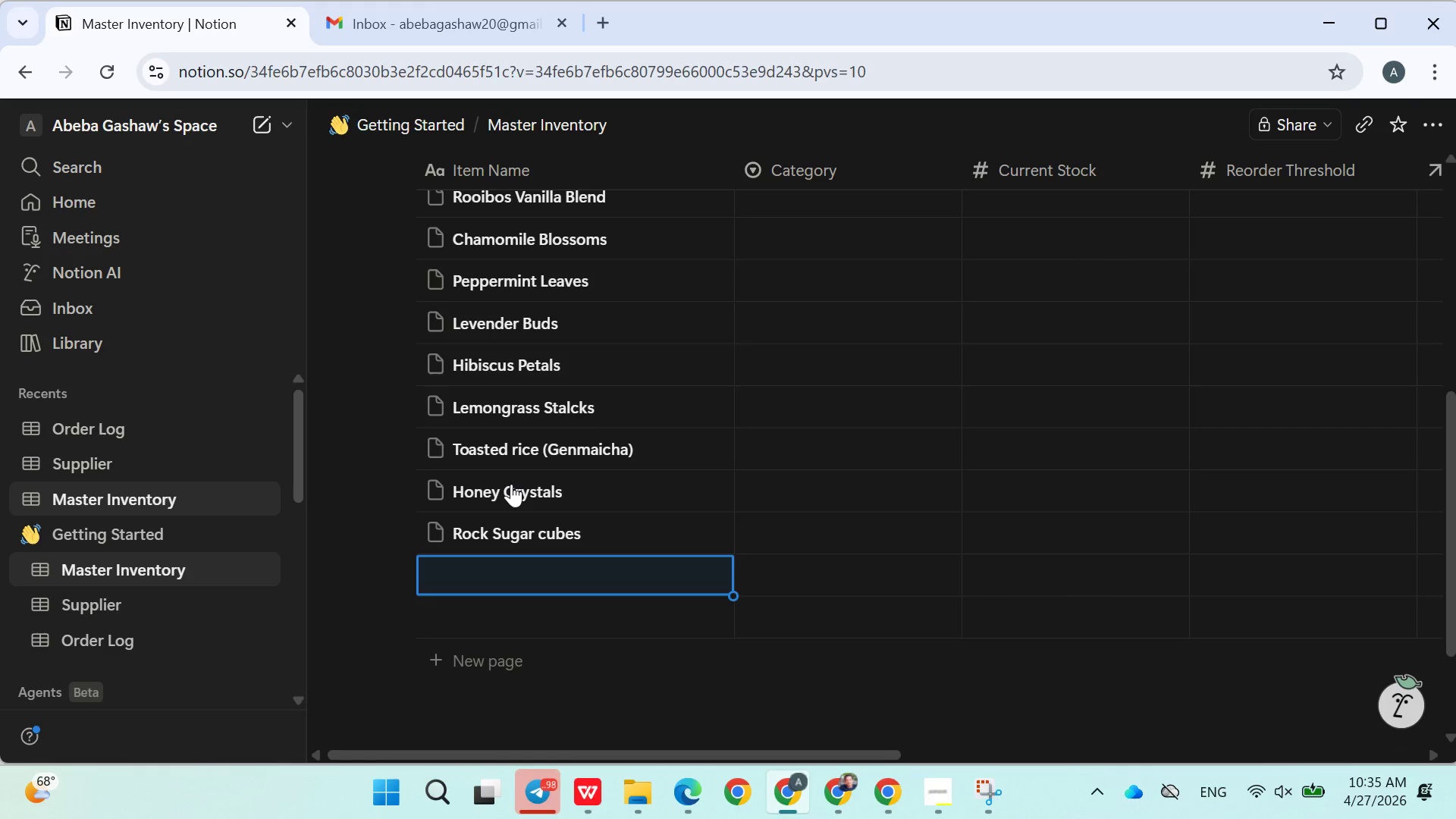 
 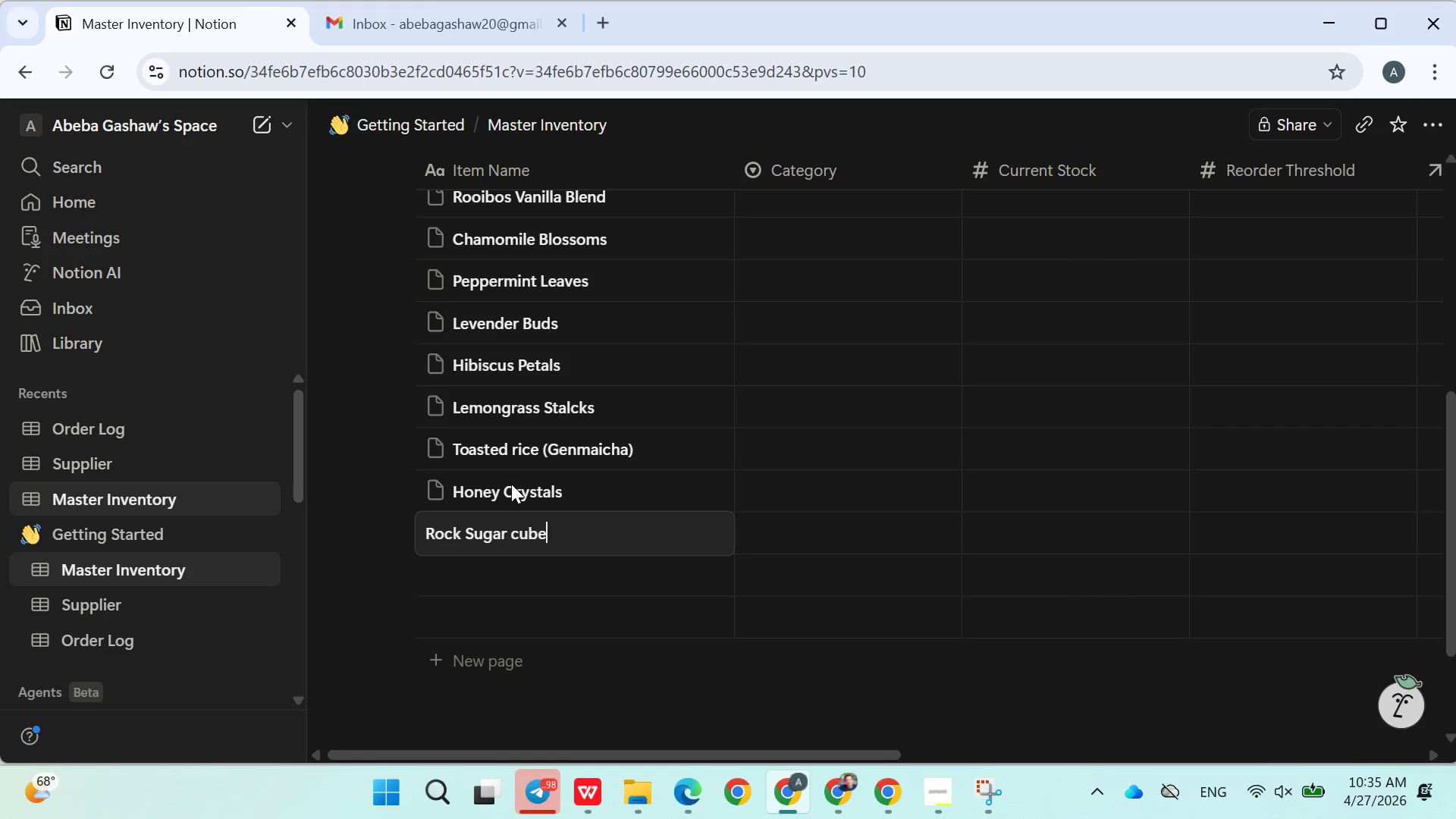 
key(Enter)
 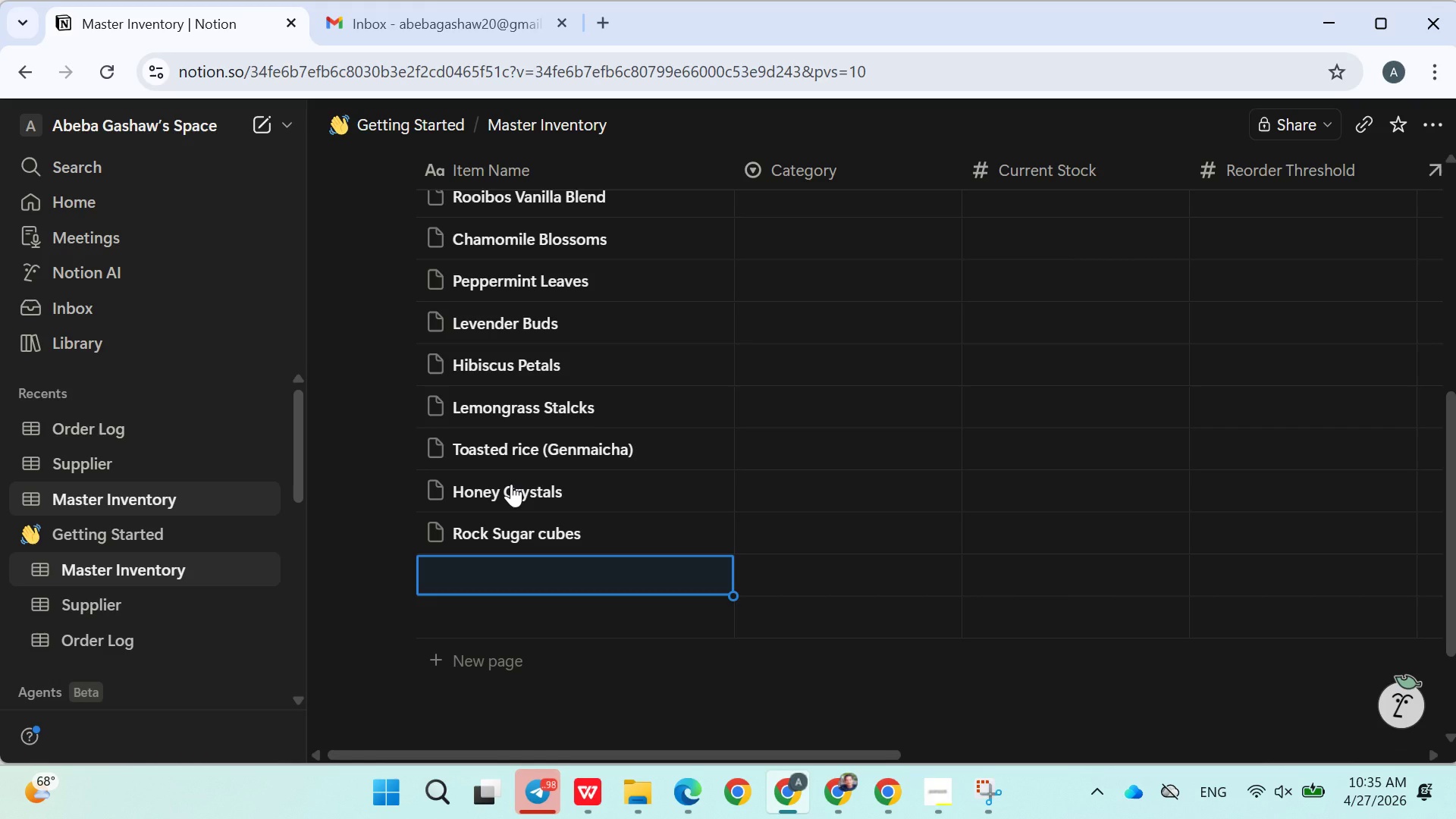 
type(Biodegradable Tea bags)
 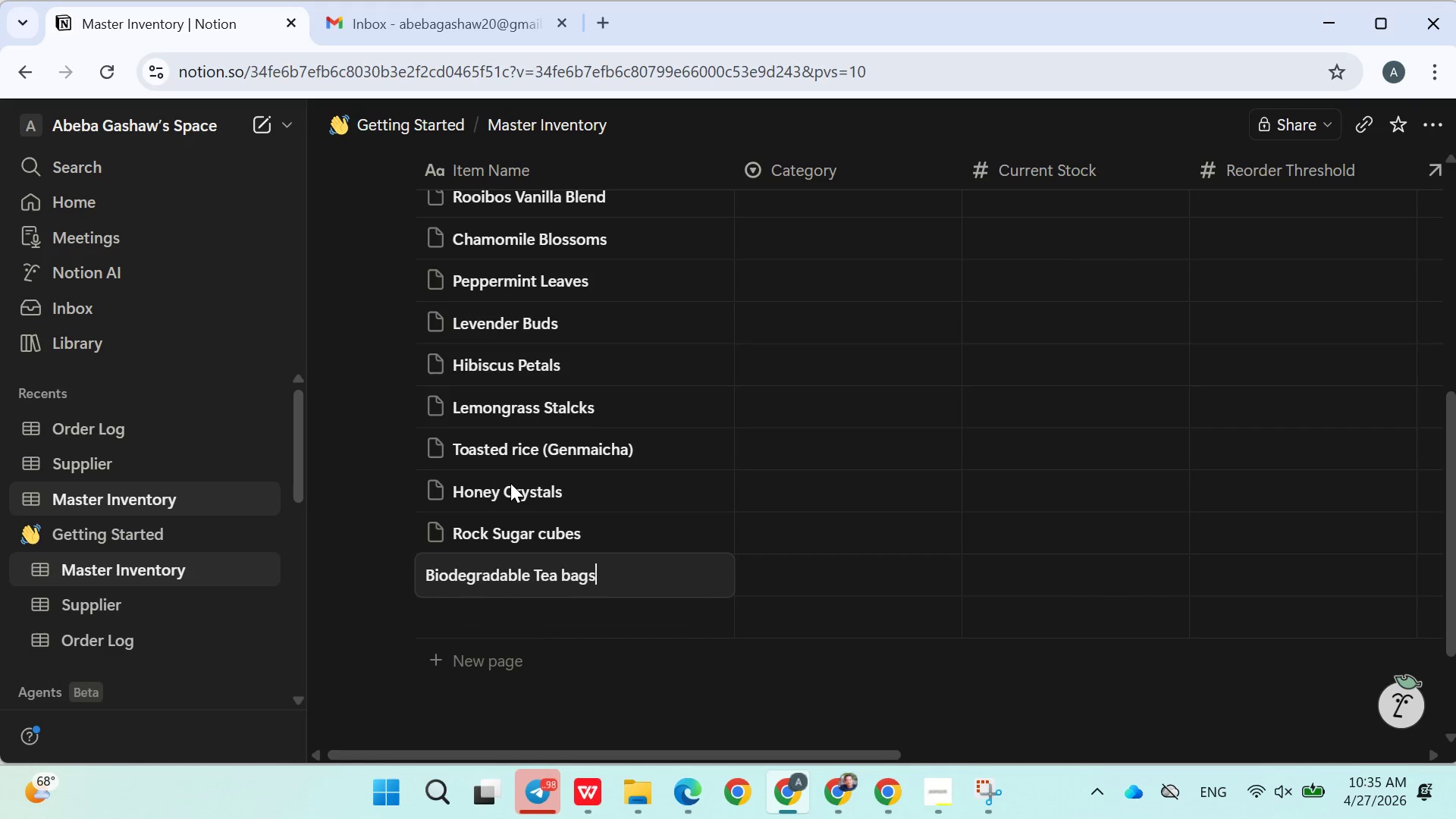 
key(Enter)
 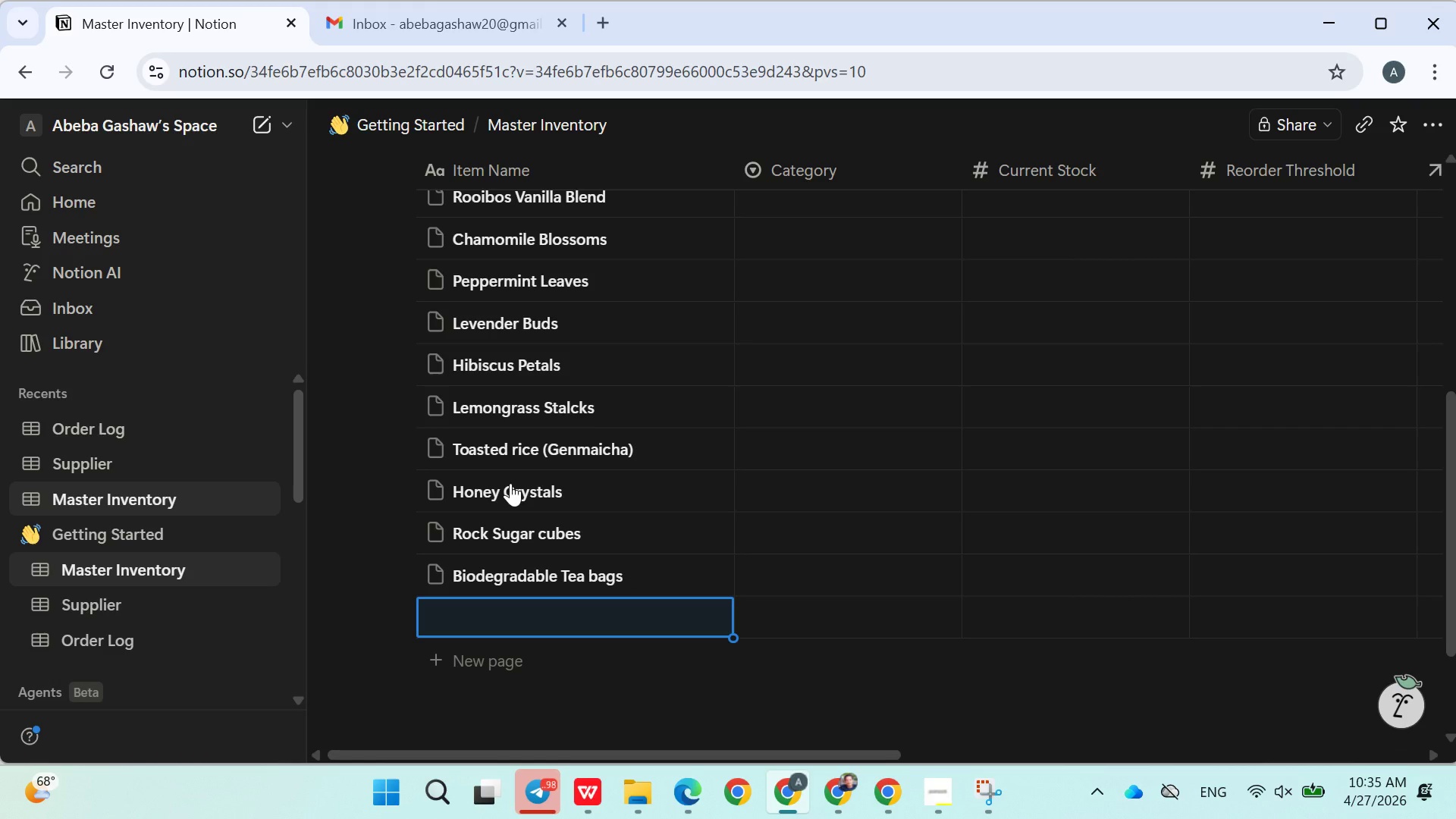 
type(Kraft Tea canisters)
 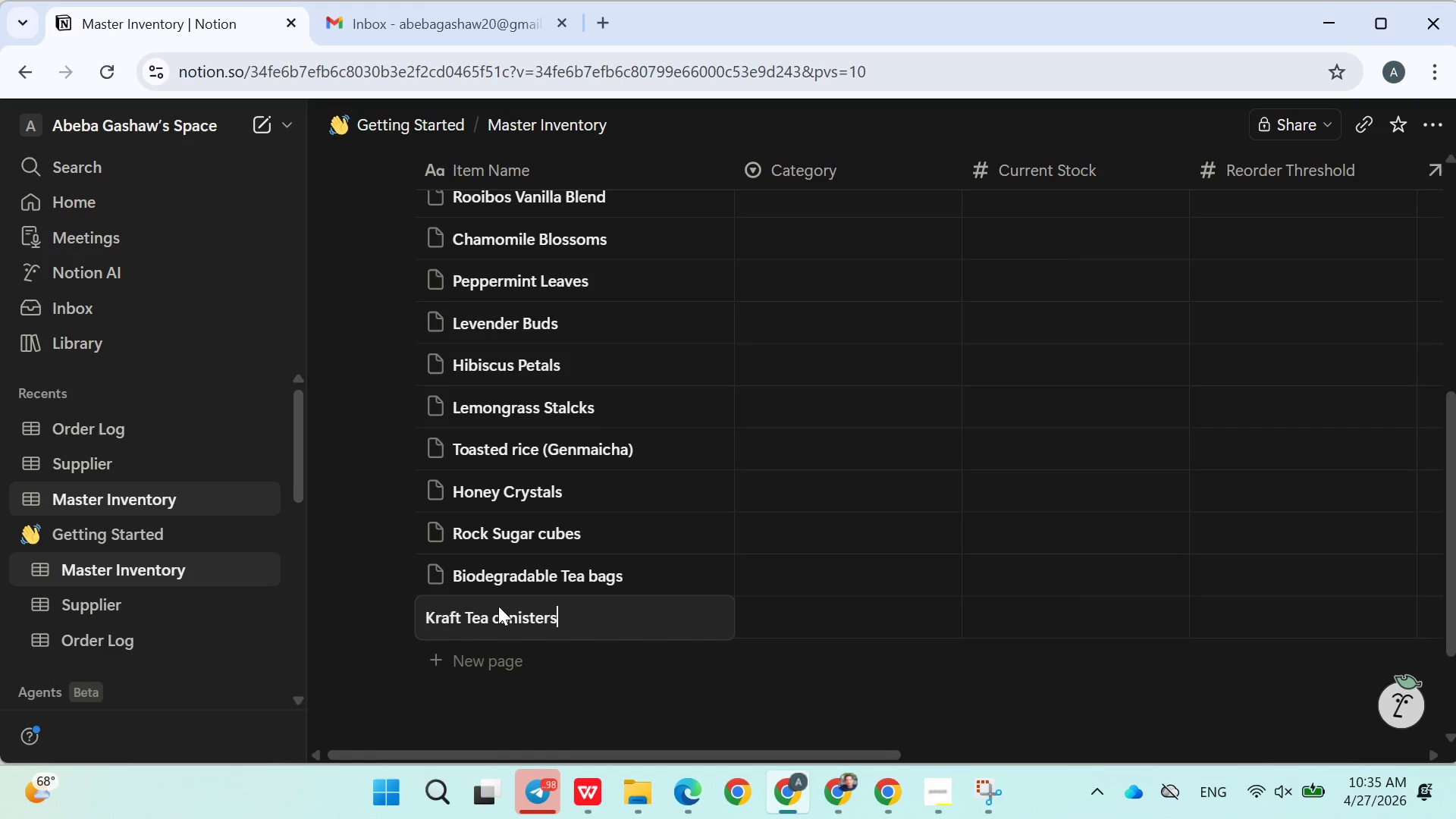 
double_click([479, 652])
 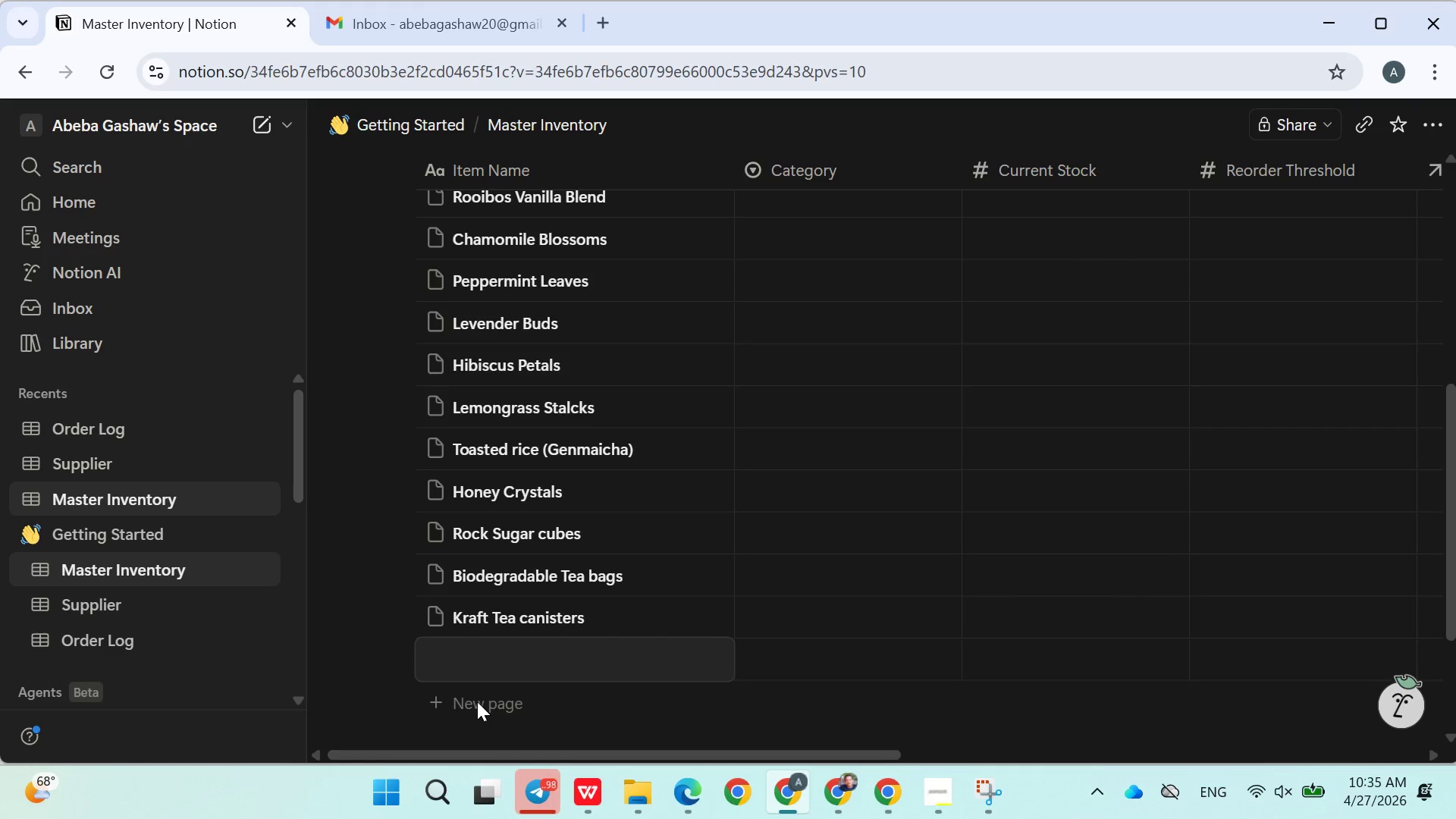 
double_click([477, 701])
 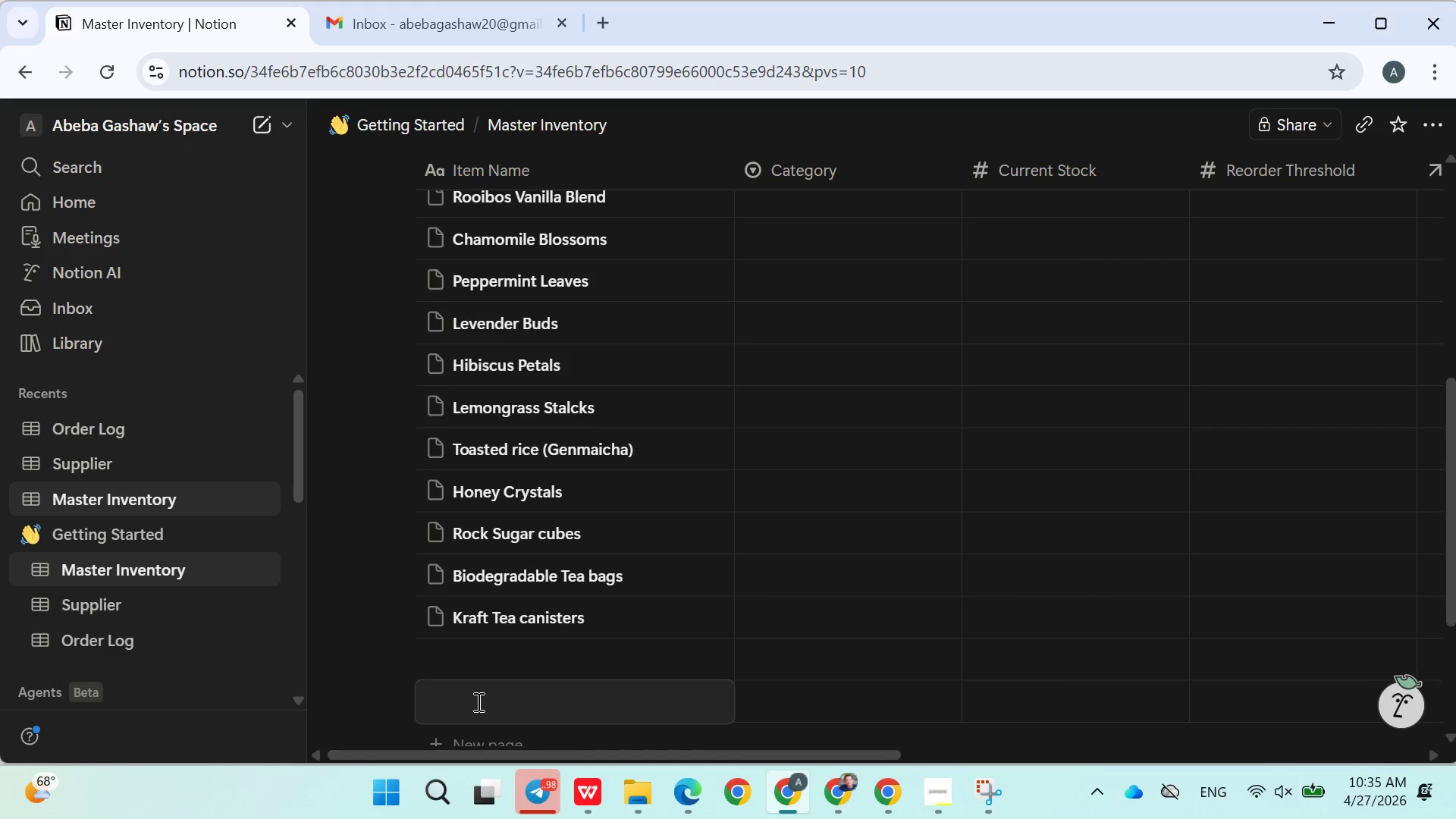 
wait(5.45)
 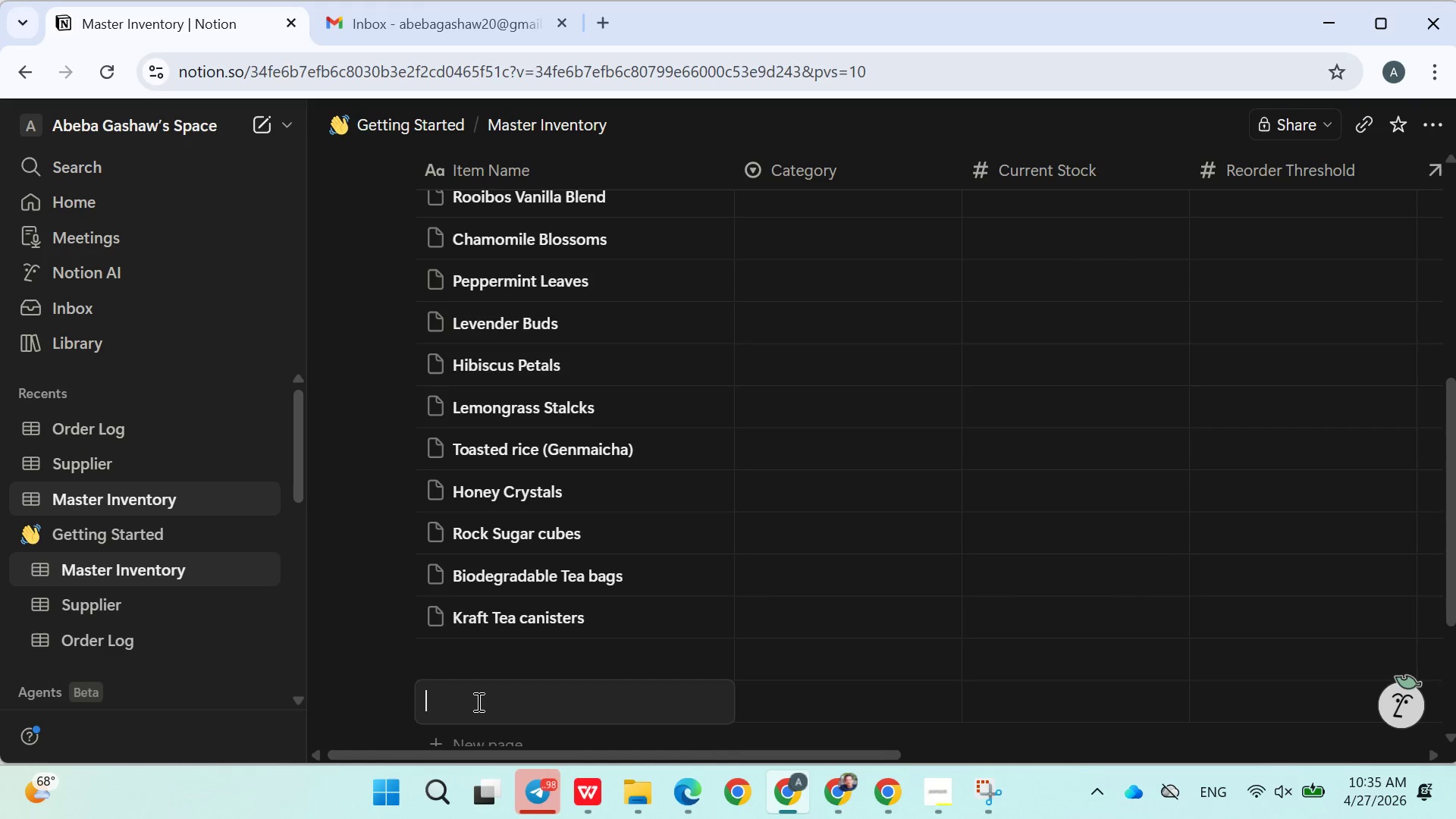 
double_click([468, 651])
 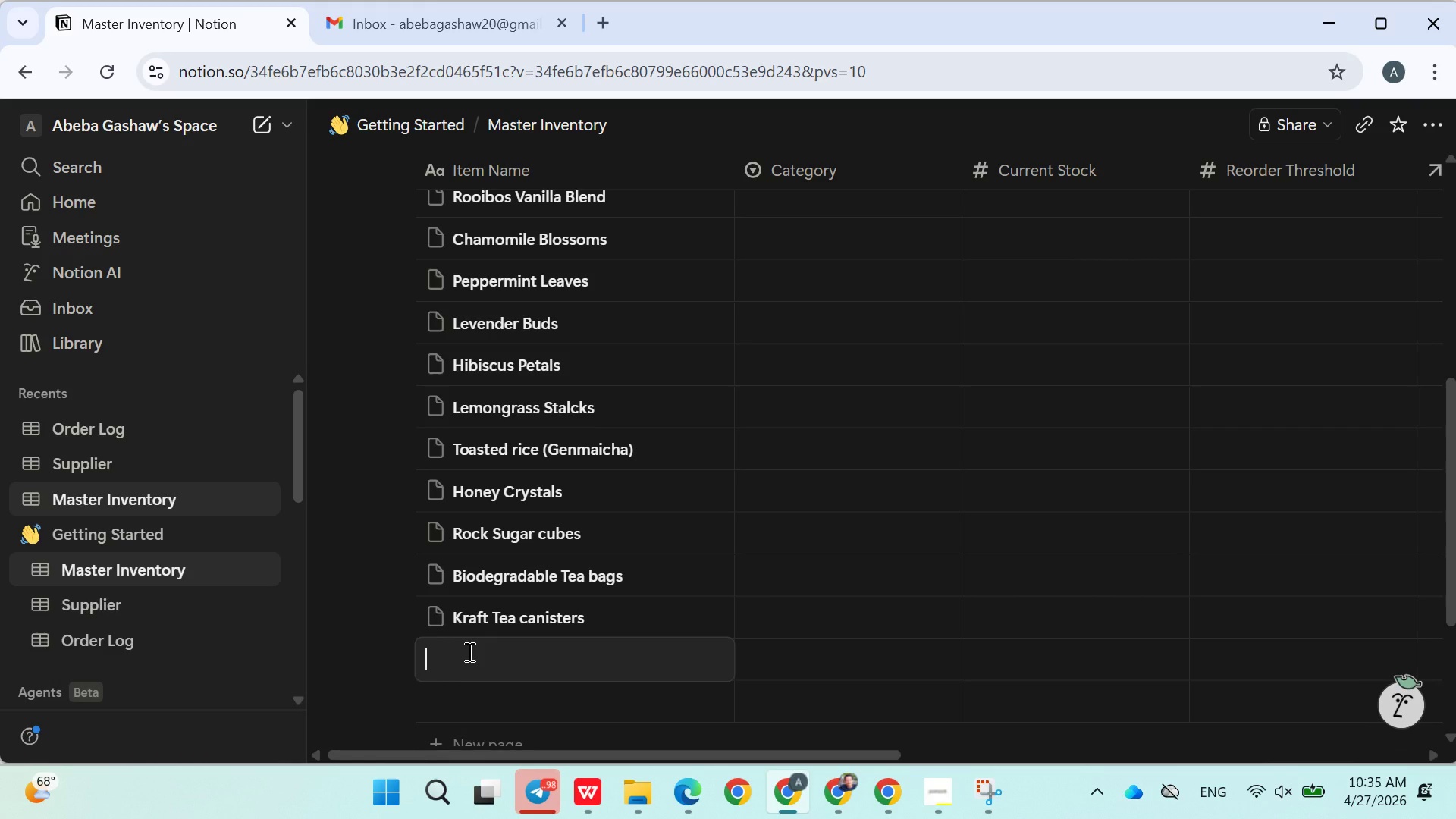 
hold_key(key=ShiftLeft, duration=0.89)
 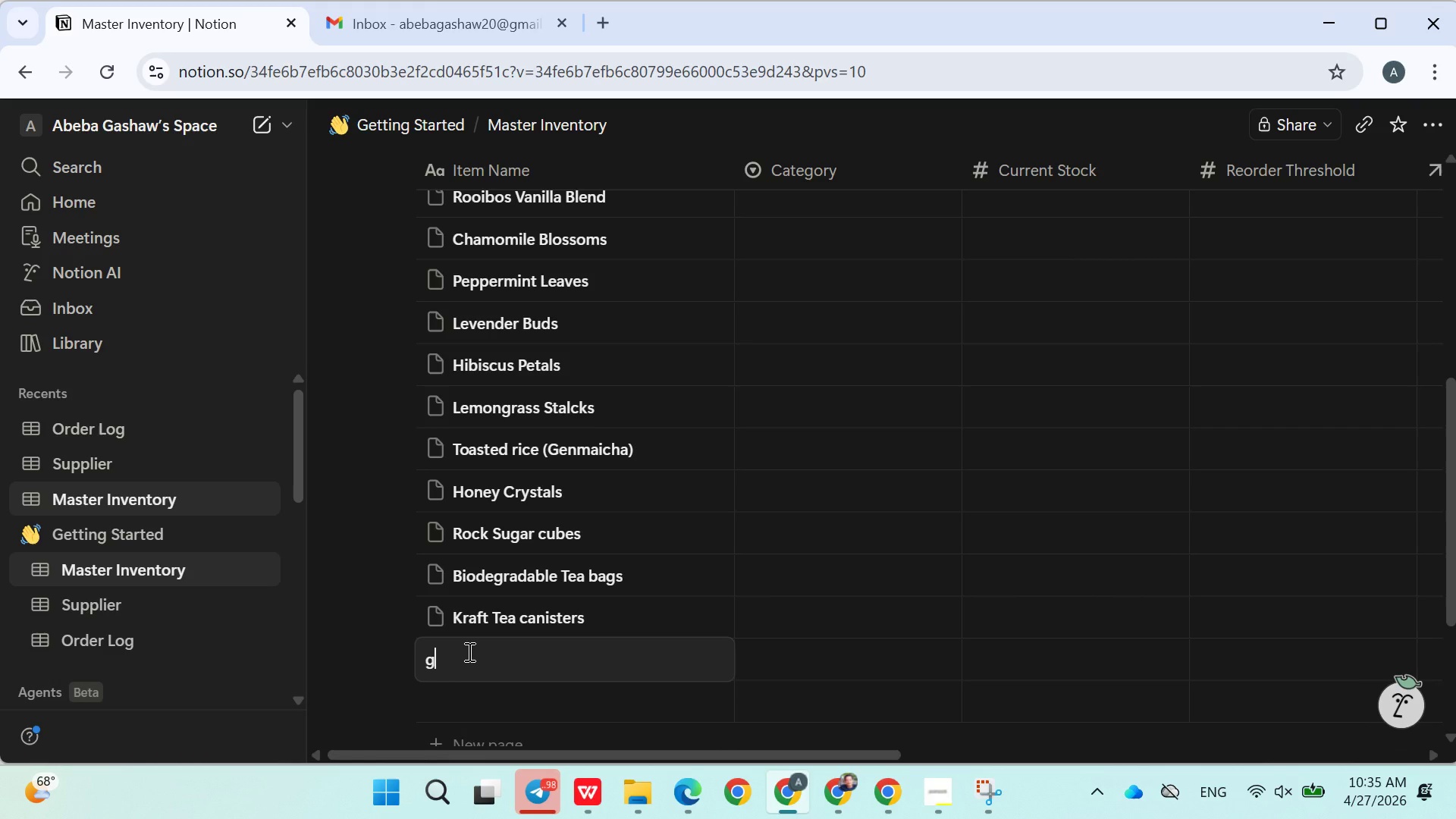 
type(glass Infuser Cups)
 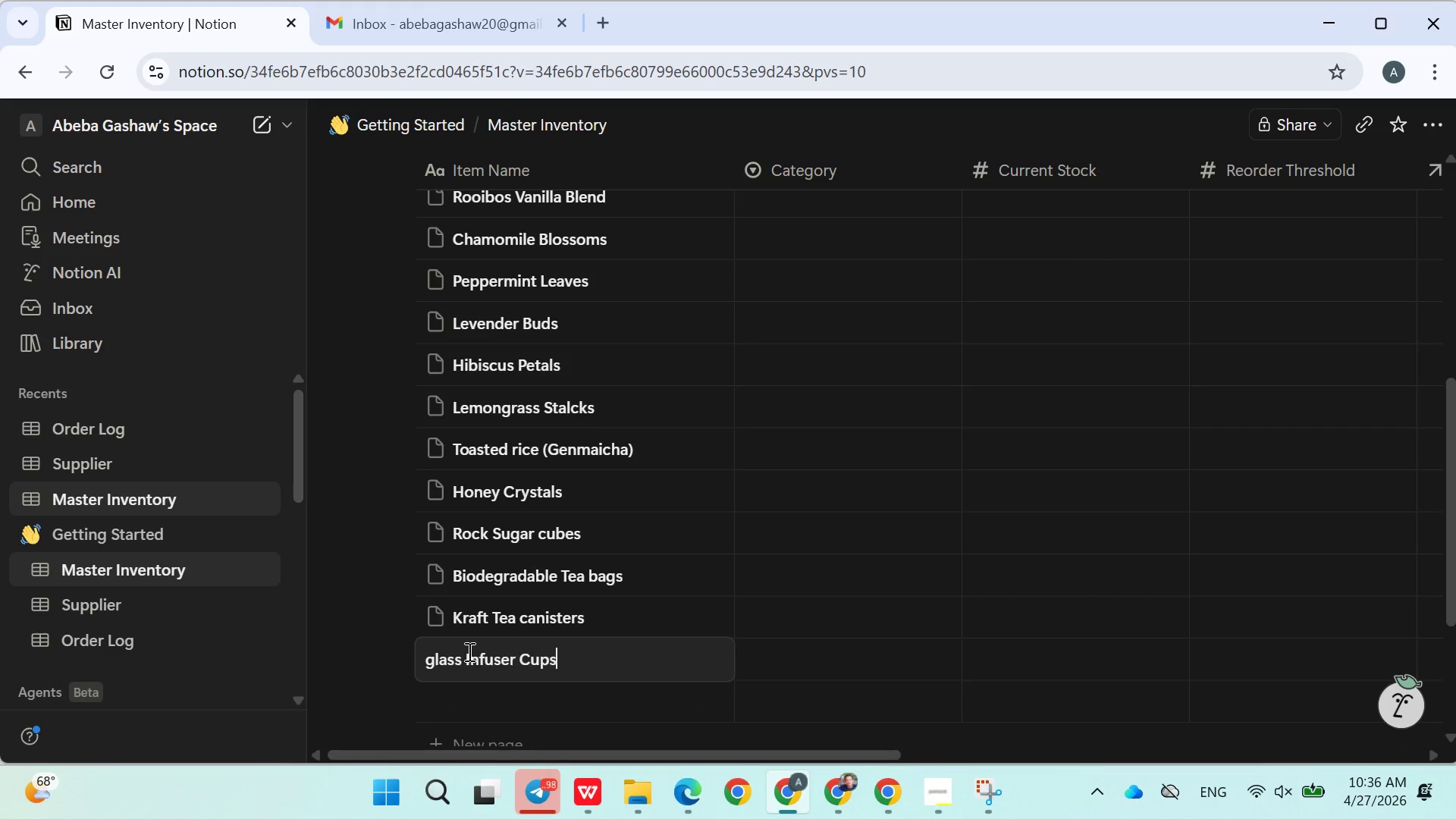 
key(Enter)
 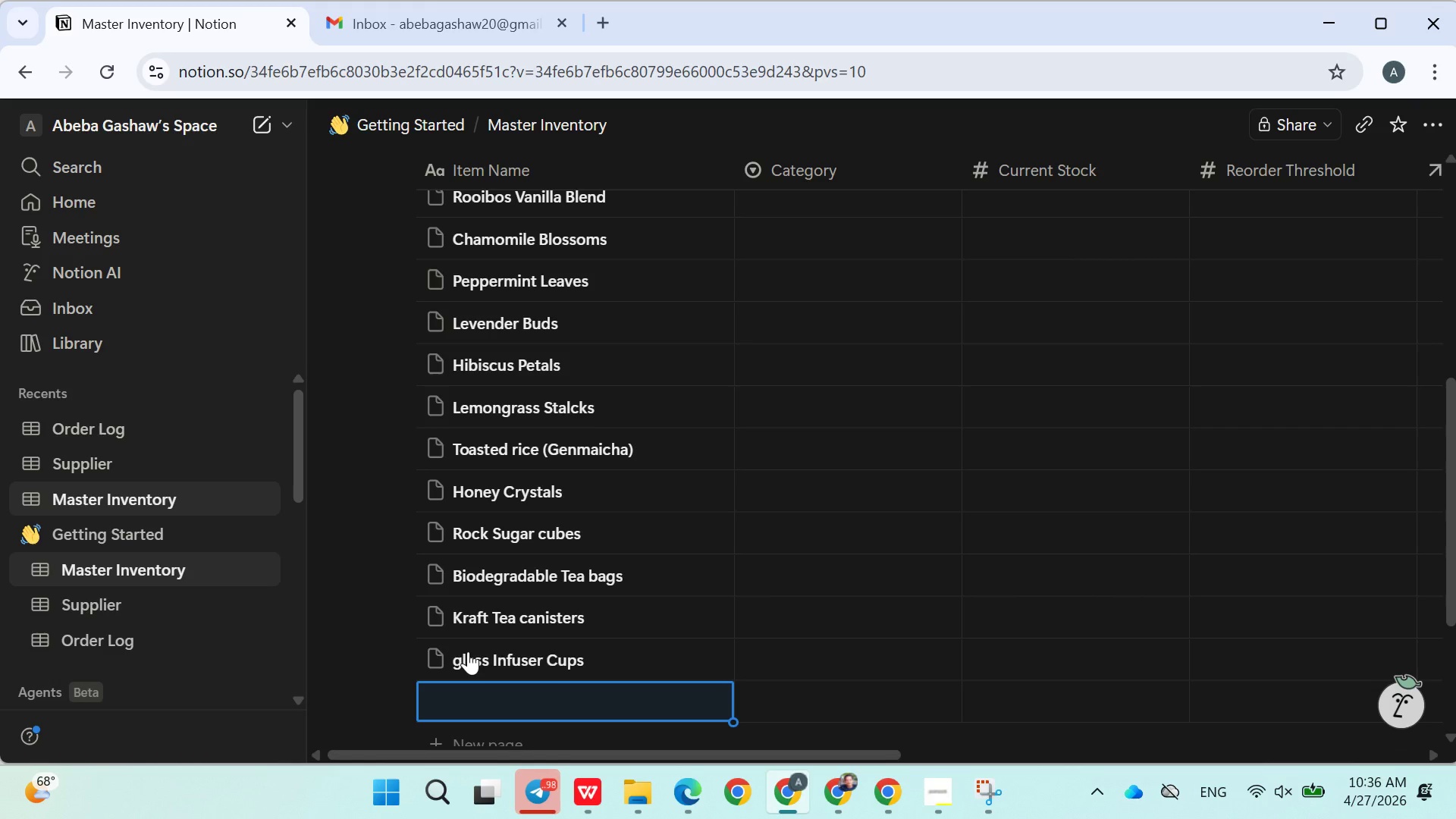 
type(hand-Thrown h)
key(Backspace)
type(ga)
key(Backspace)
key(Backspace)
type(Gaiwan Set)
 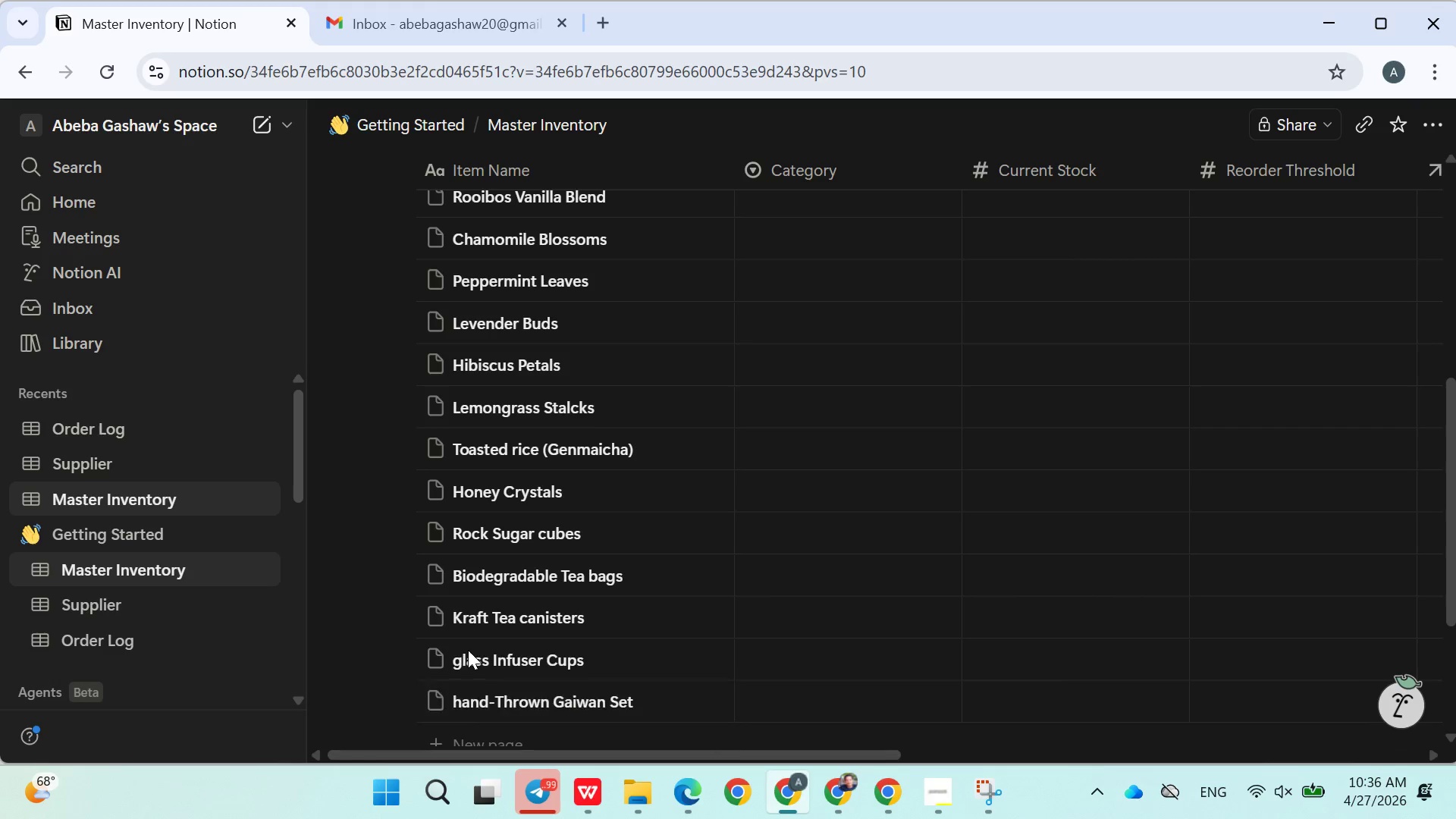 
key(Enter)
 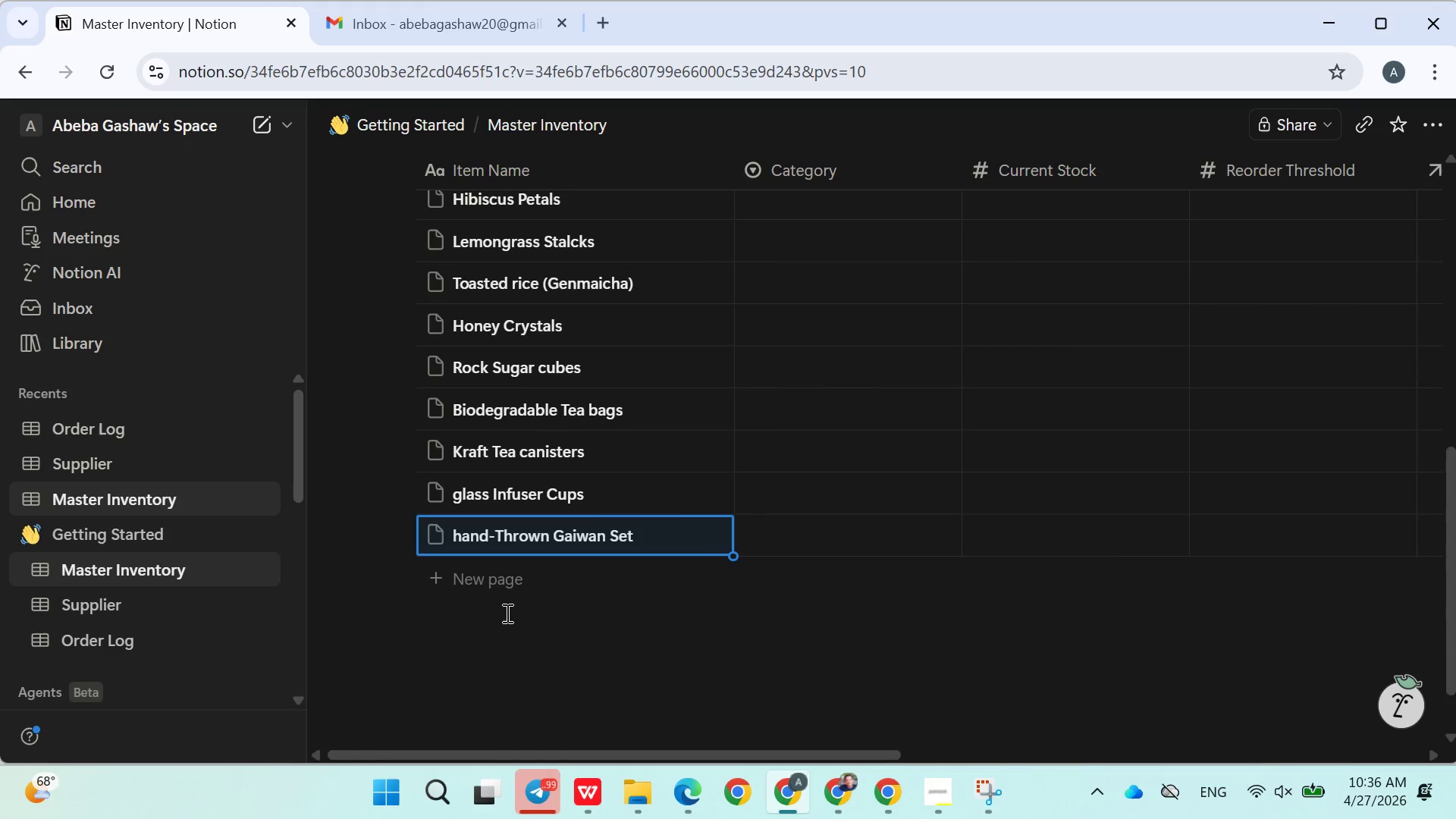 
left_click([483, 580])
 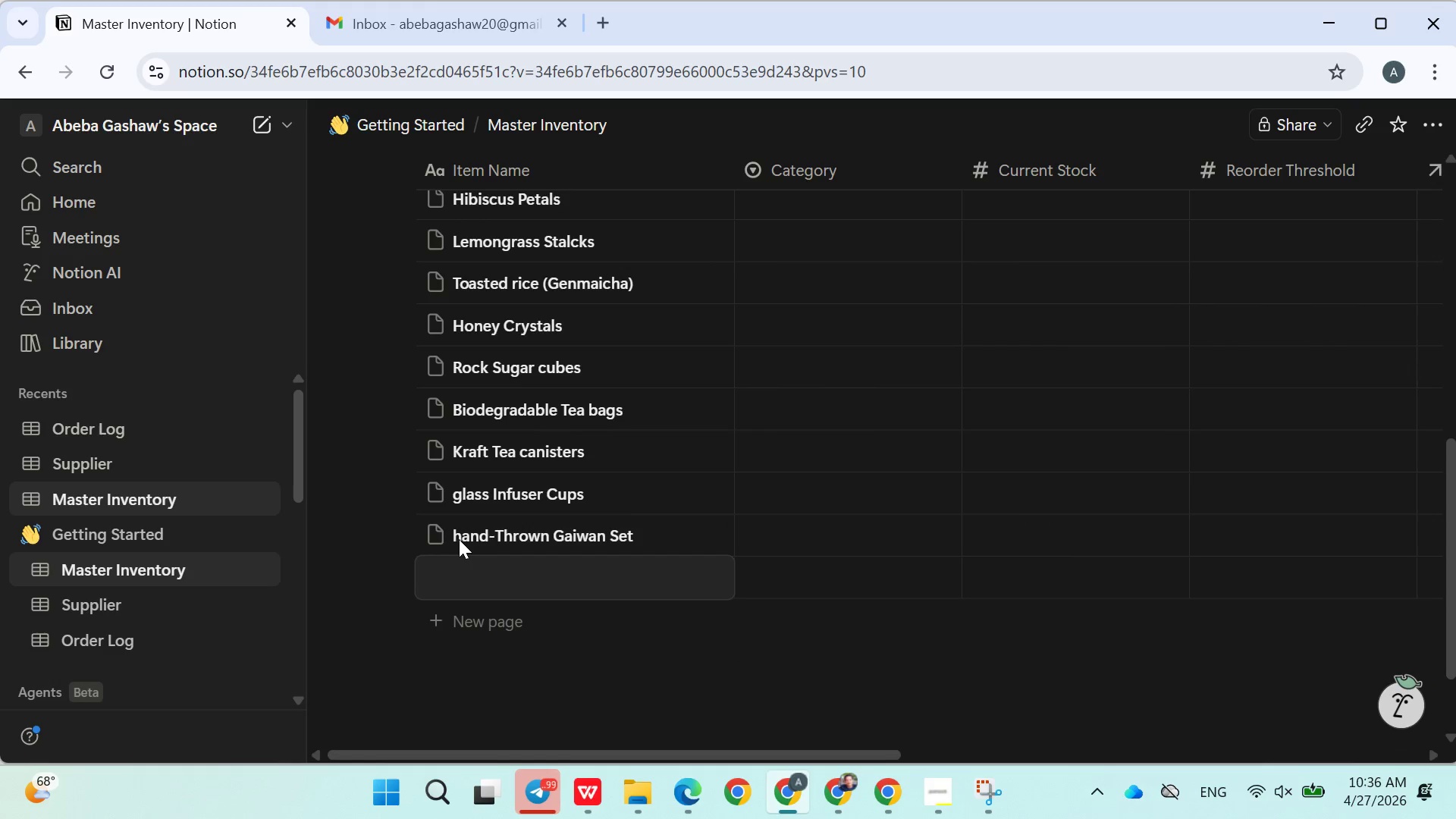 
double_click([459, 539])
 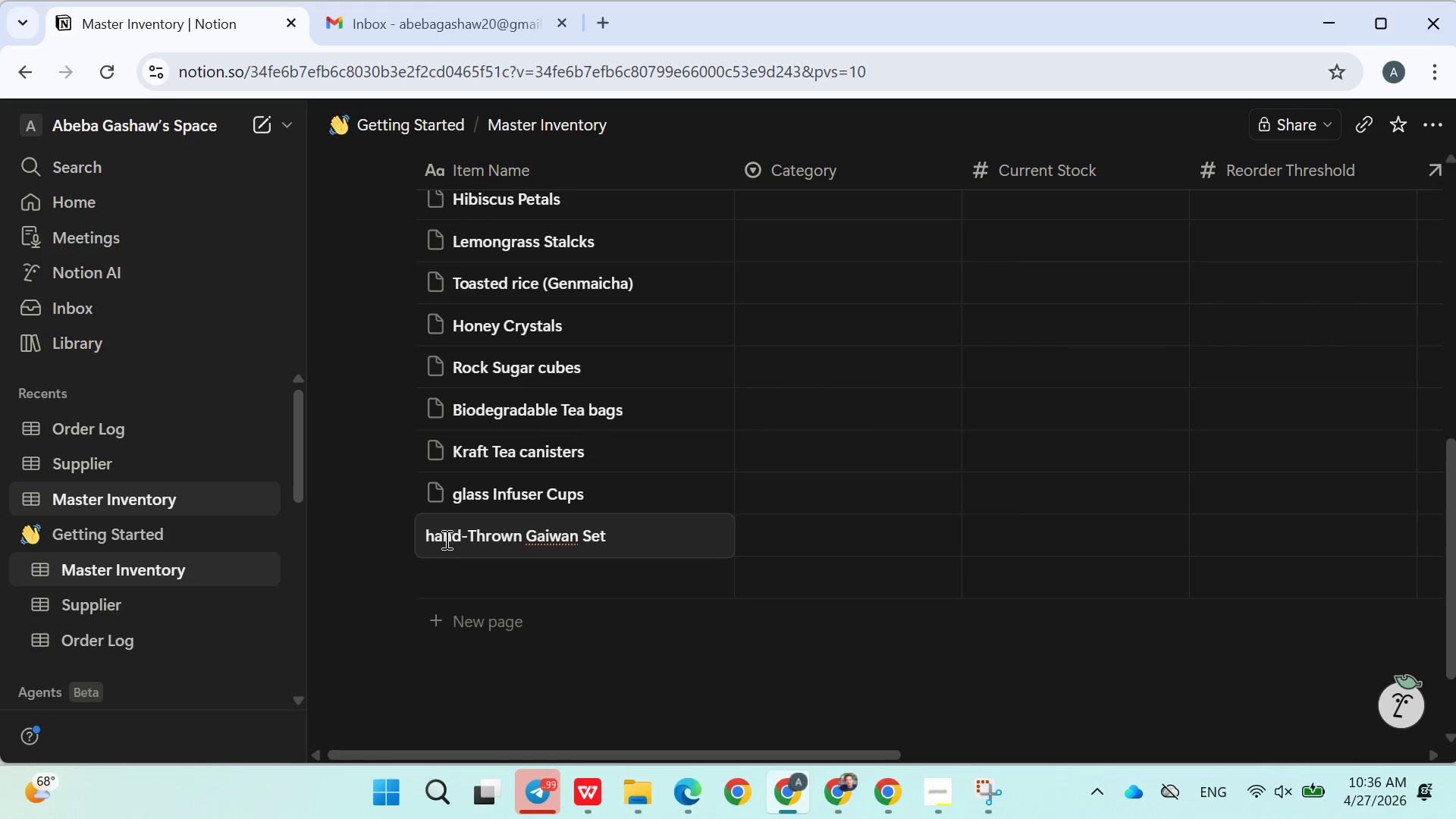 
left_click([438, 538])
 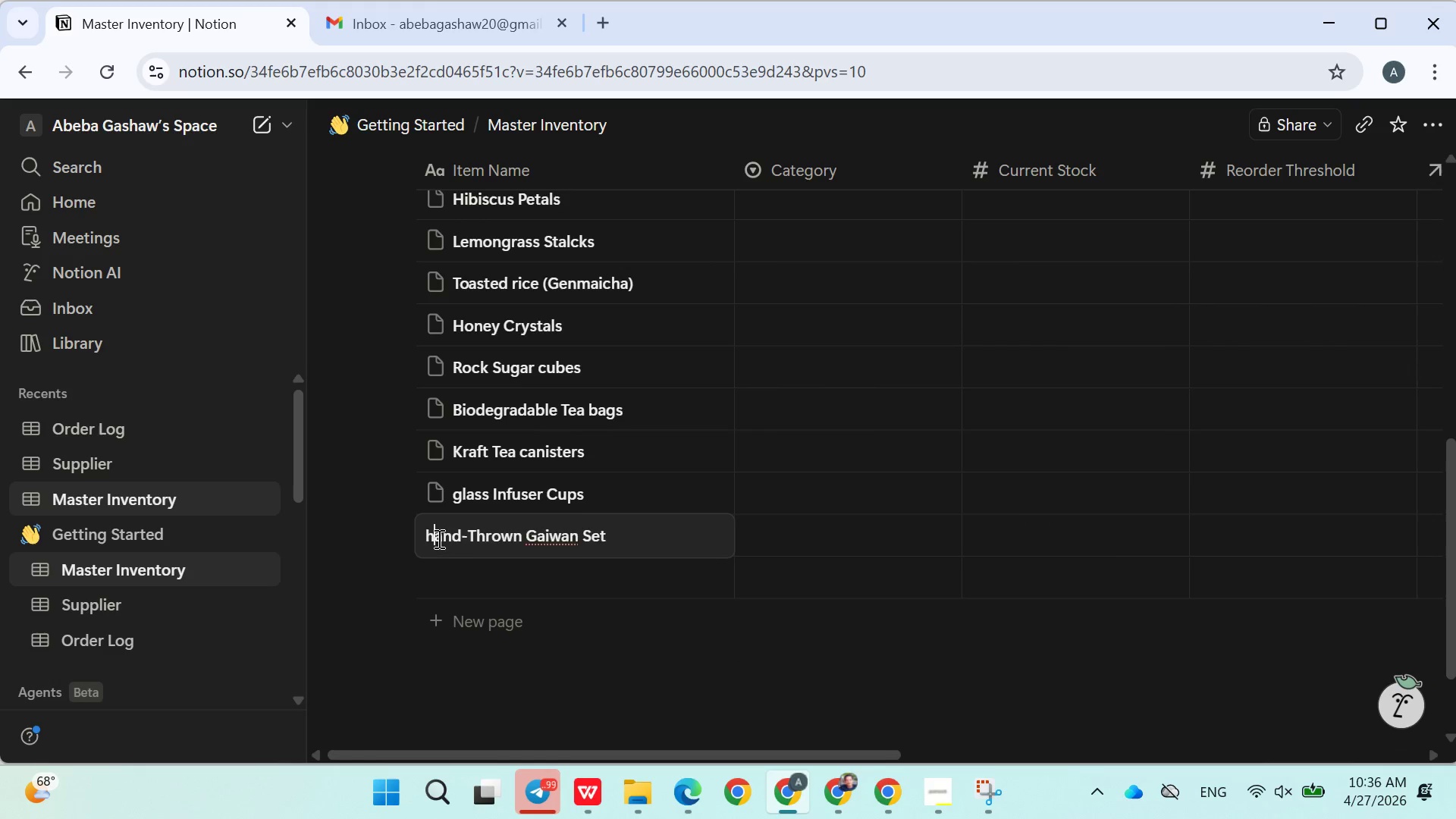 
key(Backspace)
 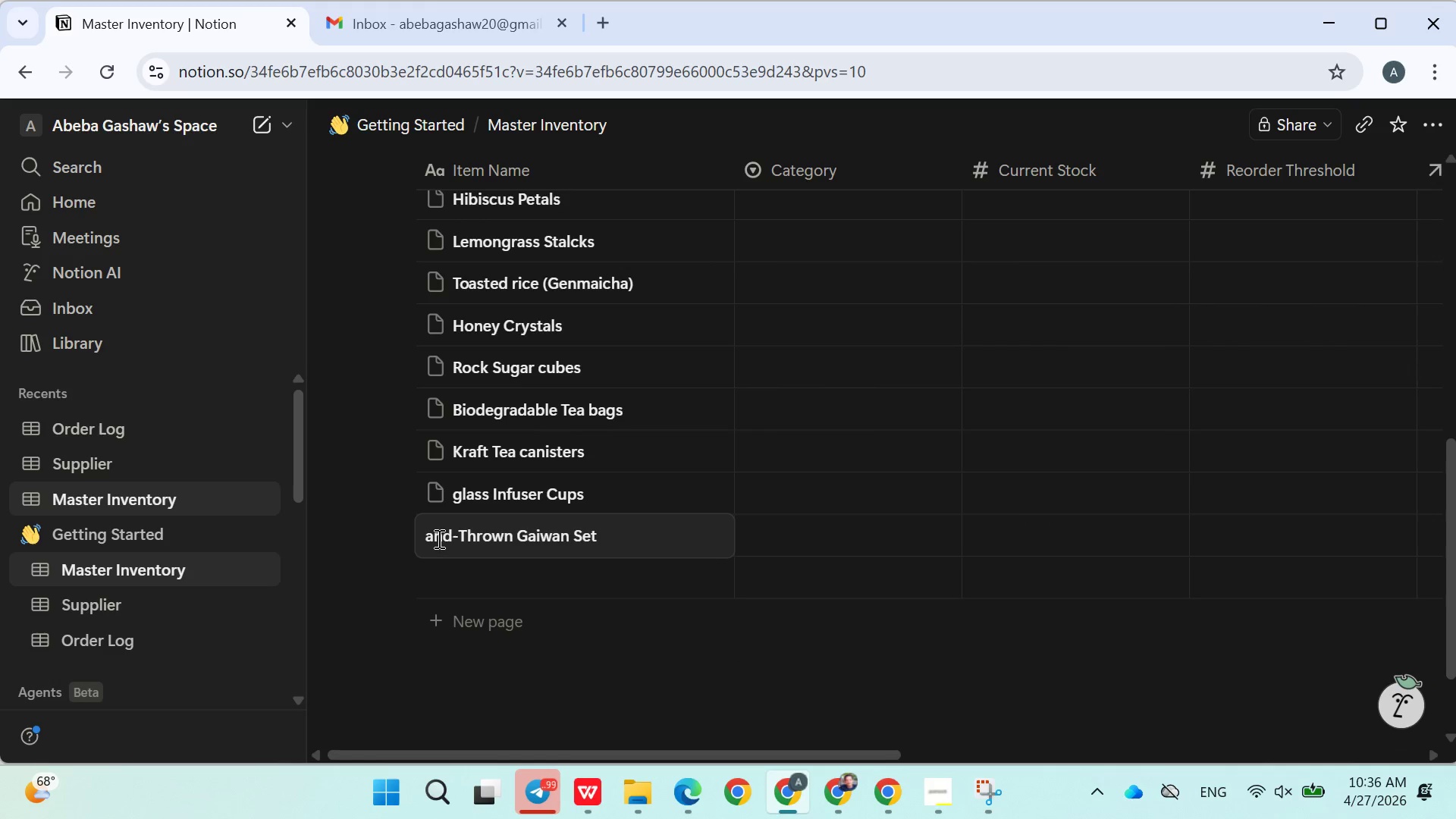 
key(Shift+ShiftLeft)
 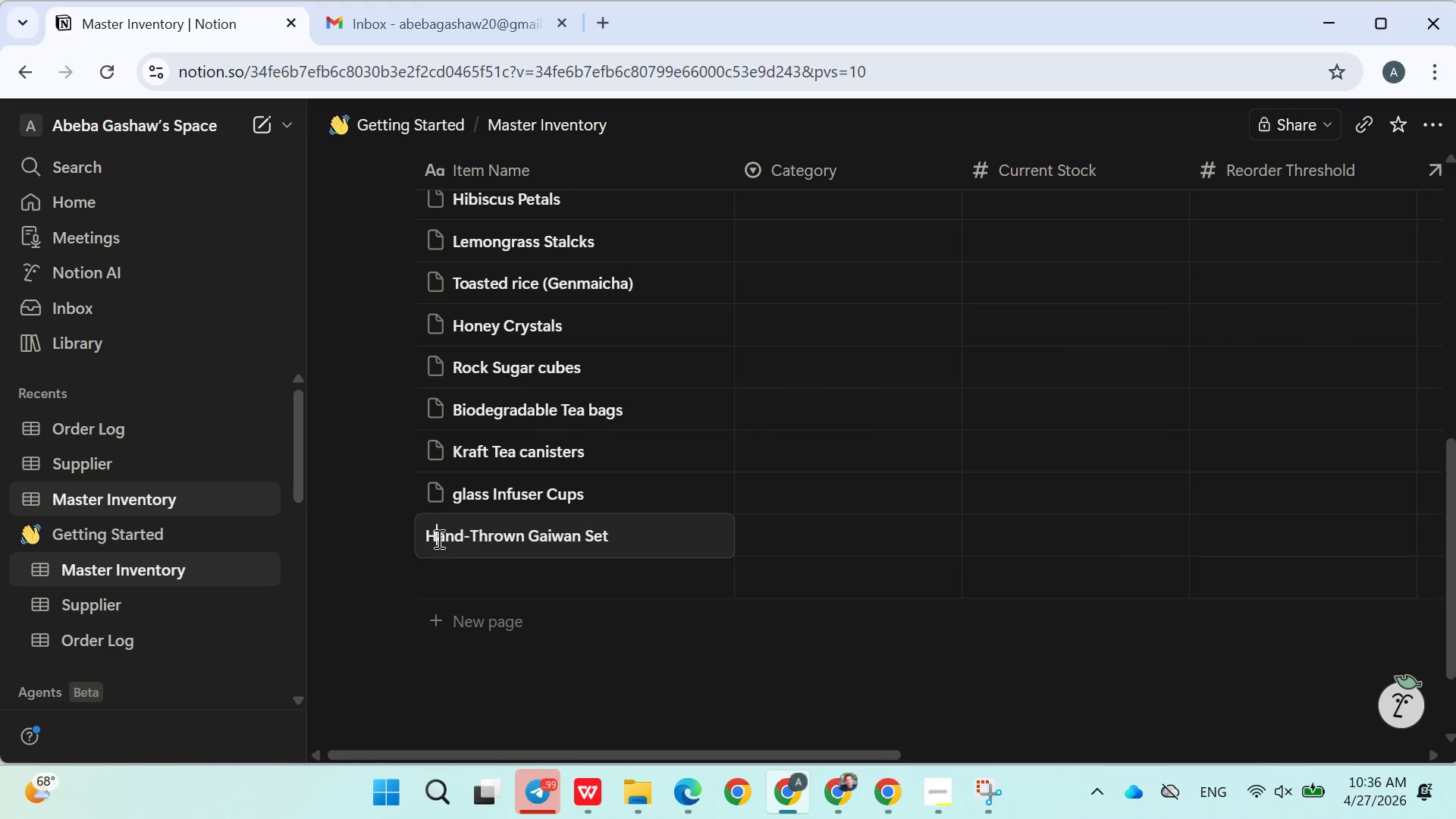 
key(Shift+H)
 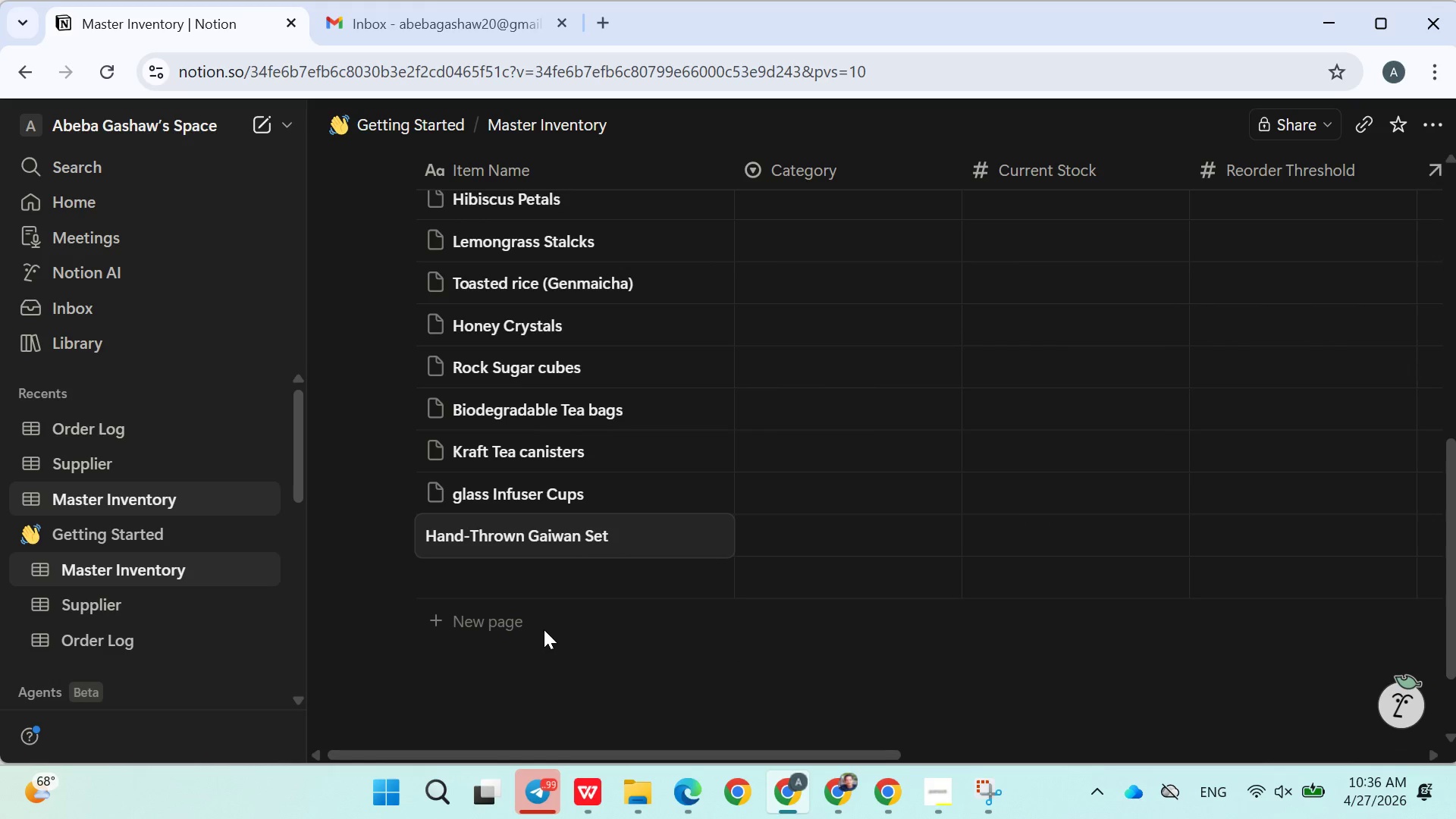 
left_click([497, 580])
 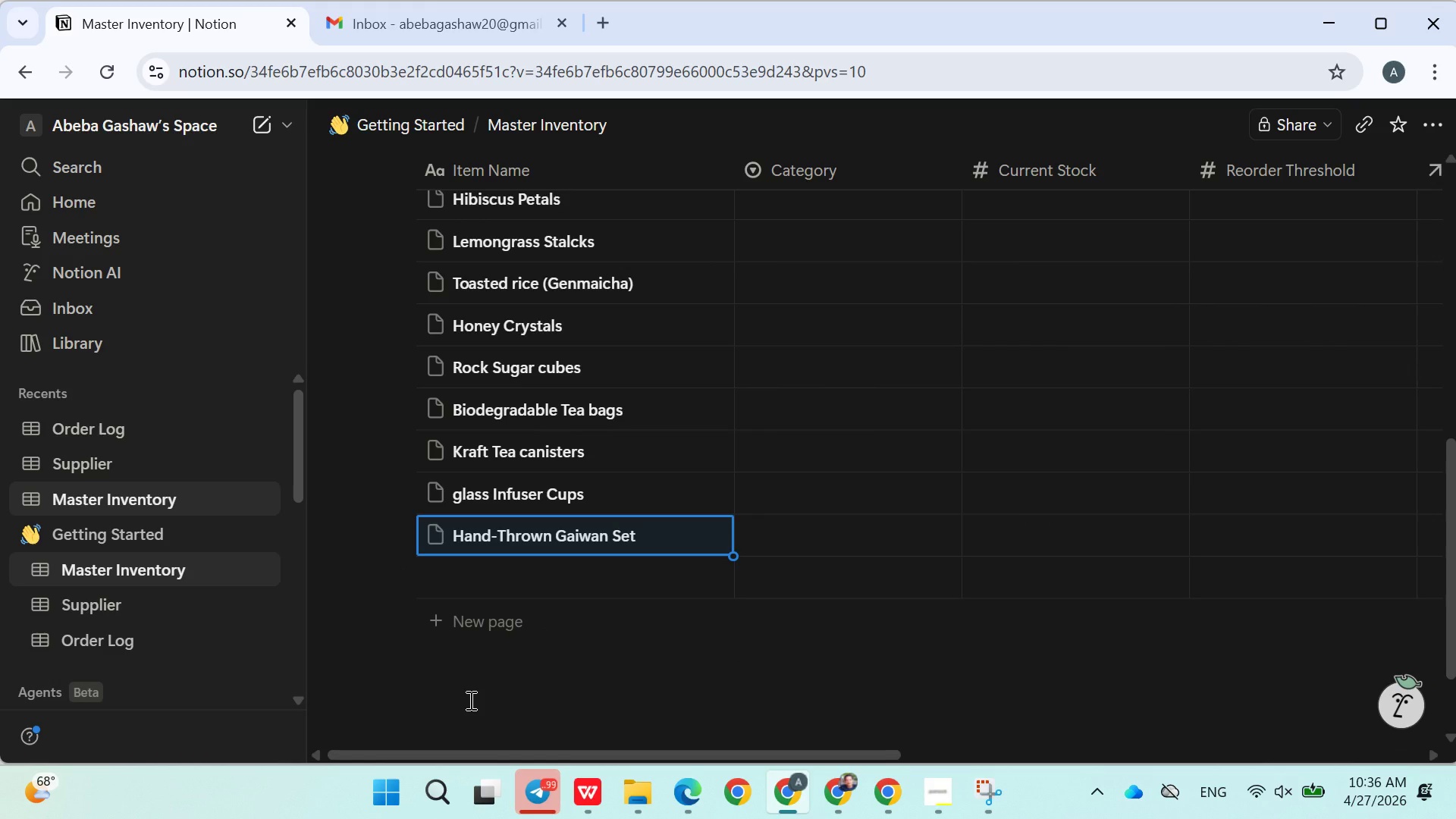 
wait(10.86)
 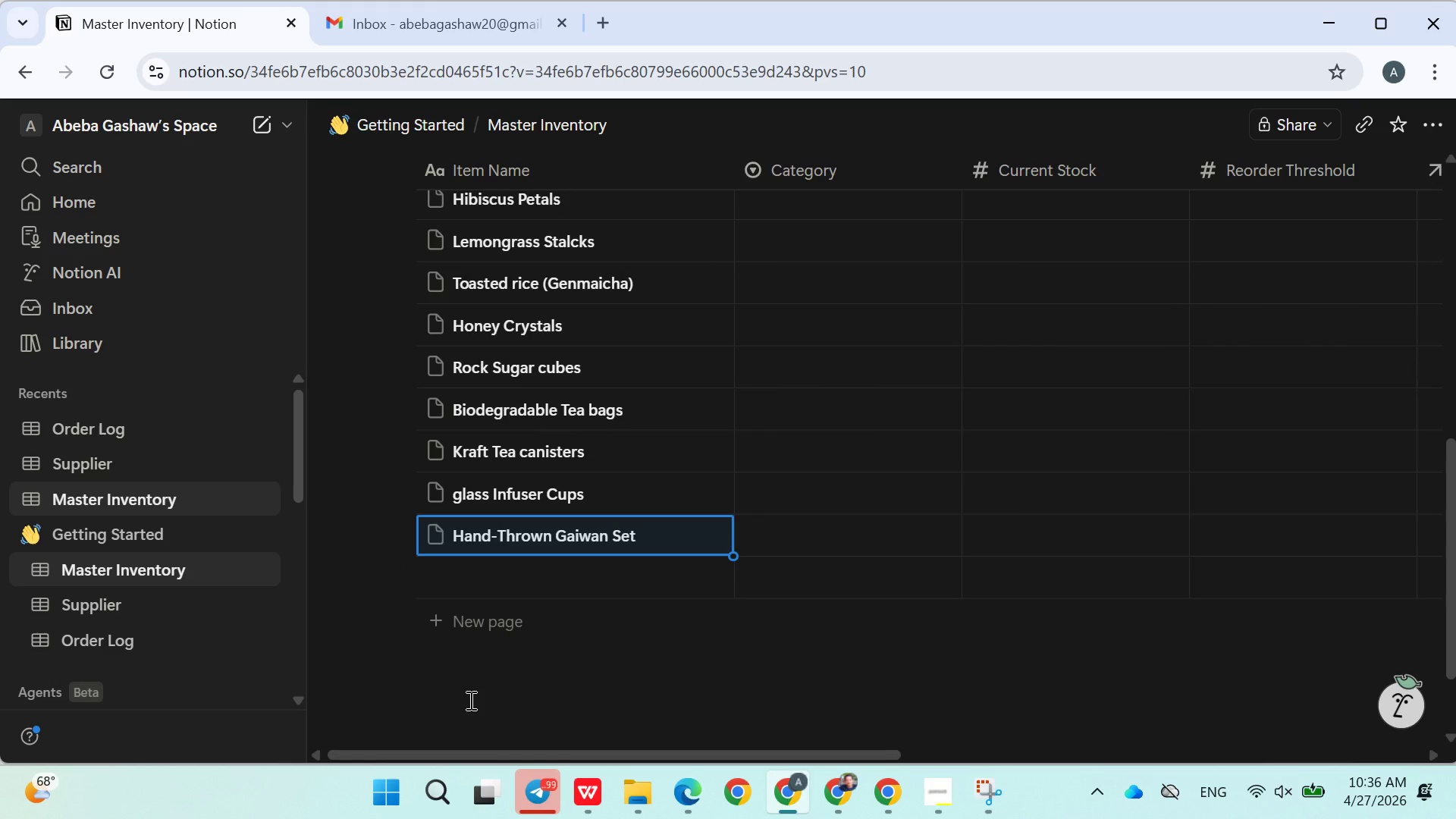 
left_click([506, 570])
 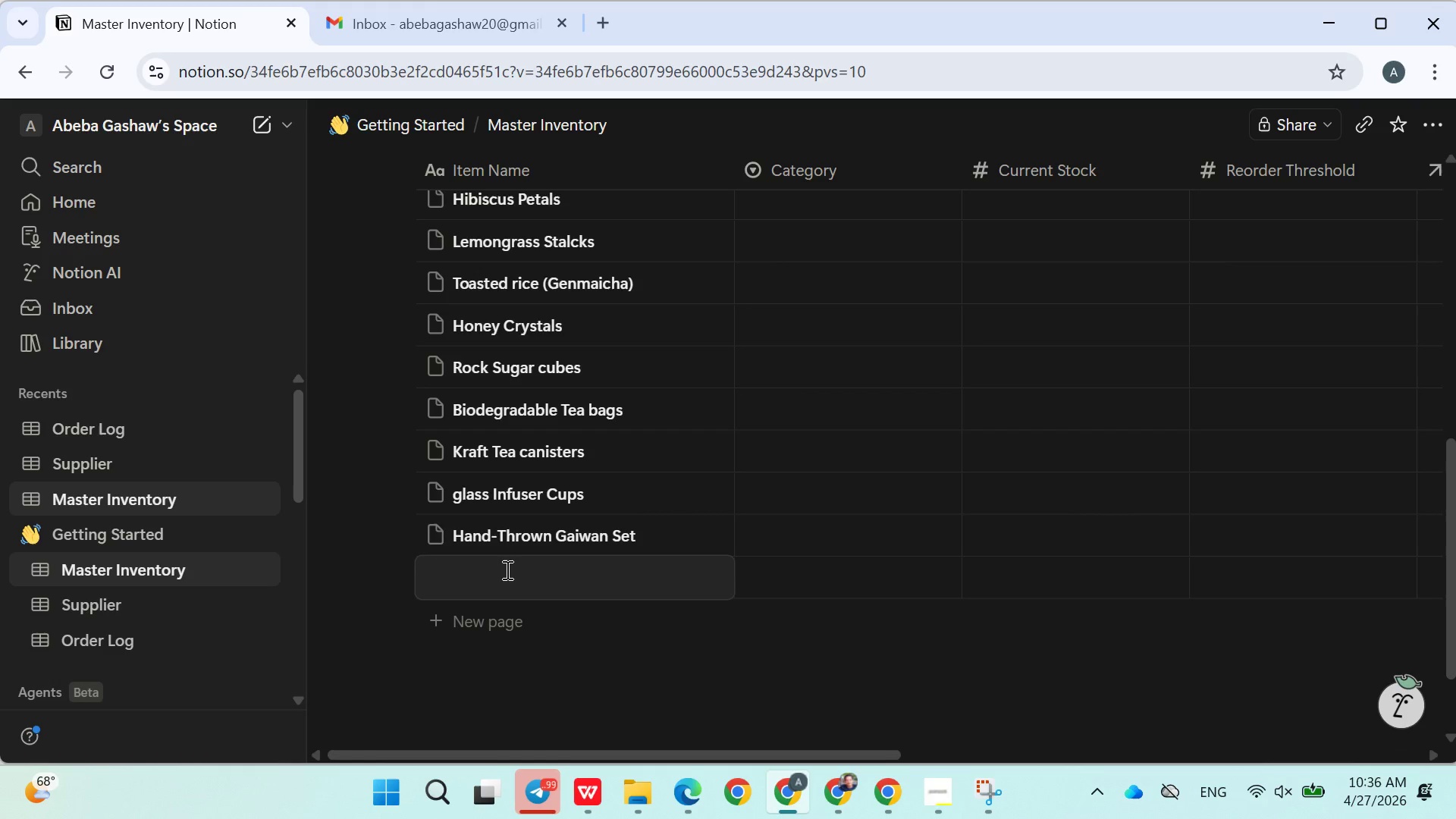 
type(cast Iron Teapot)
 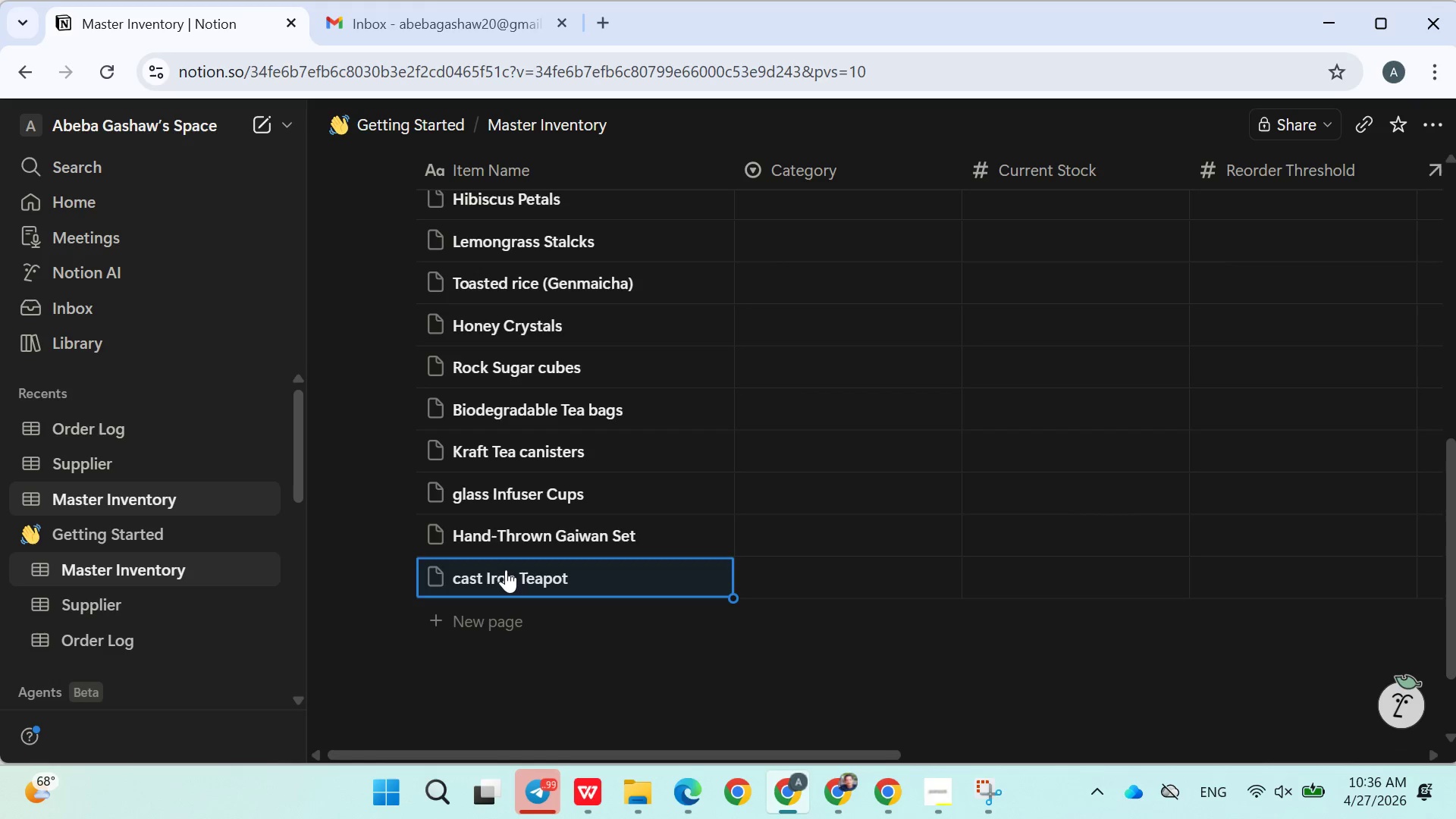 
 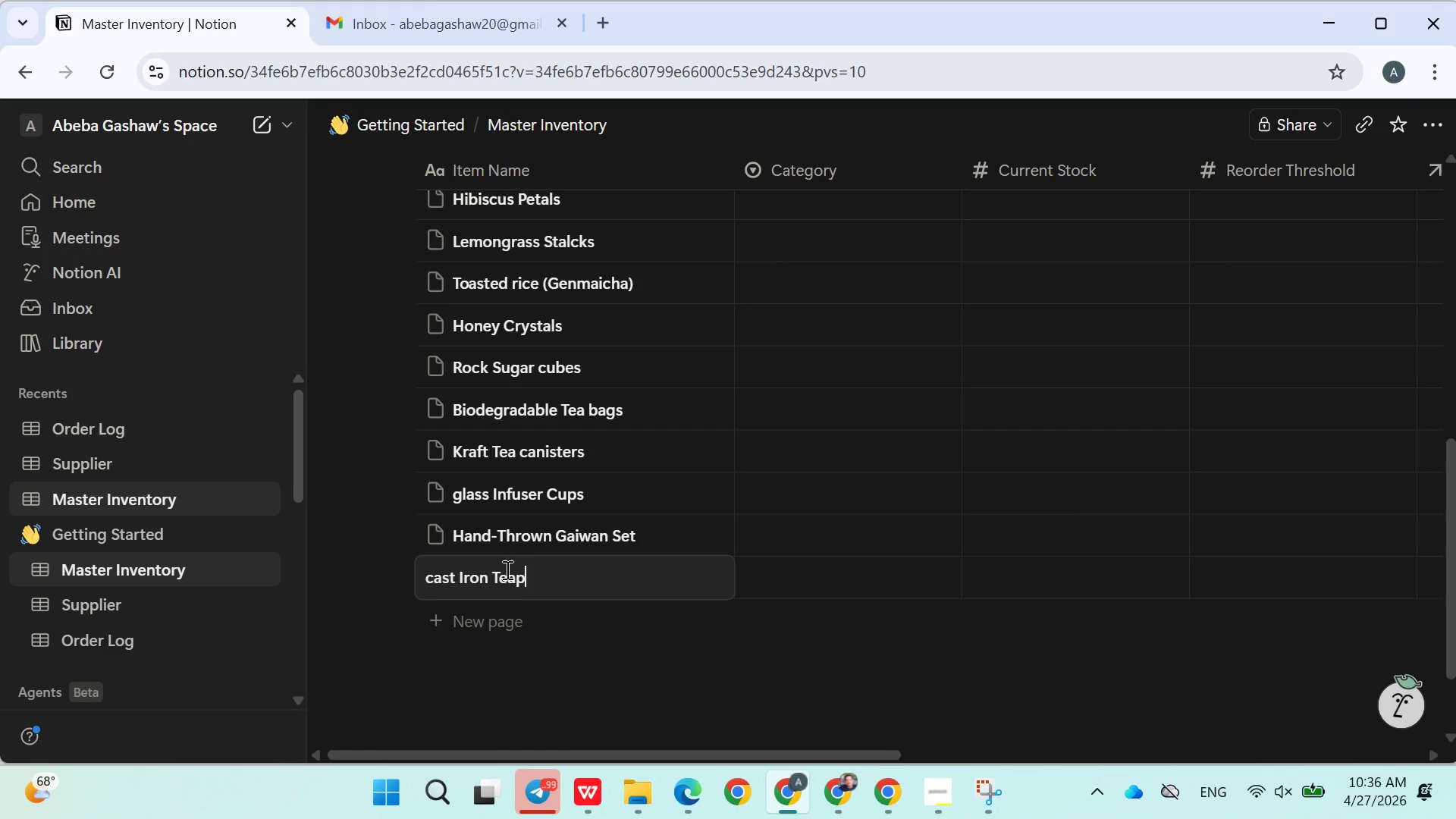 
key(Enter)
 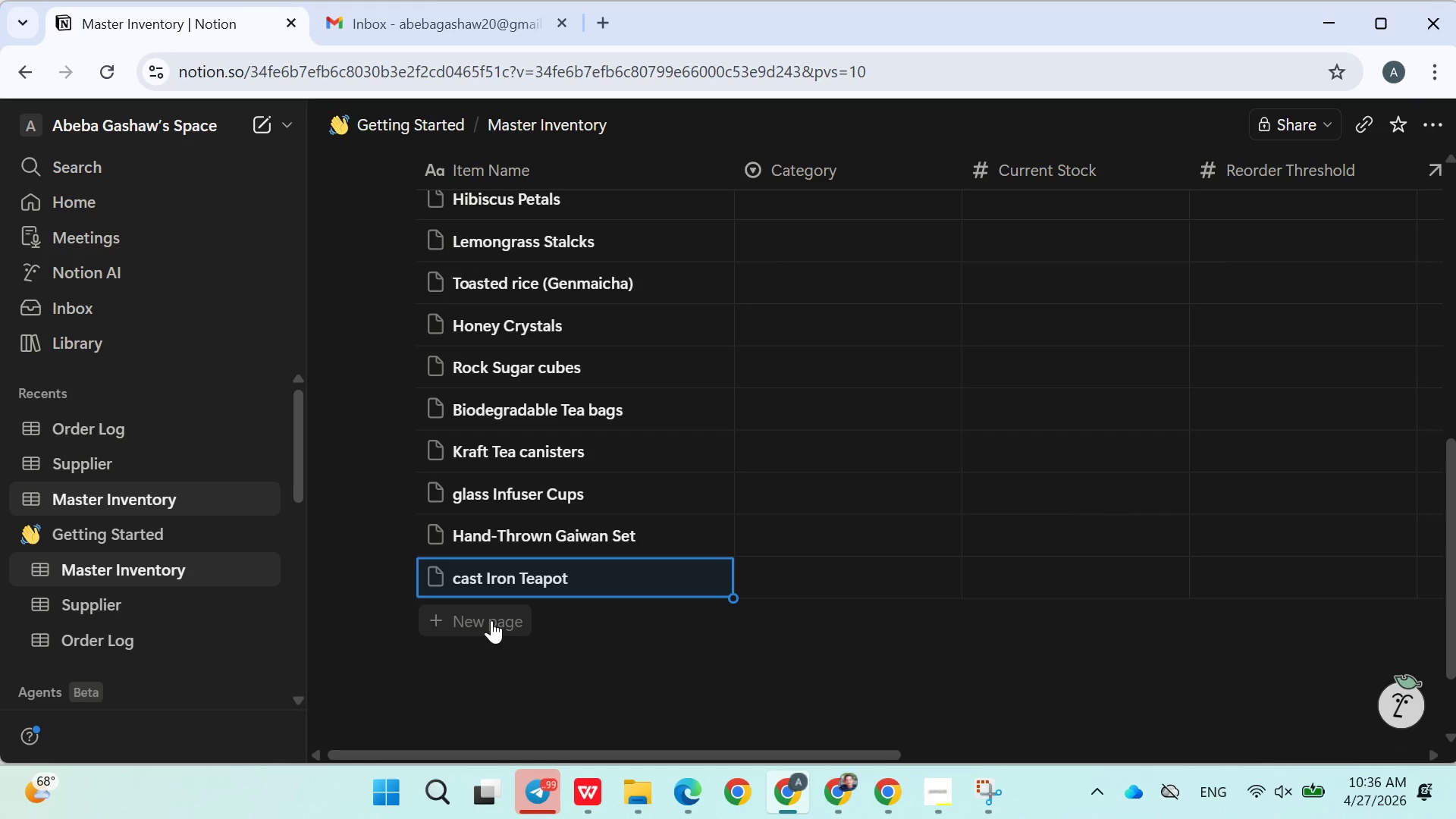 
double_click([488, 620])
 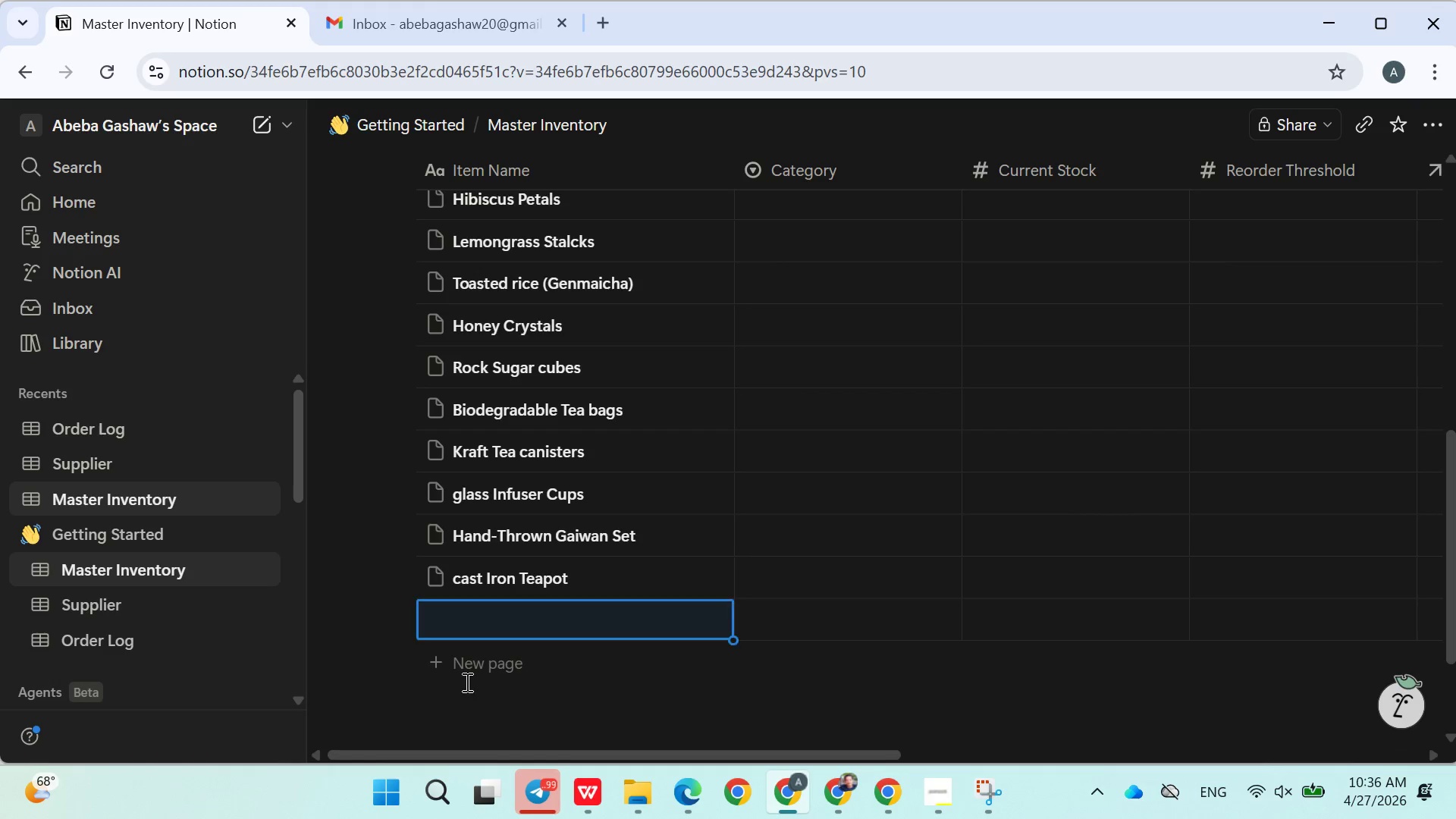 
double_click([463, 667])
 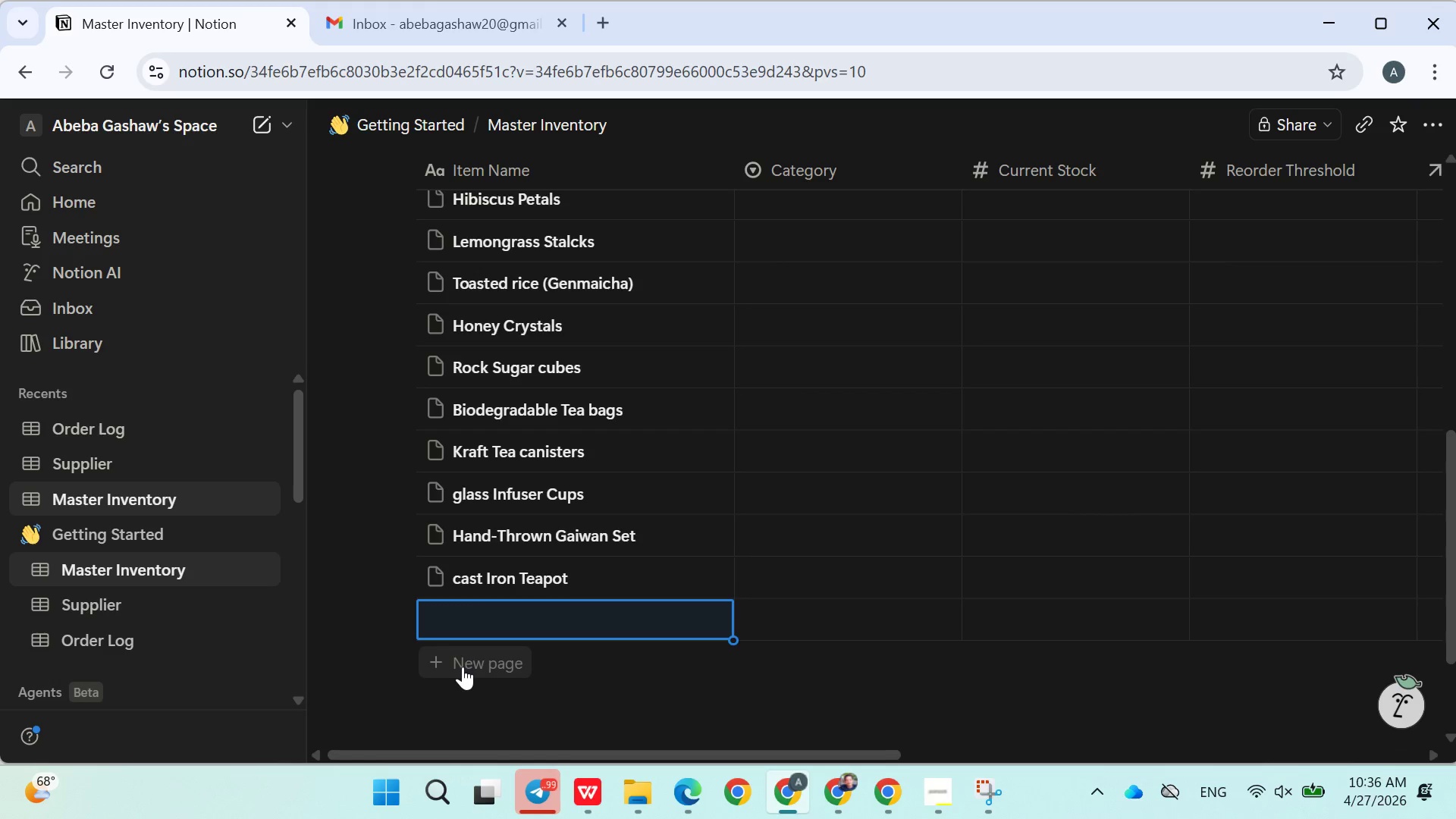 
triple_click([463, 667])
 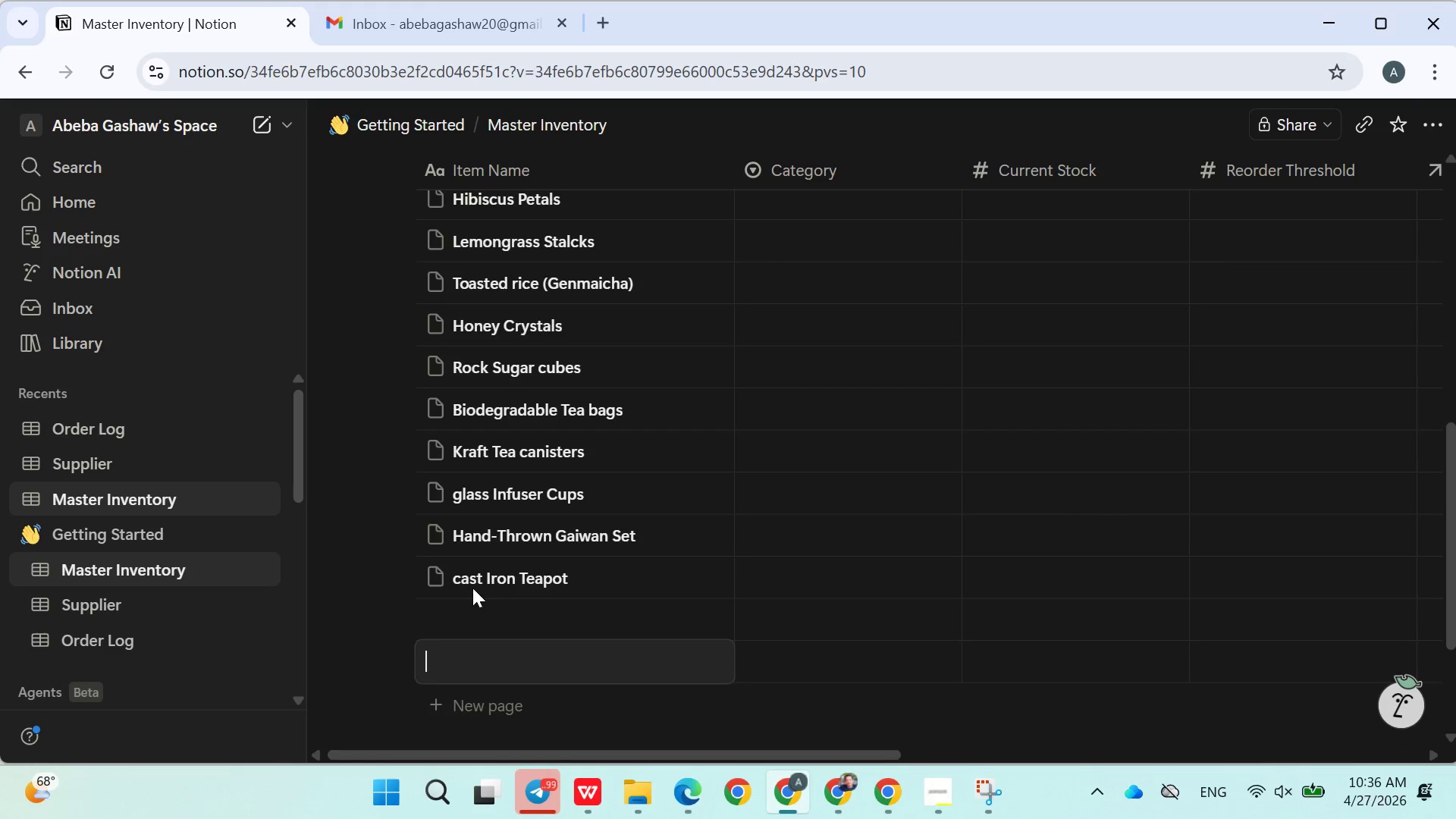 
left_click([472, 587])
 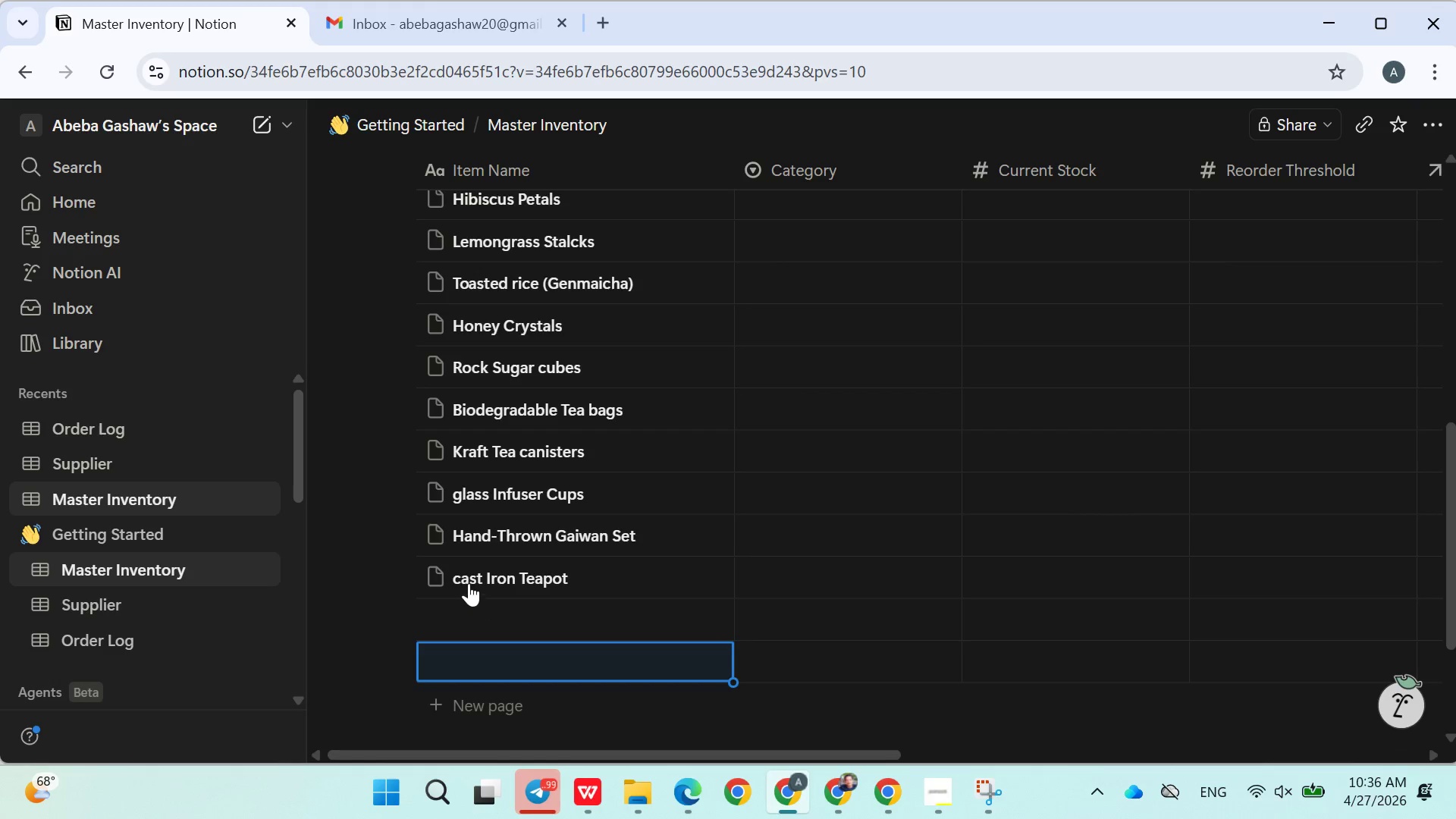 
left_click([466, 579])
 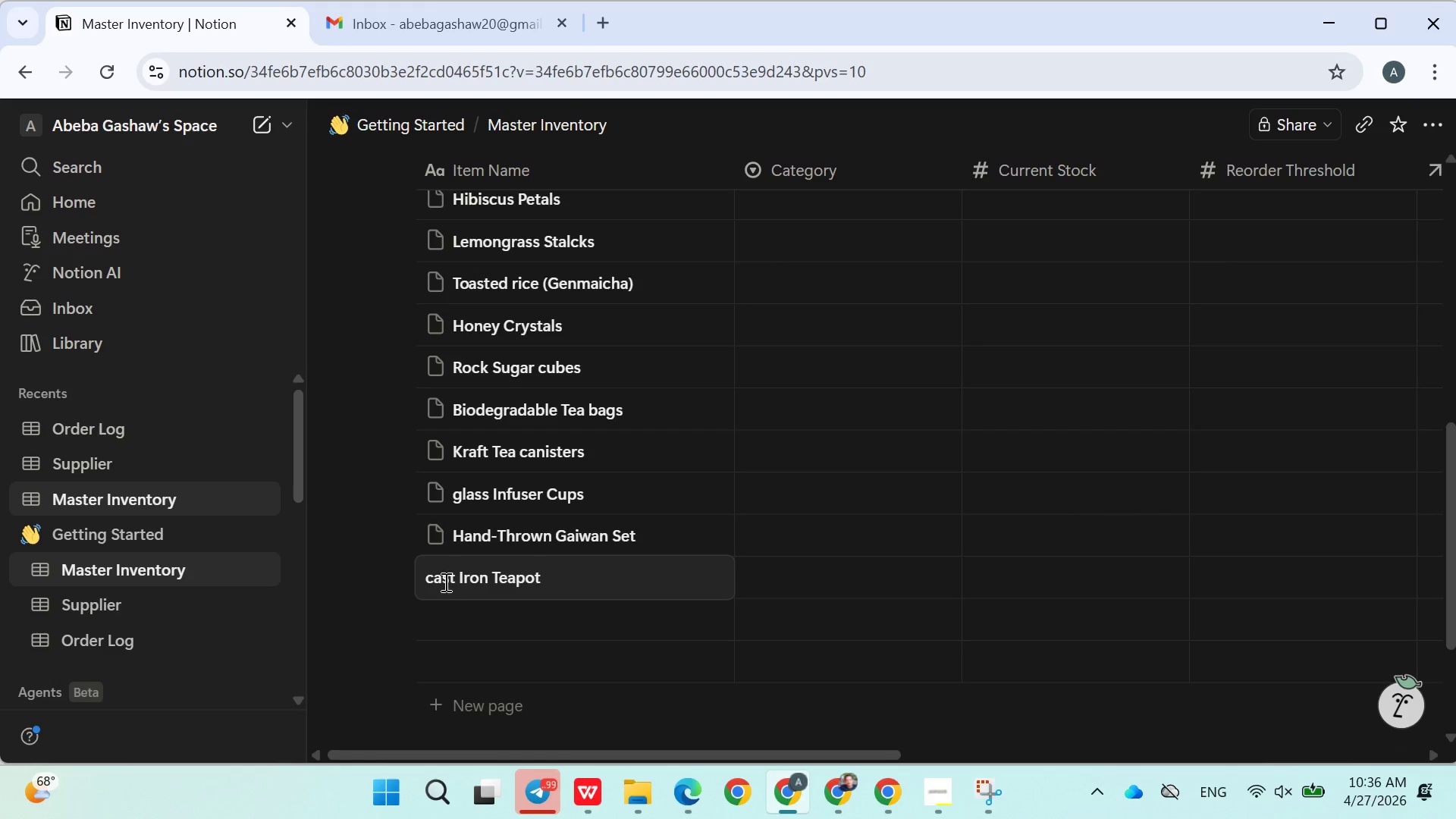 
left_click([435, 582])
 